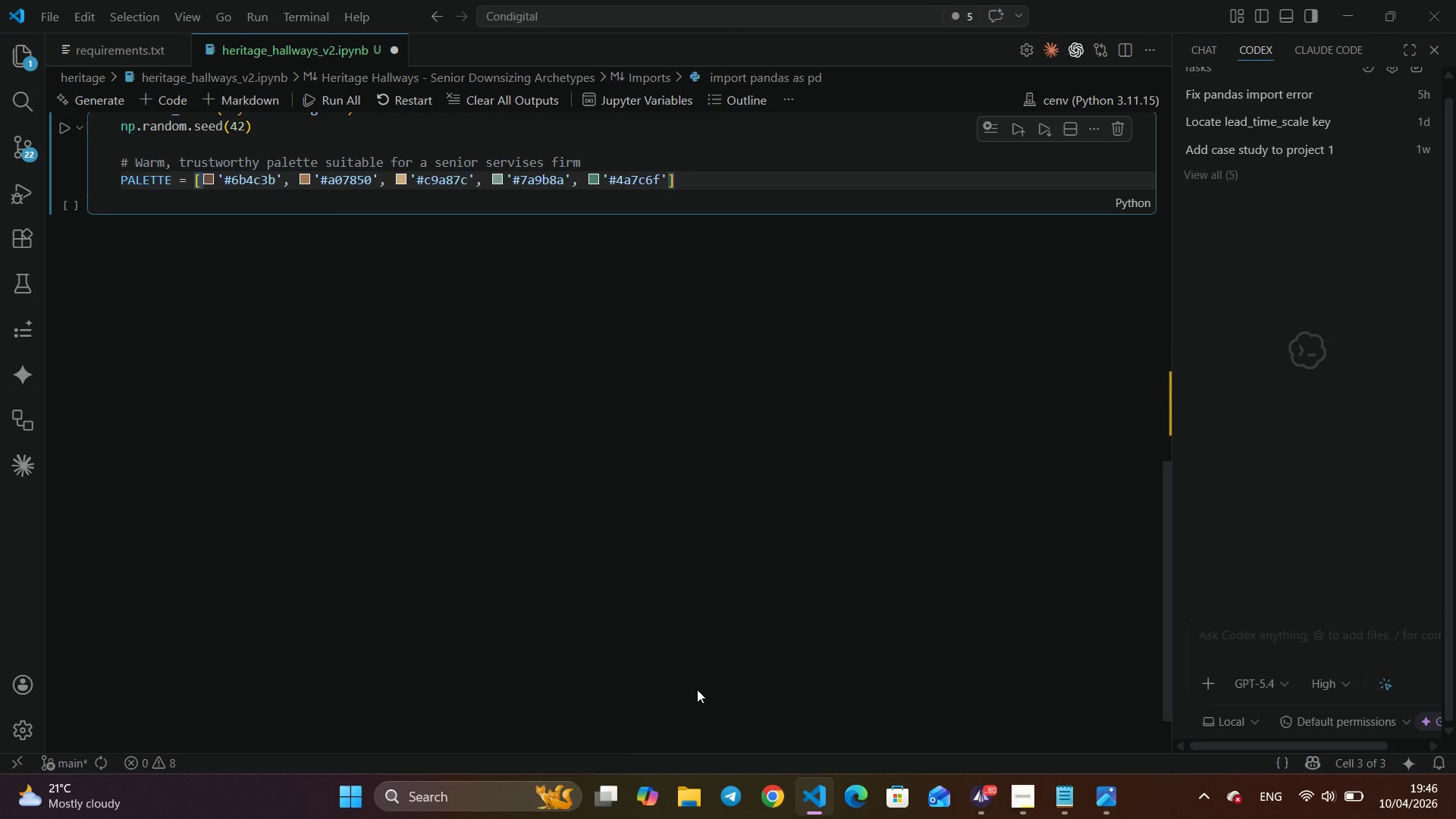 
key(Enter)
 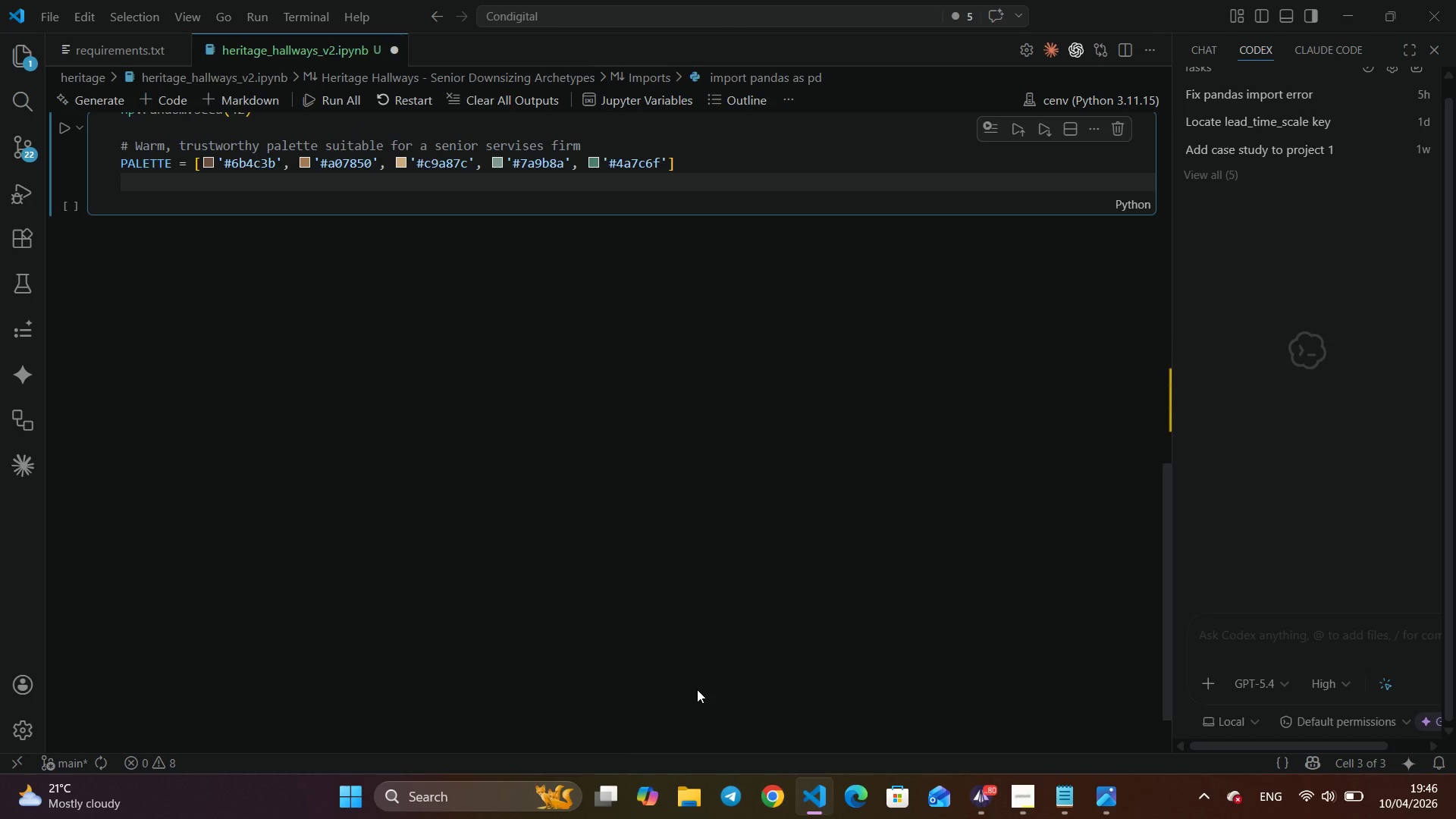 
type(DT)
key(Backspace)
type(A)
 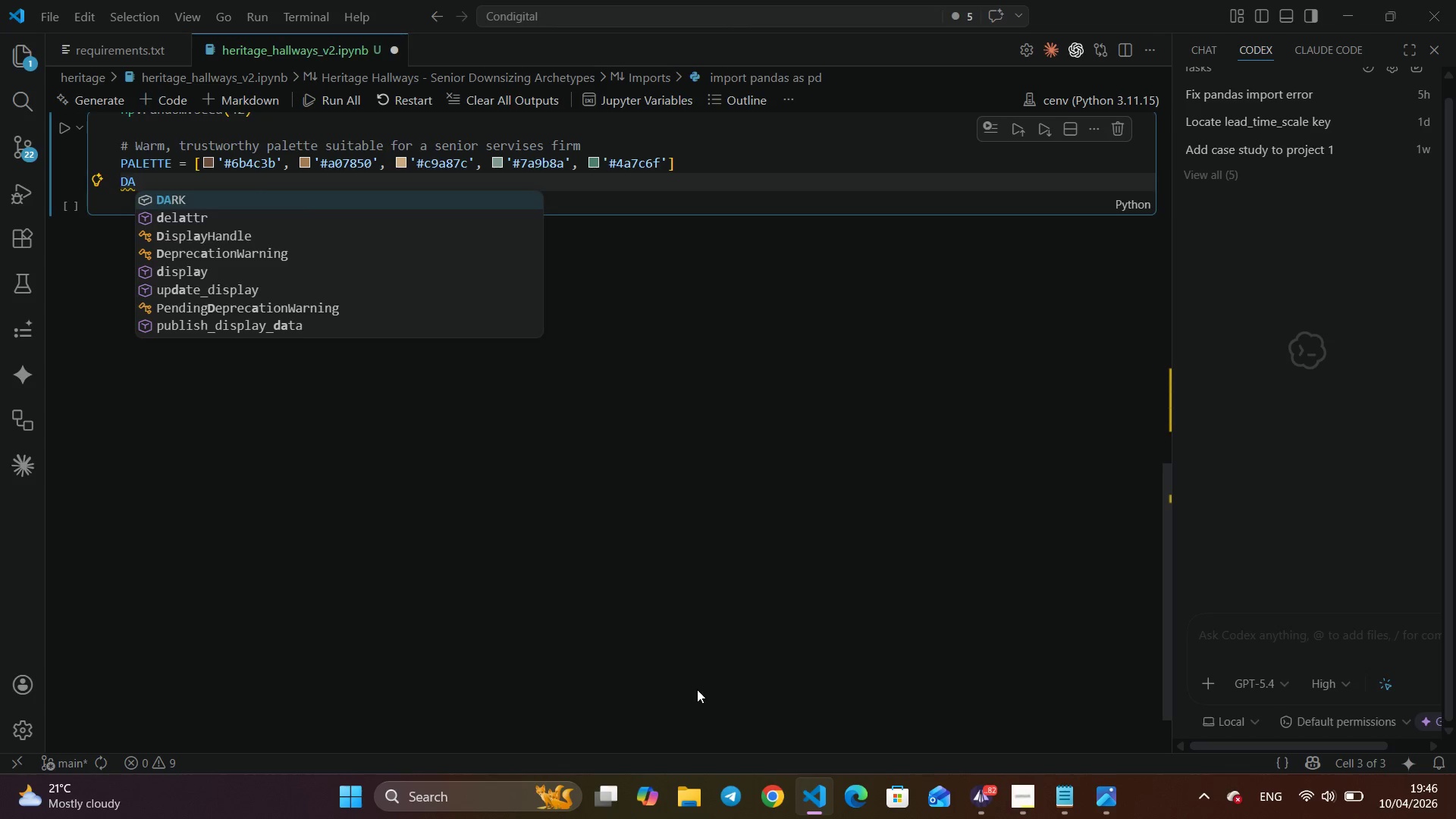 
key(Enter)
 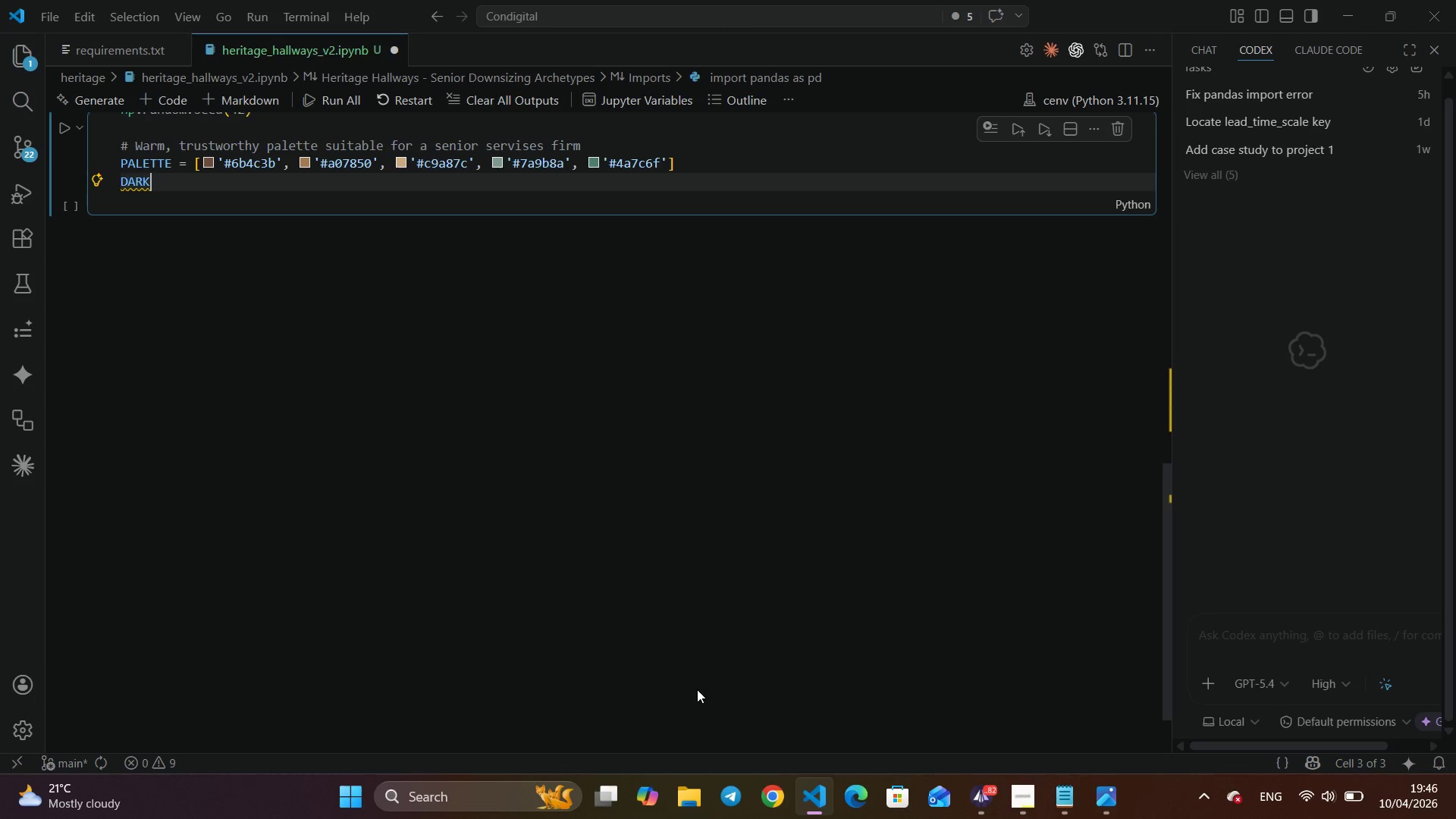 
key(Space)
 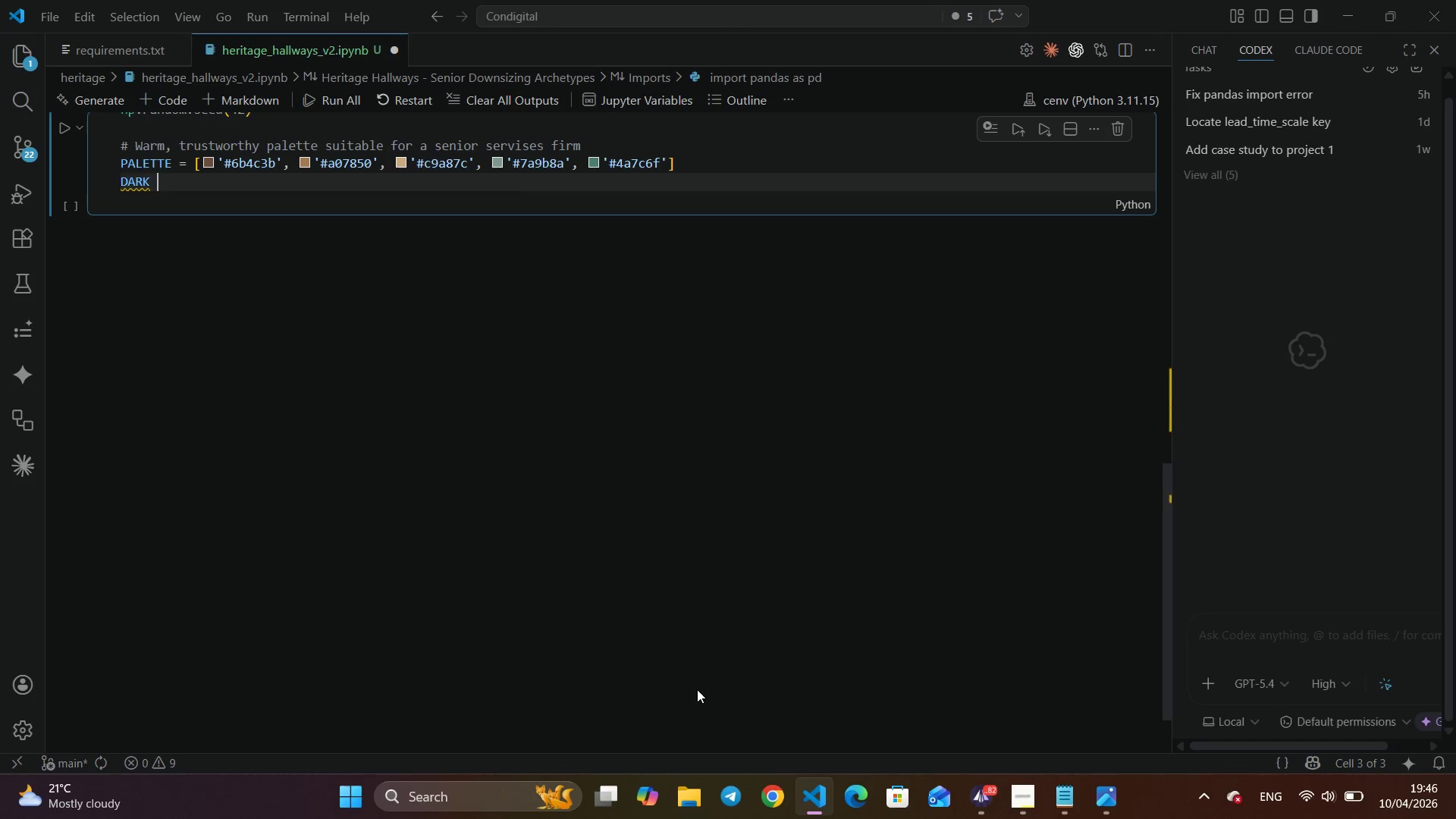 
key(Equal)
 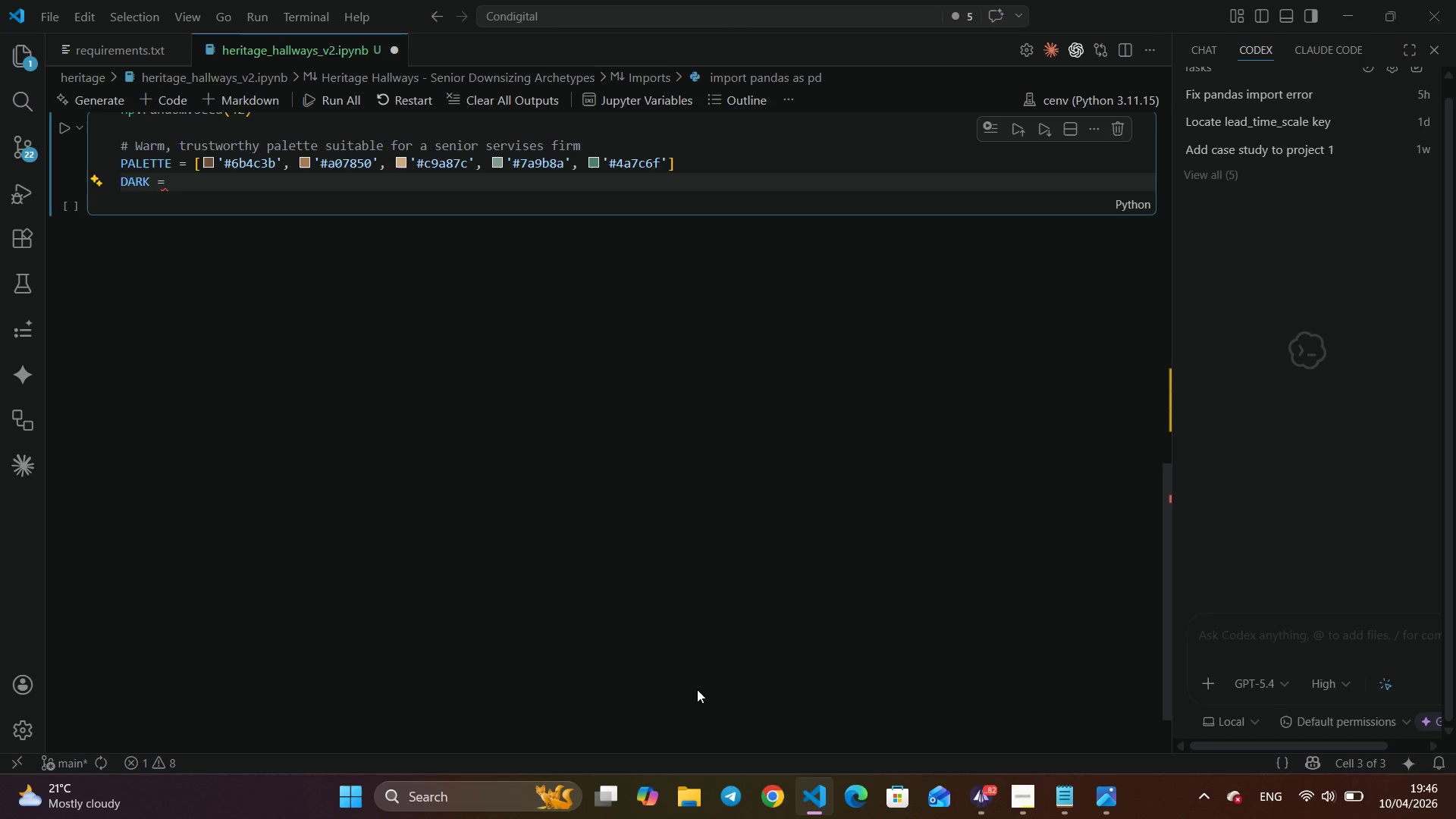 
key(Space)
 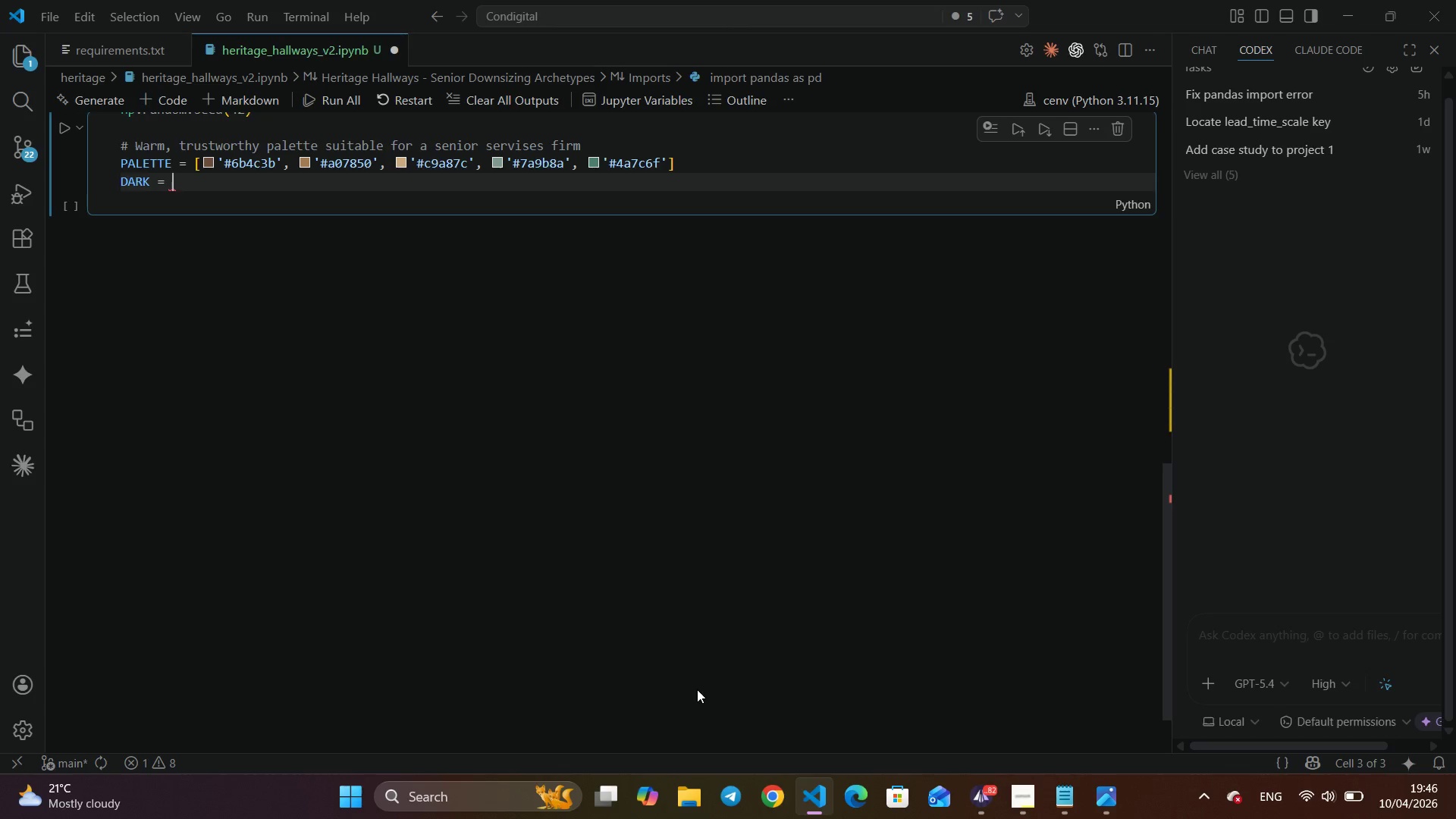 
key(Shift+3)
 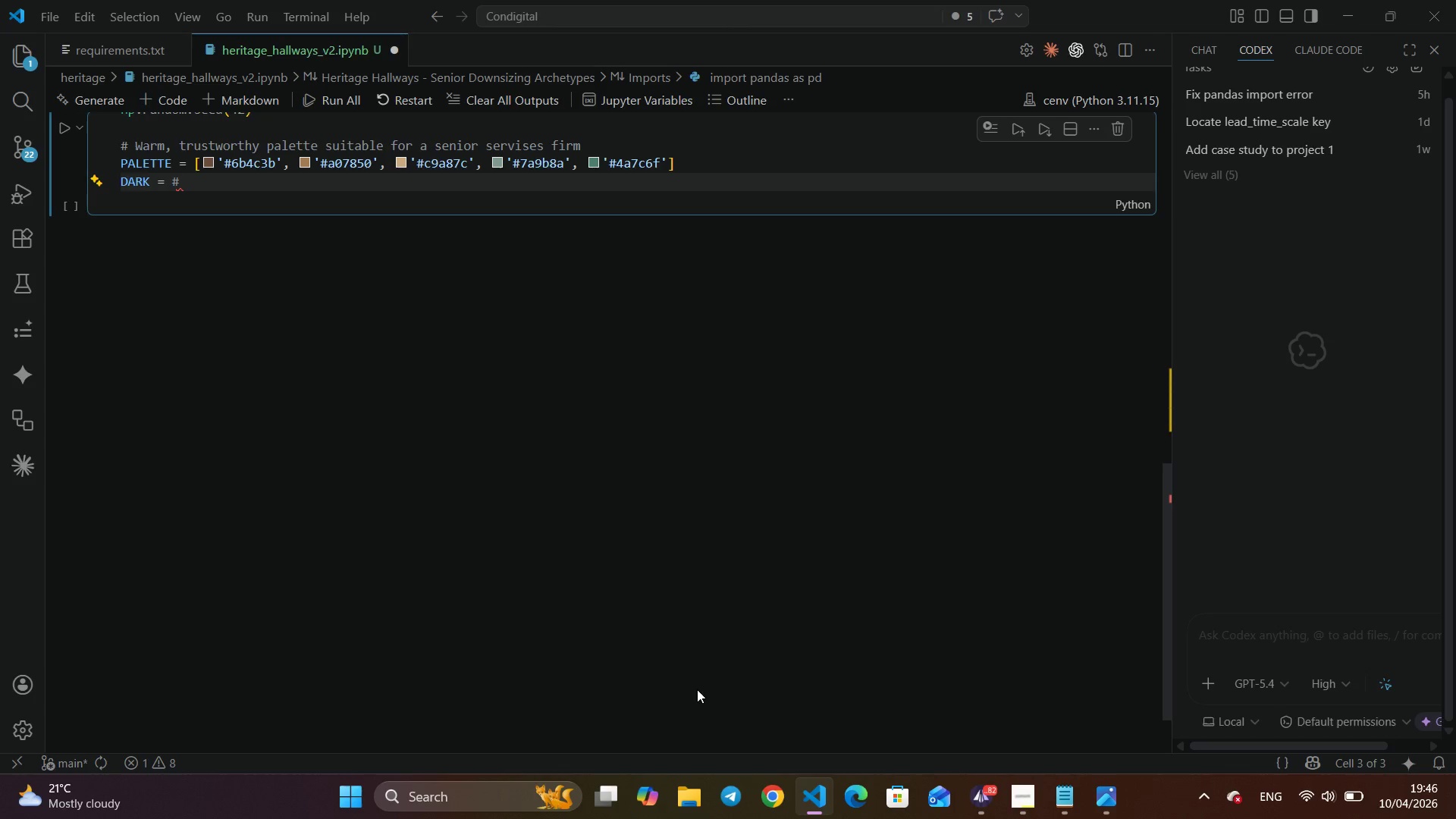 
key(CapsLock)
 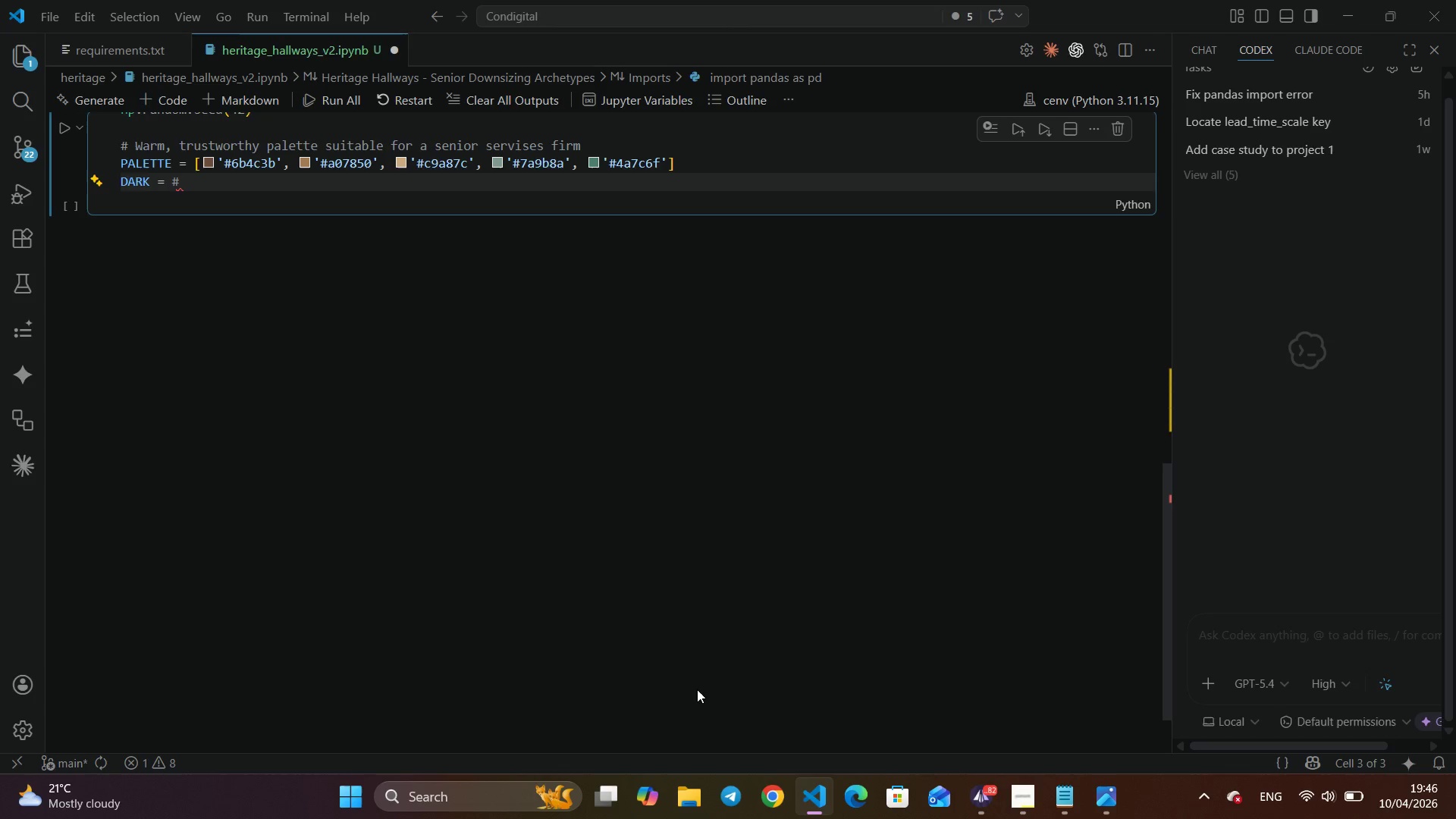 
key(Numpad2)
 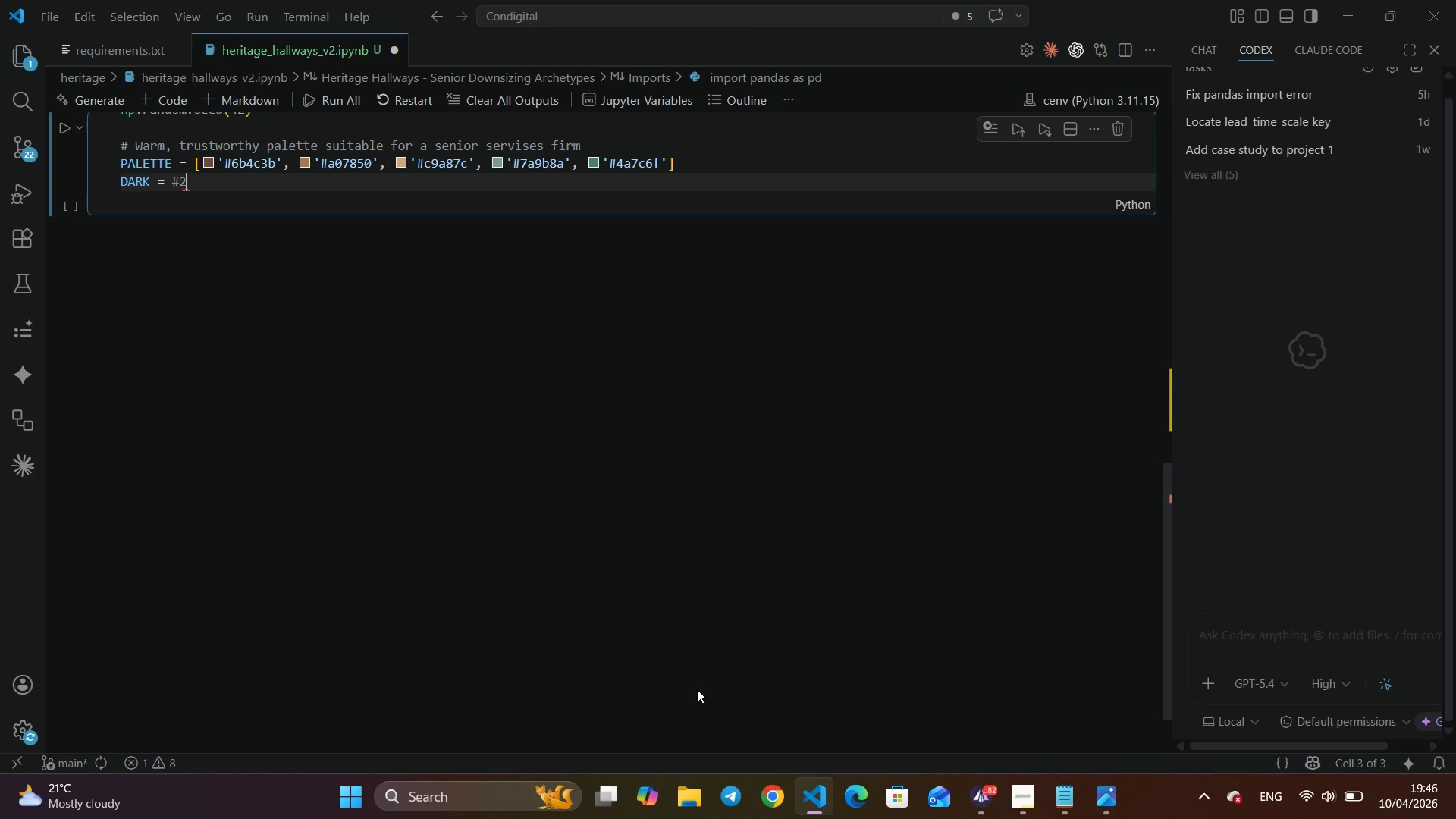 
key(C)
 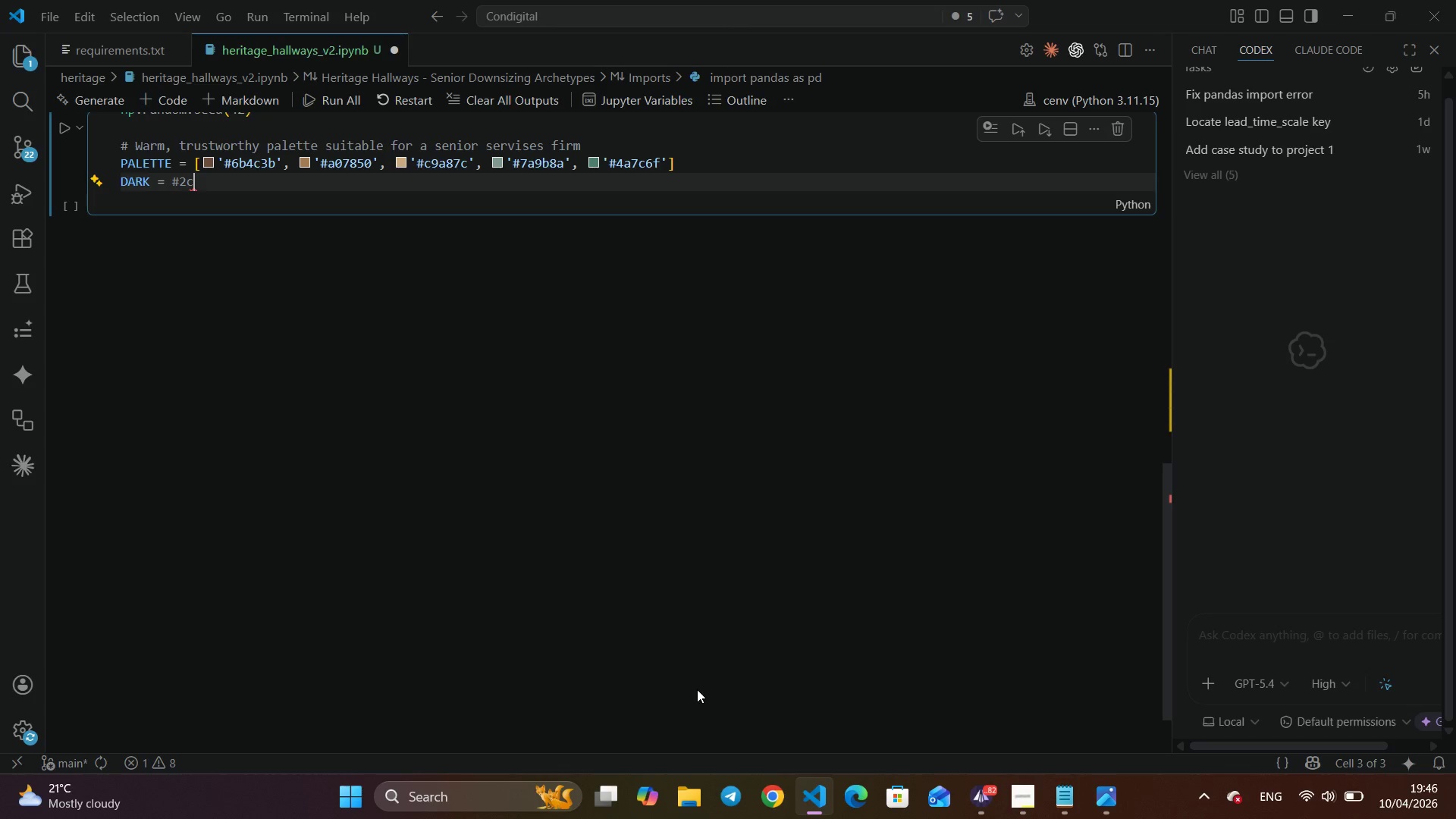 
key(Numpad1)
 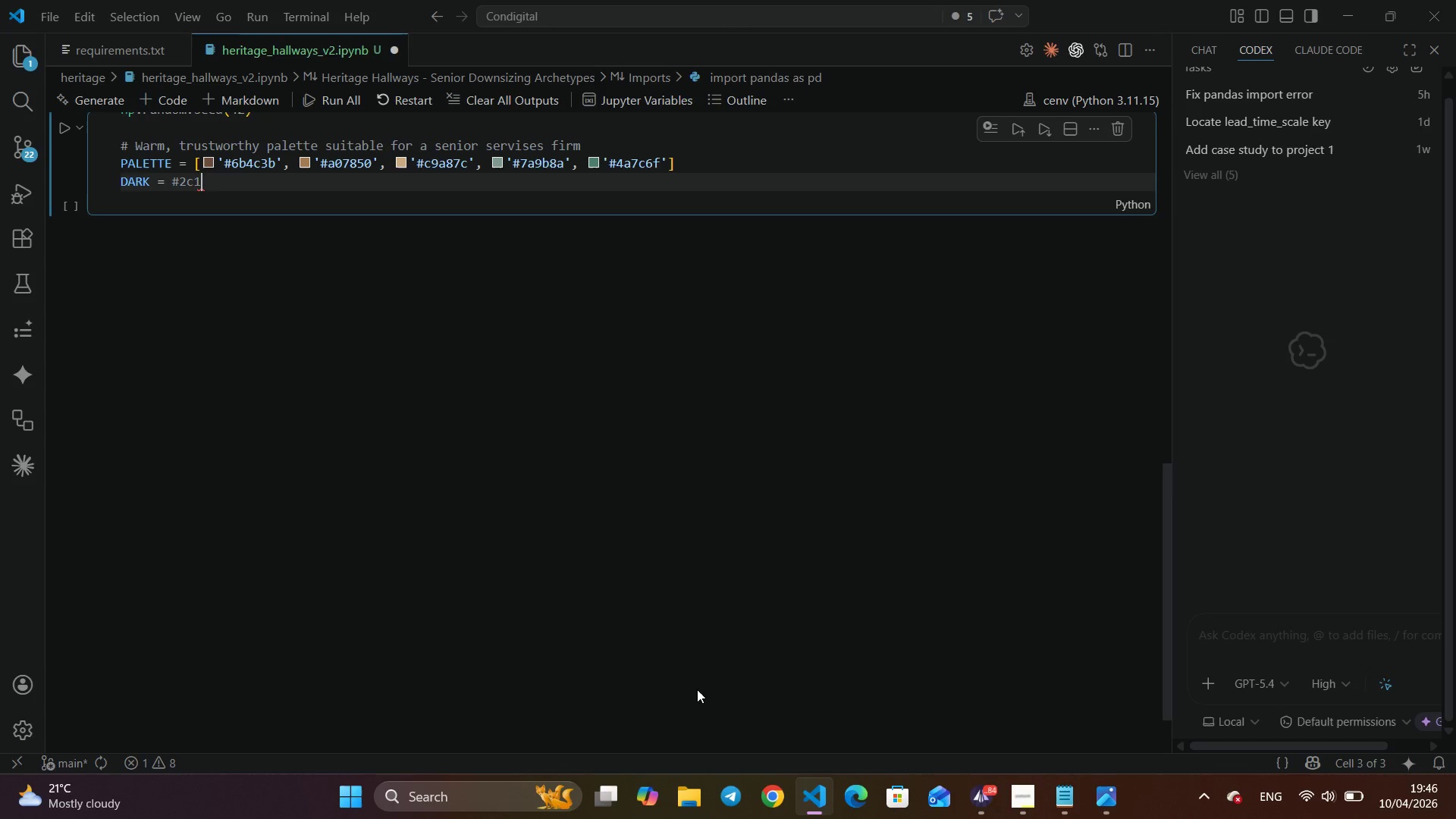 
key(A)
 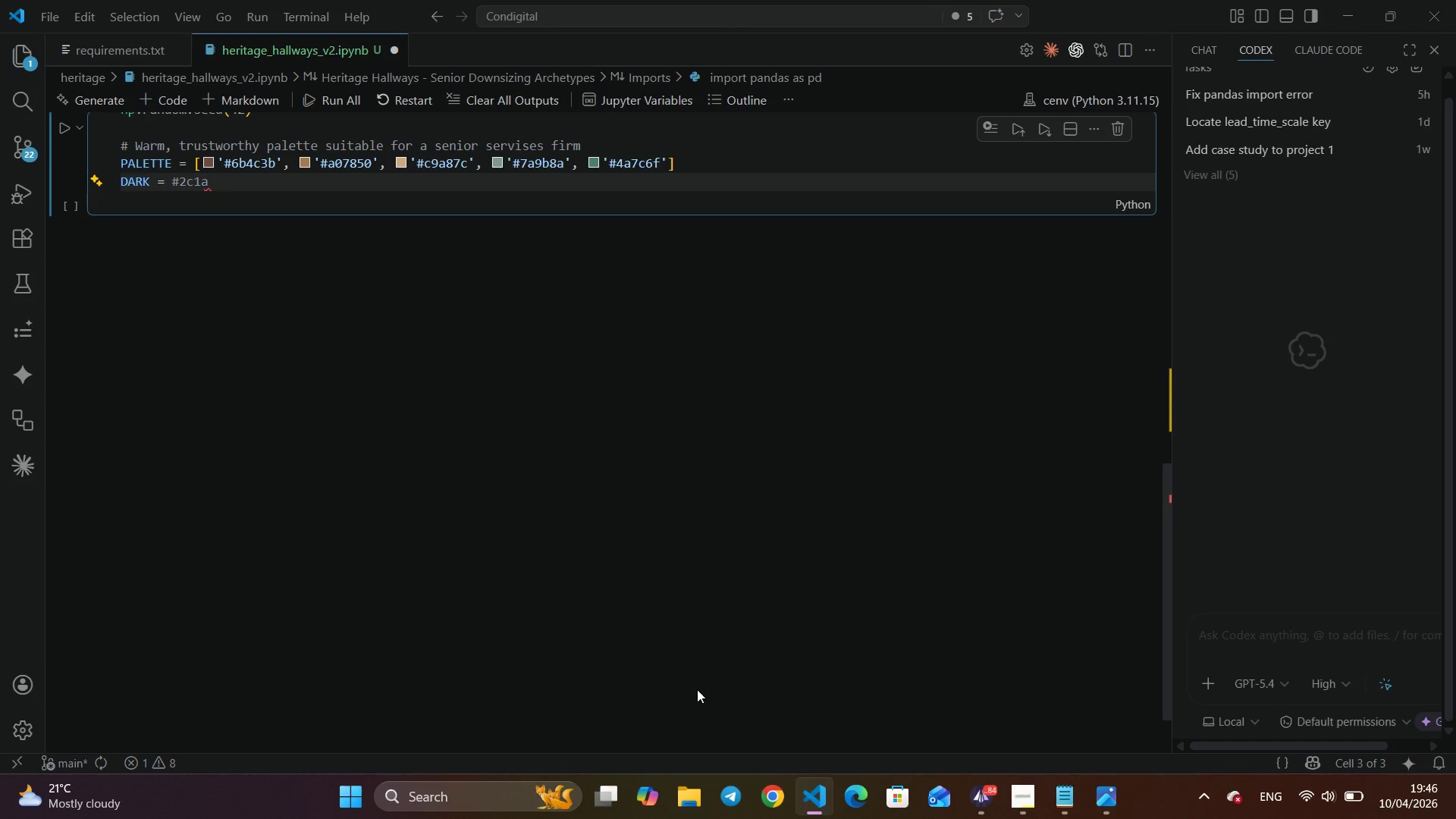 
key(Numpad0)
 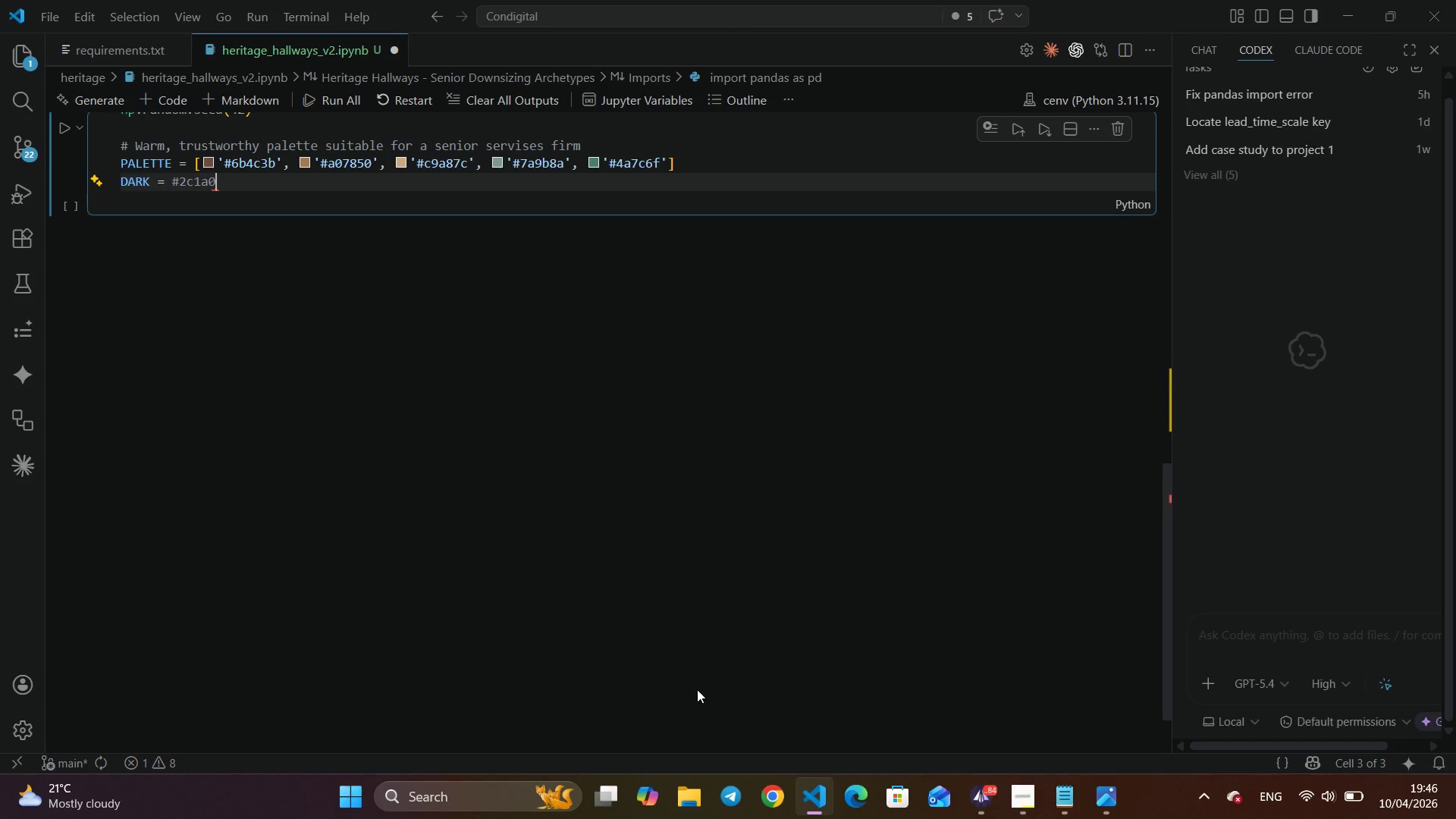 
key(R)
 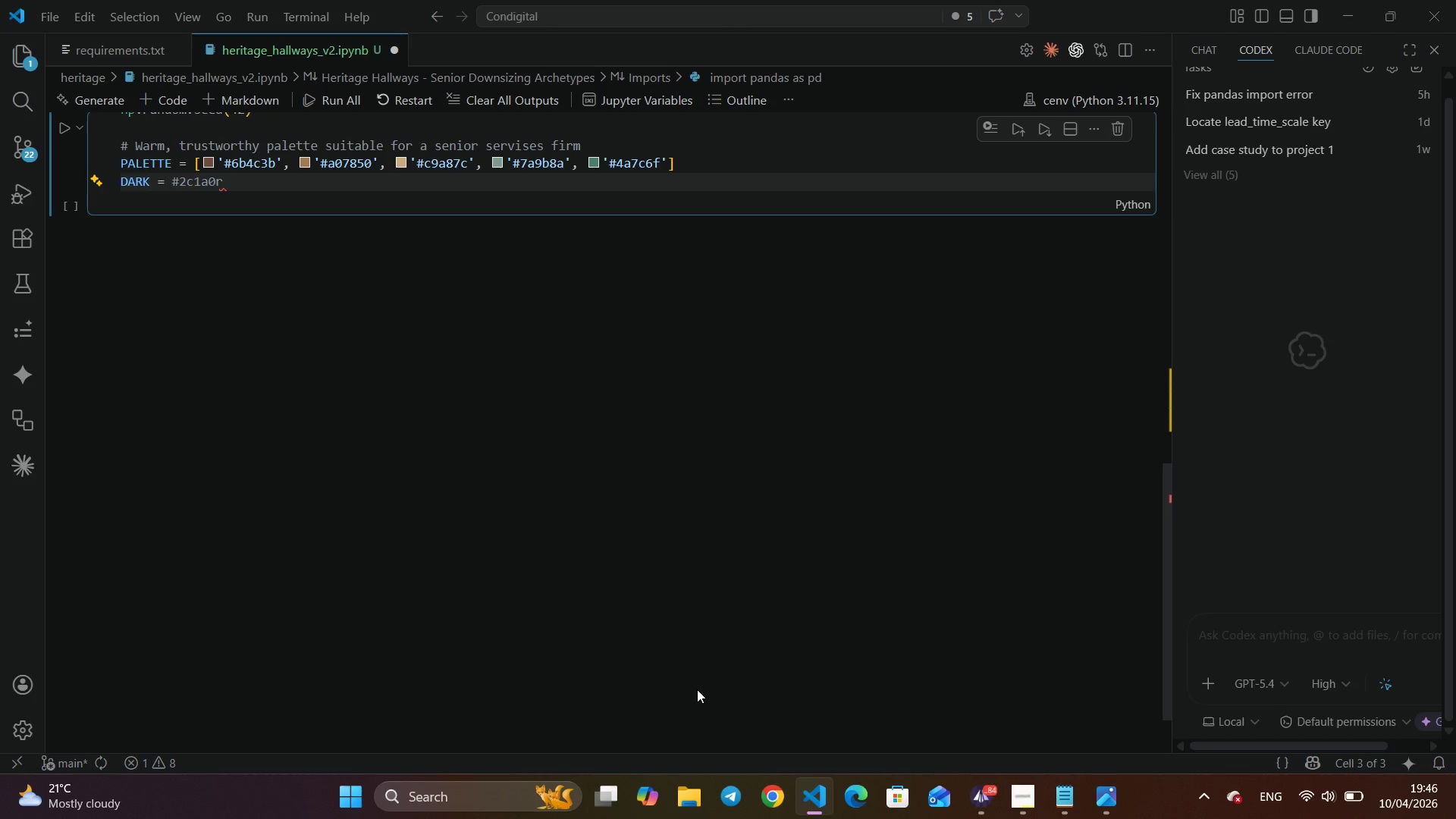 
key(Backspace)
 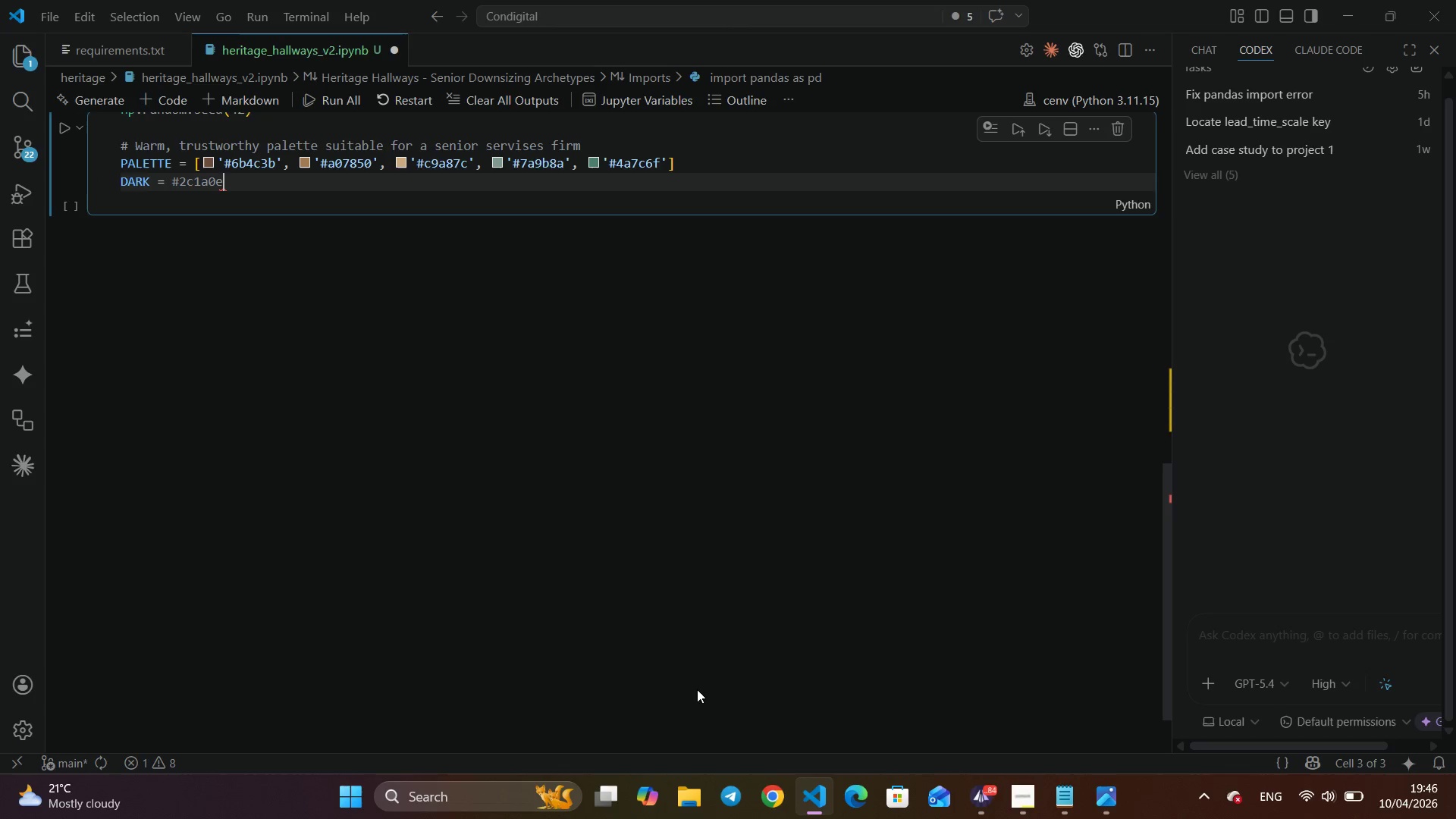 
key(E)
 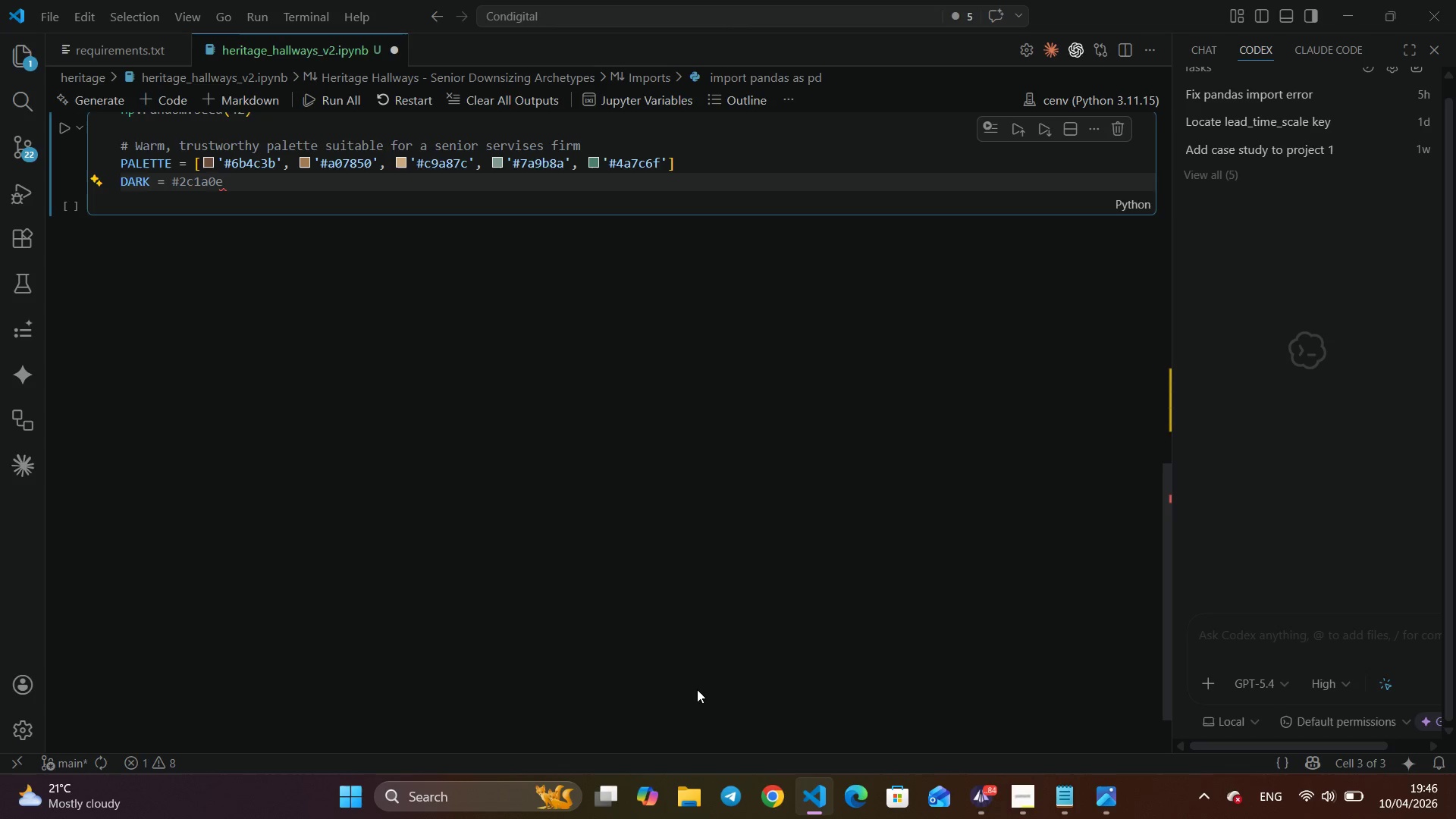 
key(ArrowLeft)
 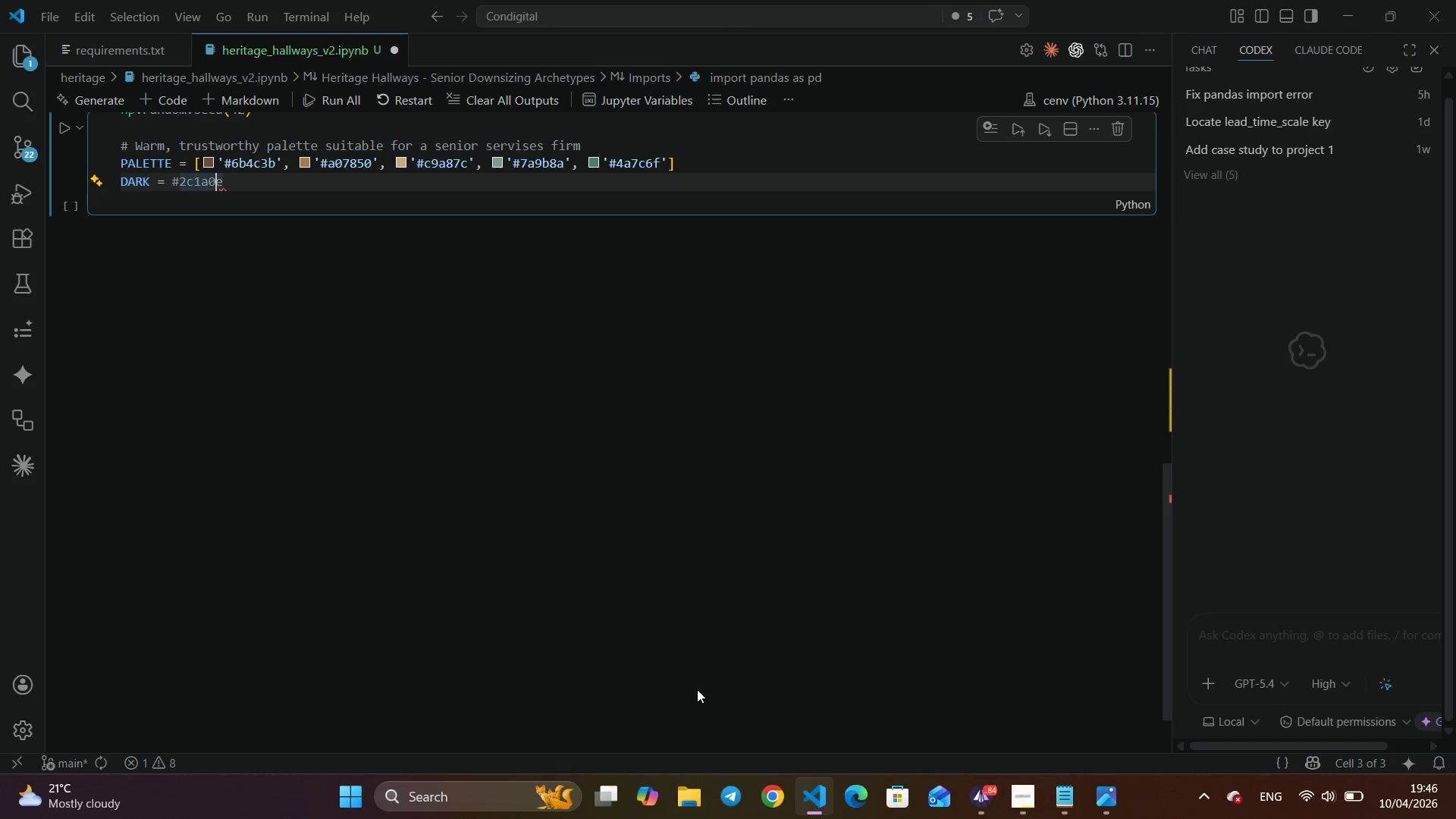 
hold_key(key=ArrowLeft, duration=0.52)
 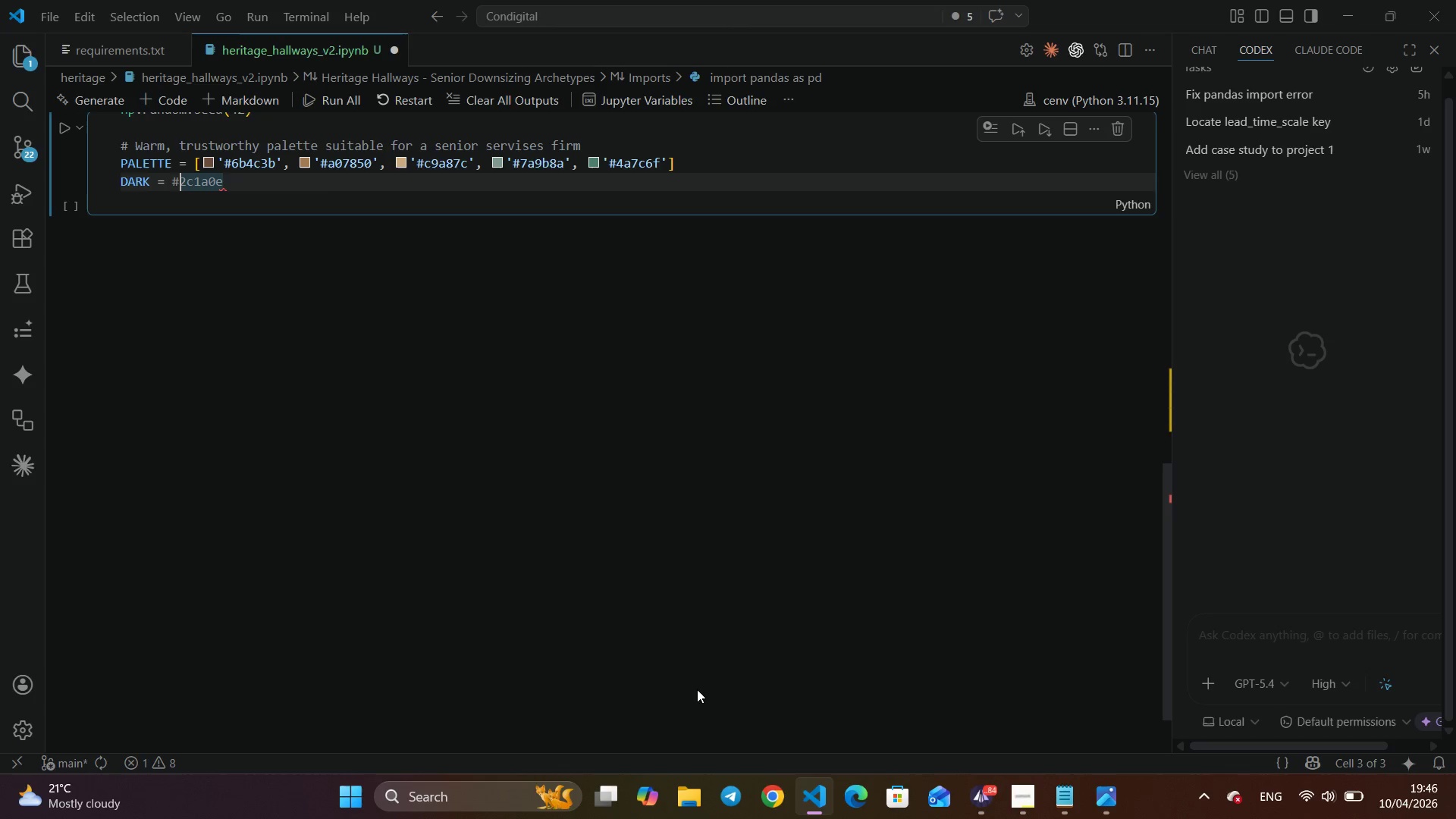 
key(ArrowLeft)
 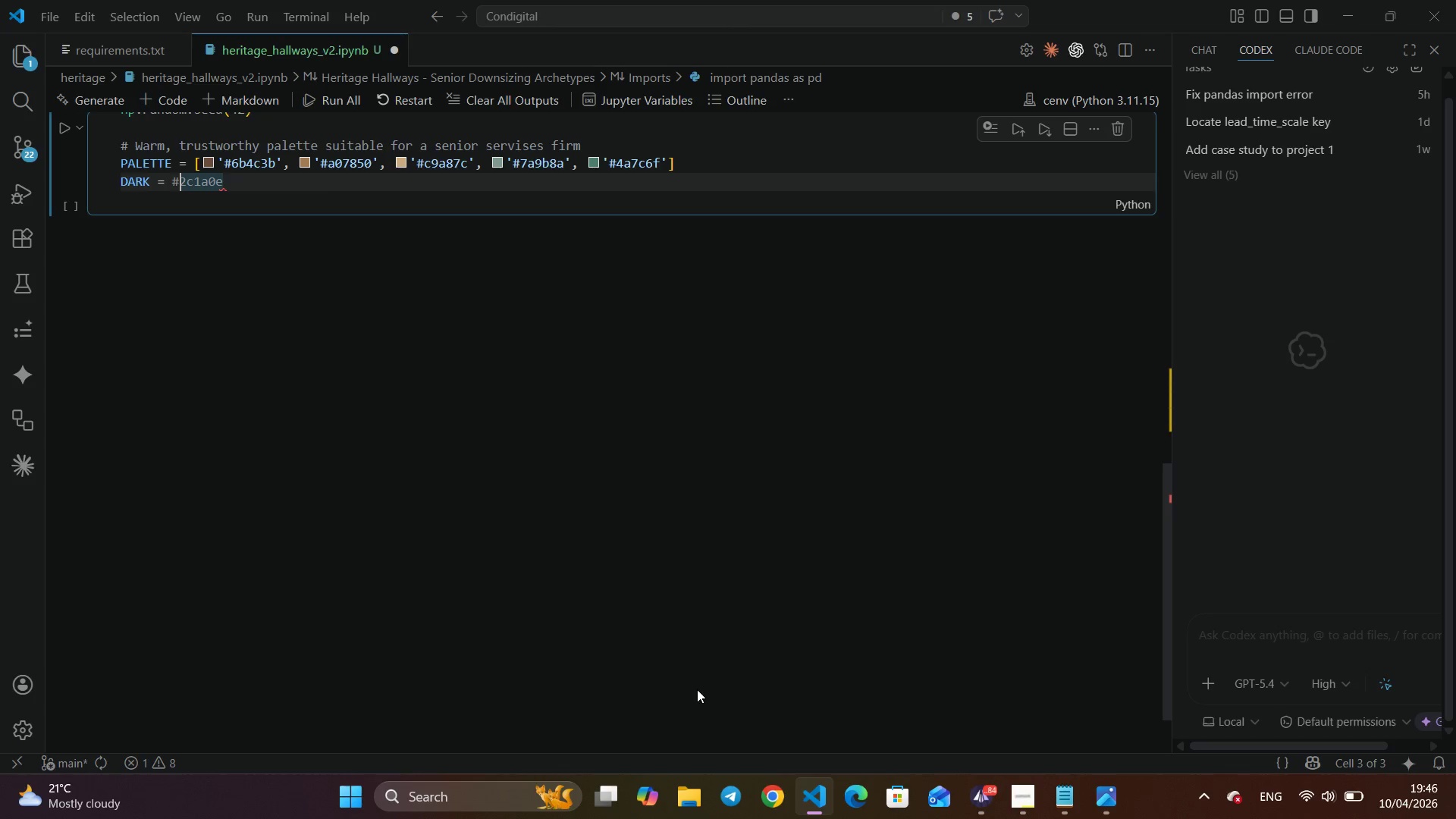 
key(ArrowLeft)
 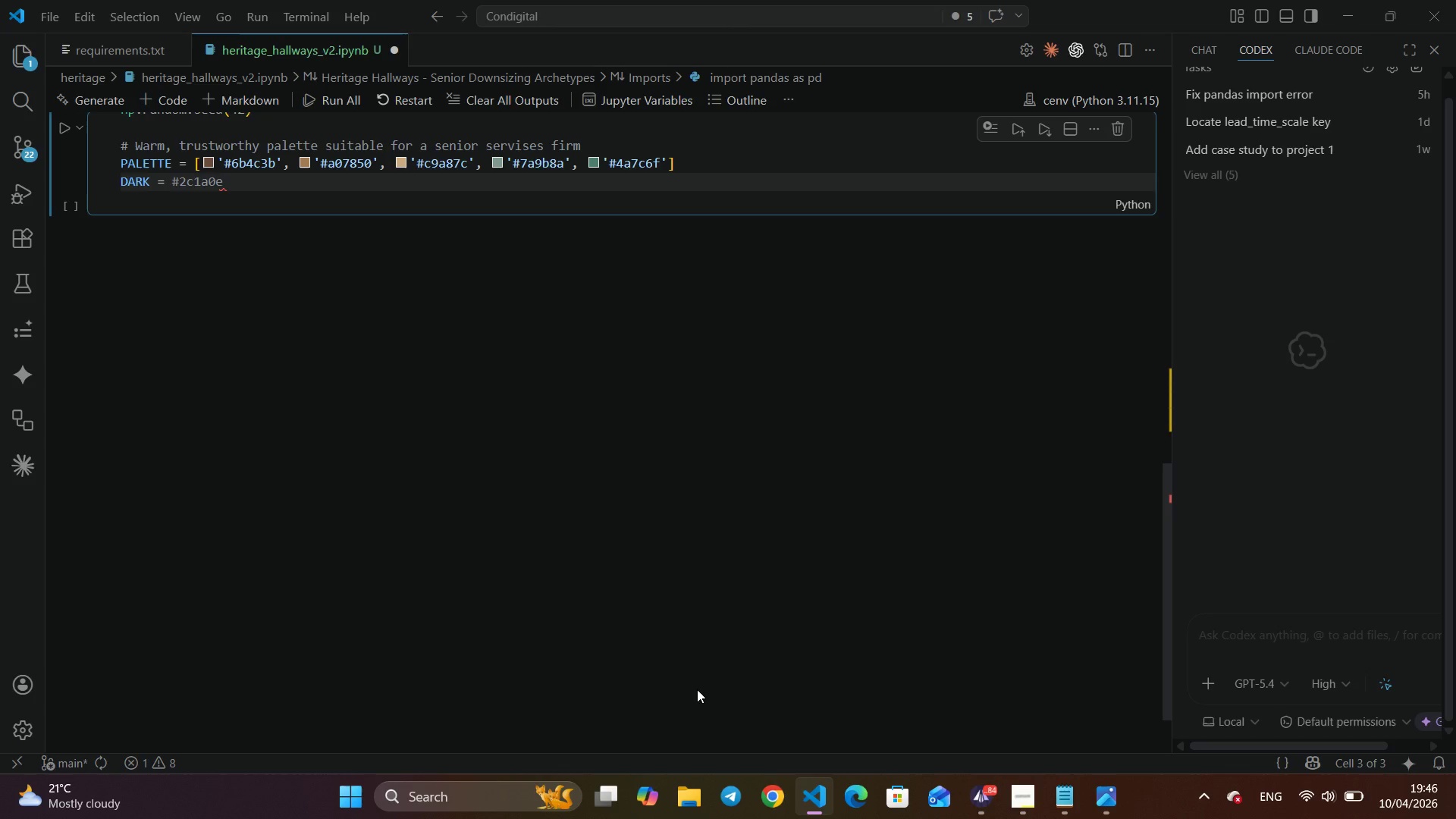 
key(Quote)
 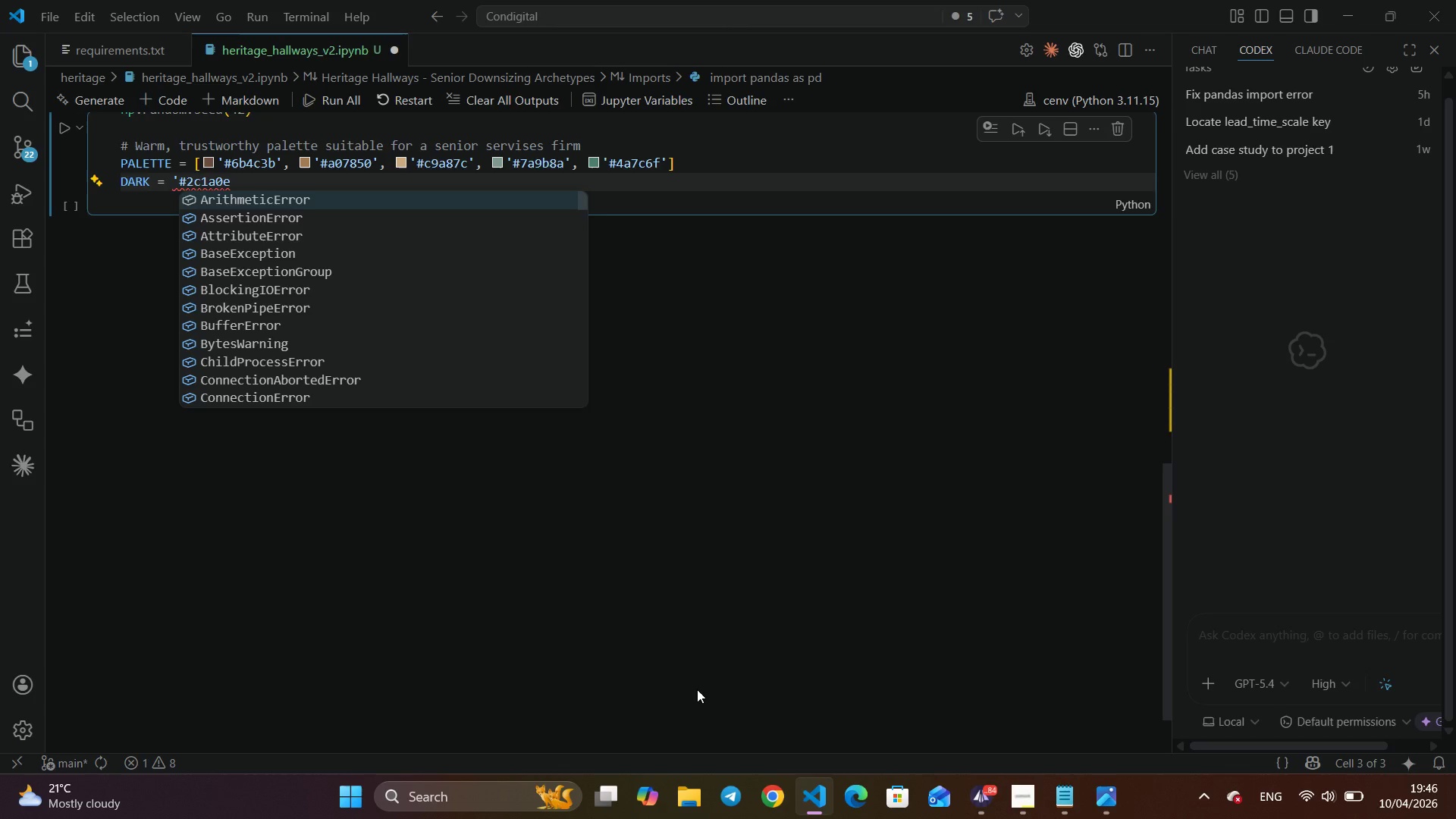 
key(ArrowRight)
 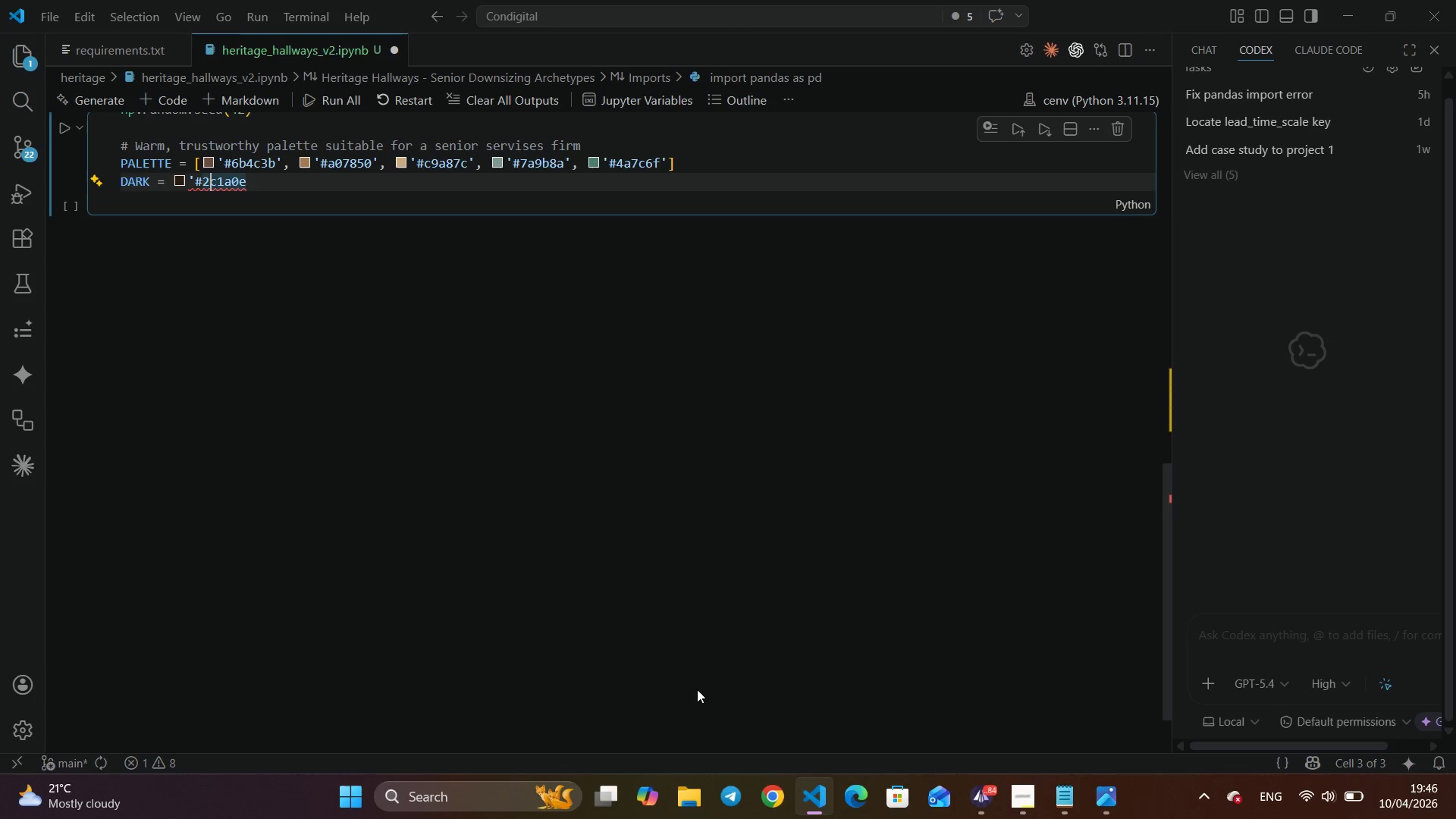 
key(ArrowRight)
 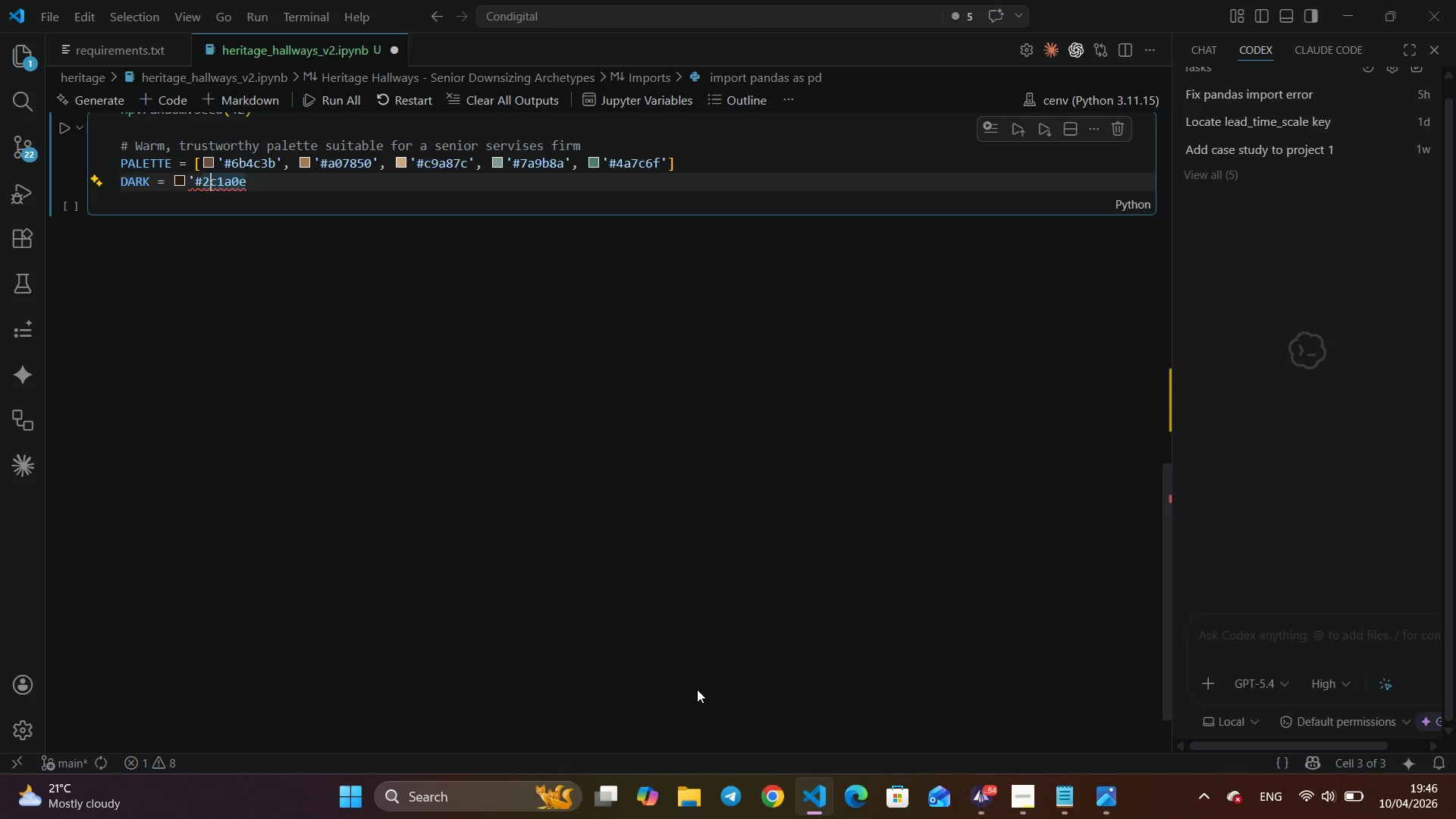 
key(ArrowRight)
 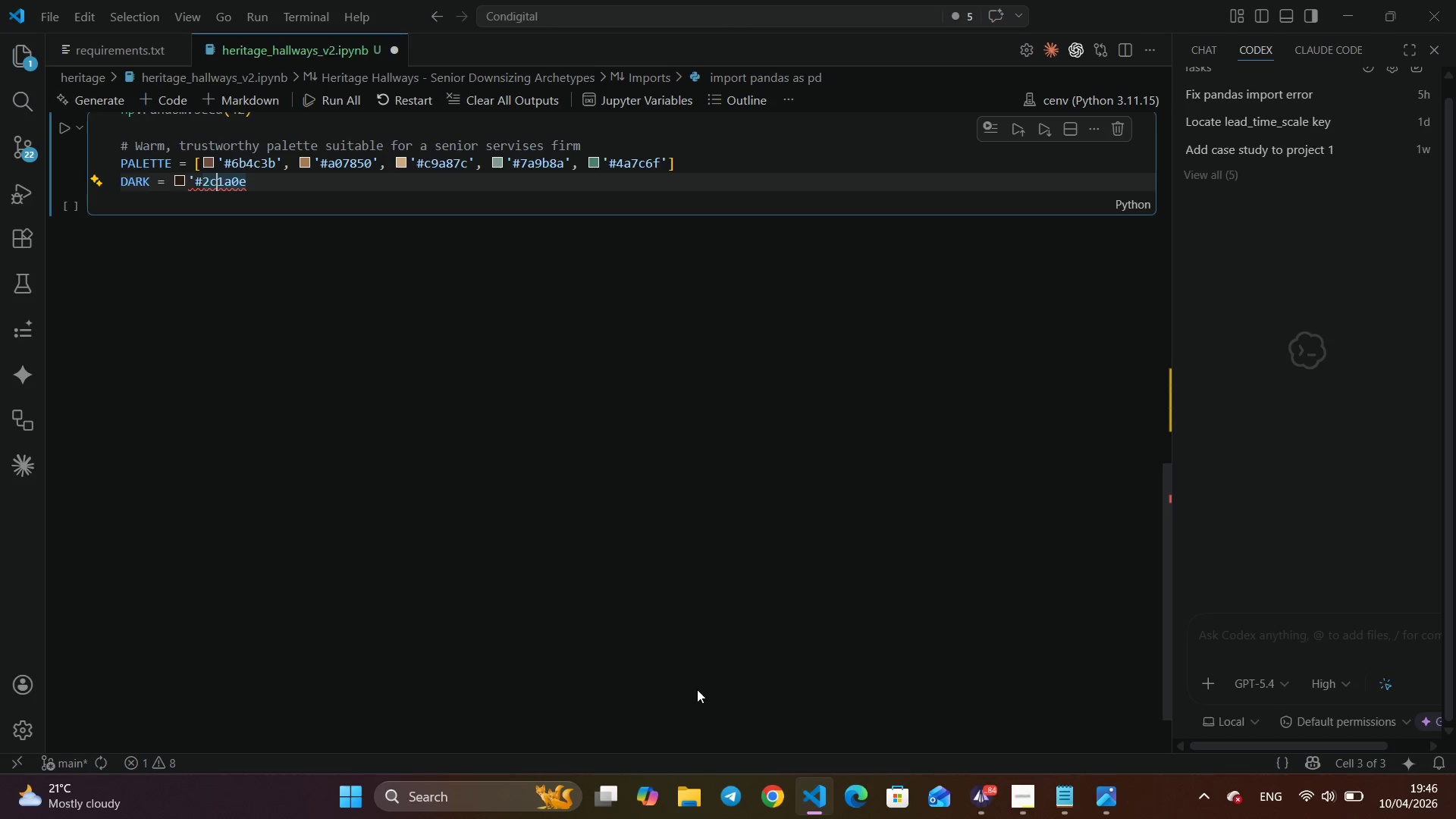 
key(ArrowRight)
 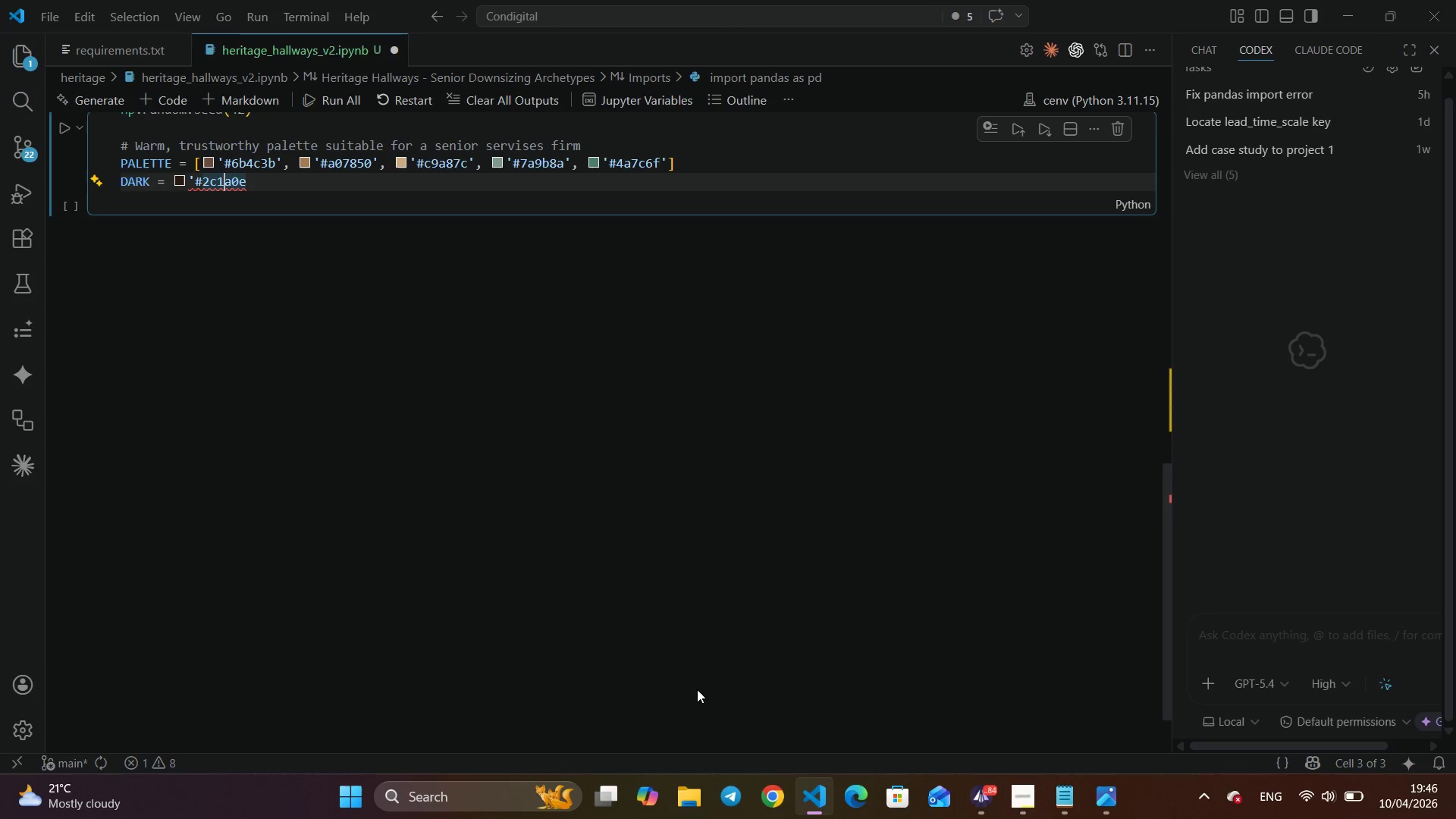 
key(ArrowRight)
 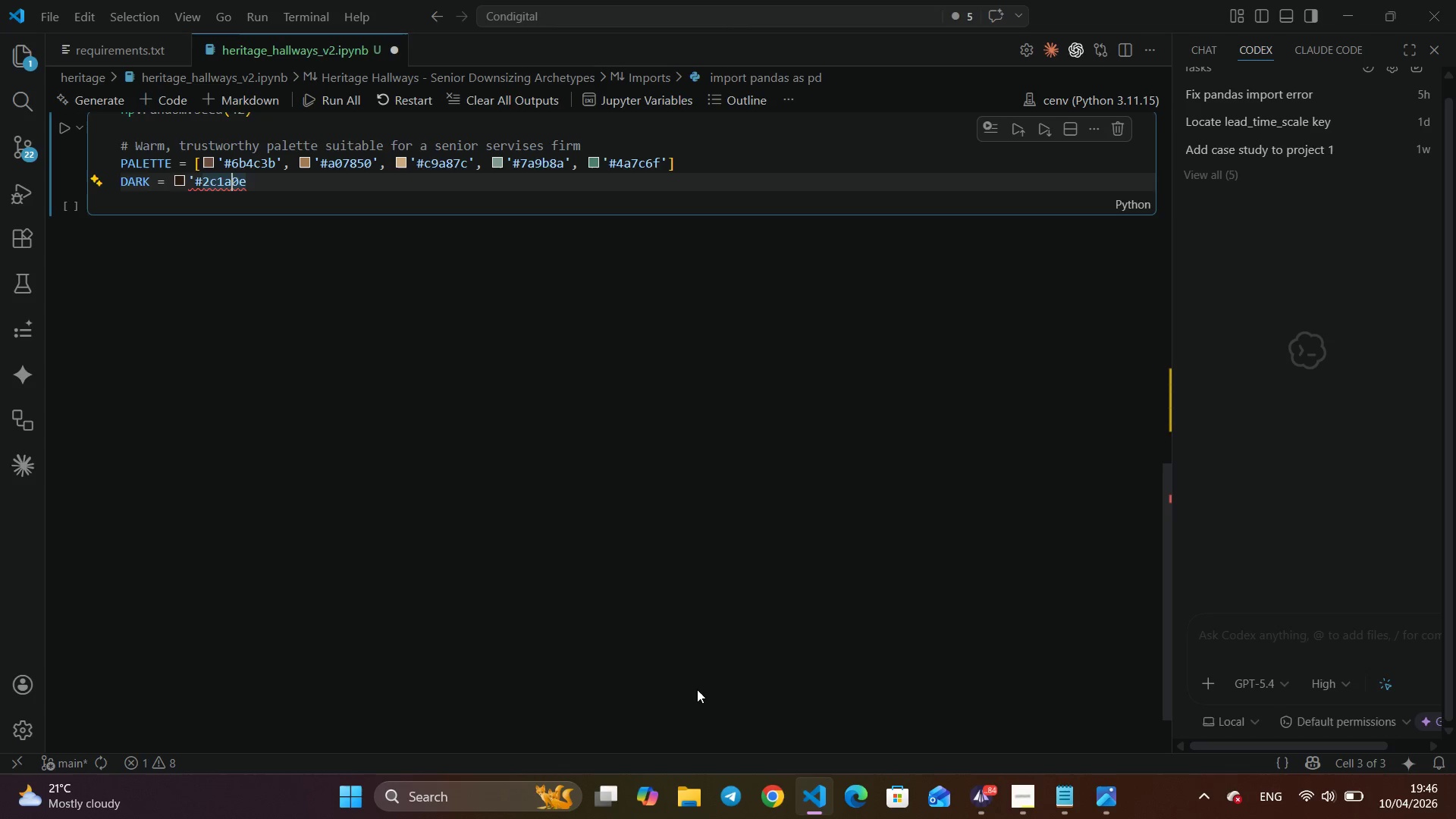 
key(ArrowRight)
 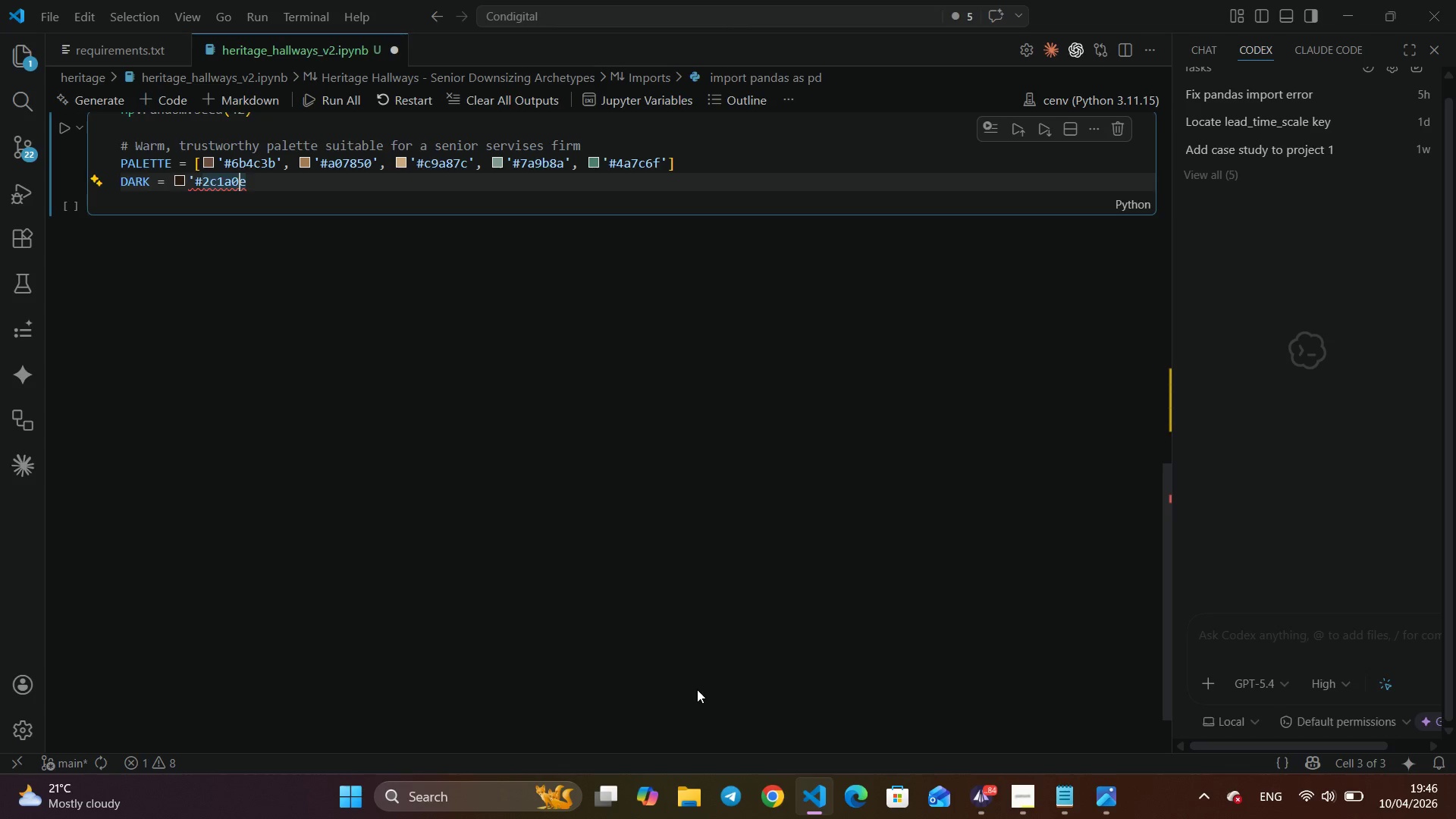 
key(ArrowRight)
 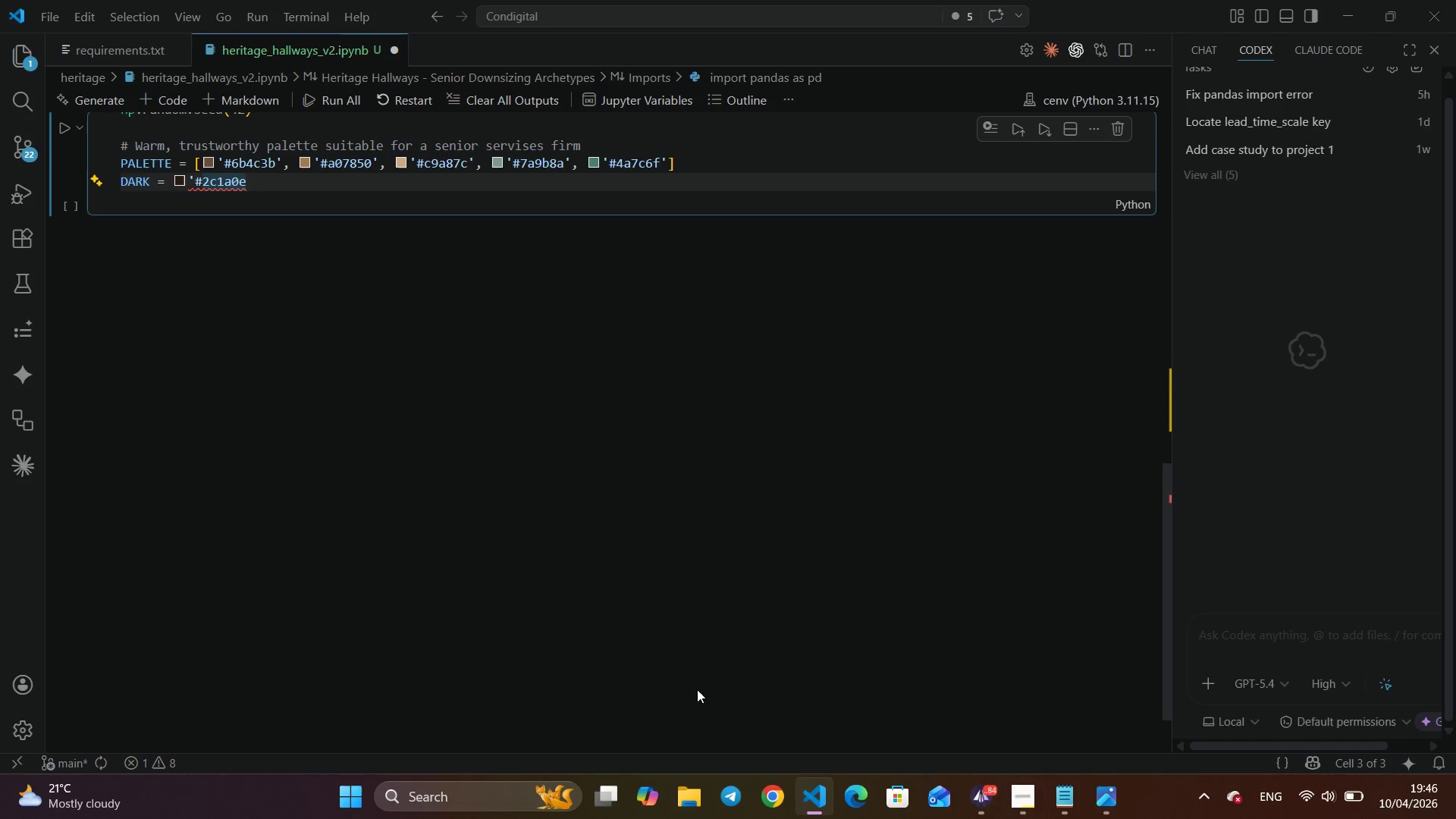 
key(Quote)
 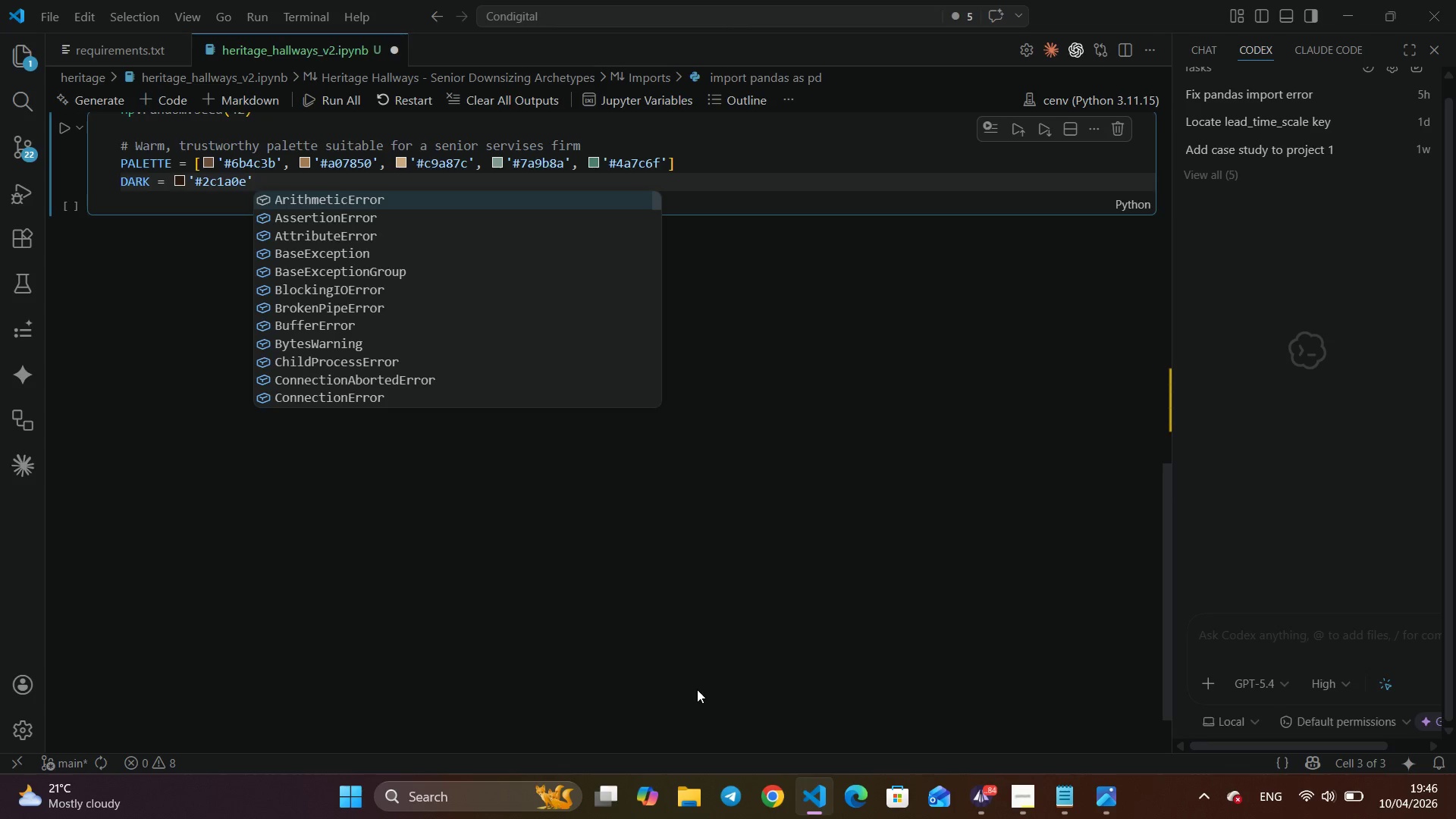 
key(Enter)
 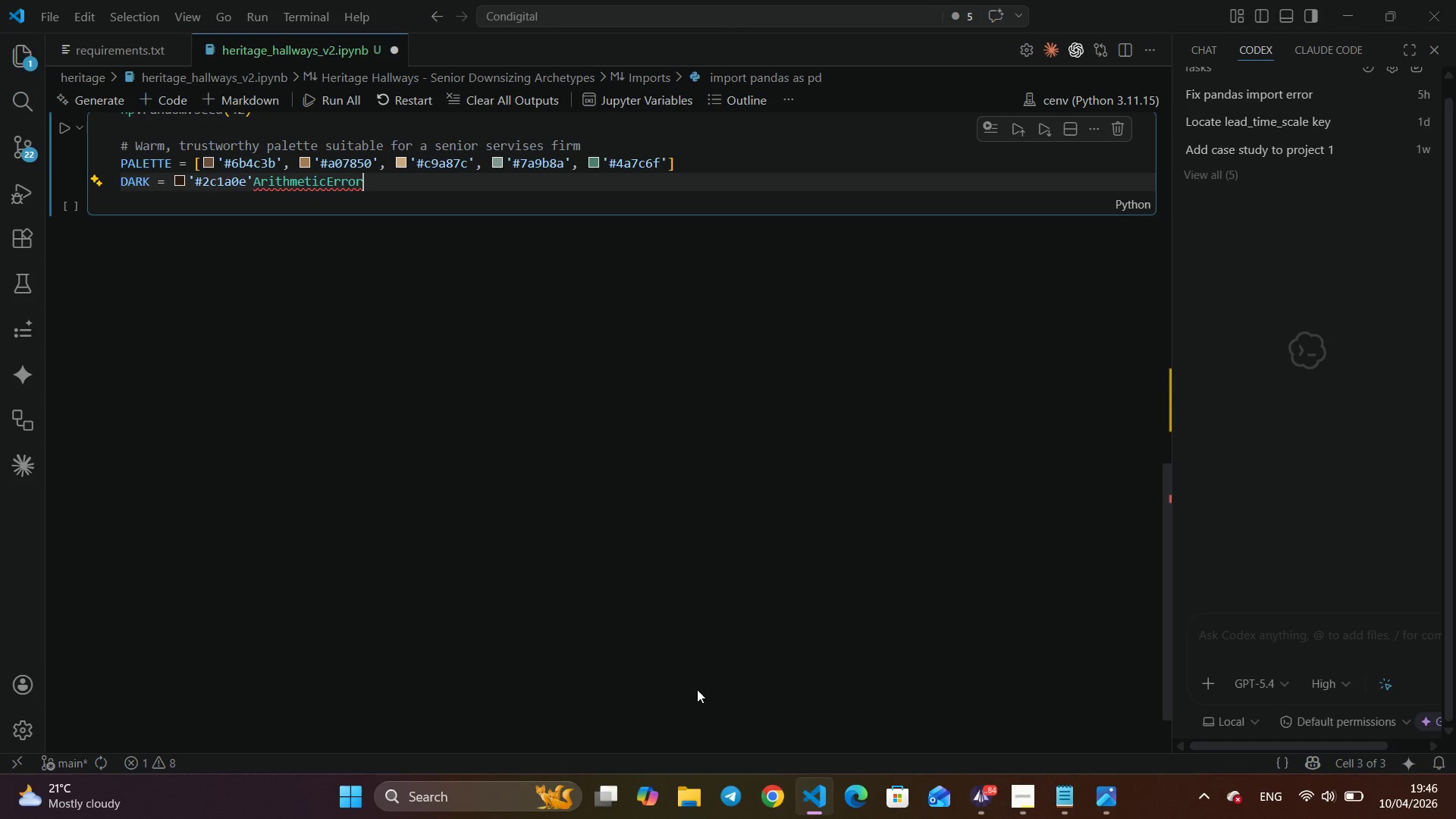 
hold_key(key=Backspace, duration=0.7)
 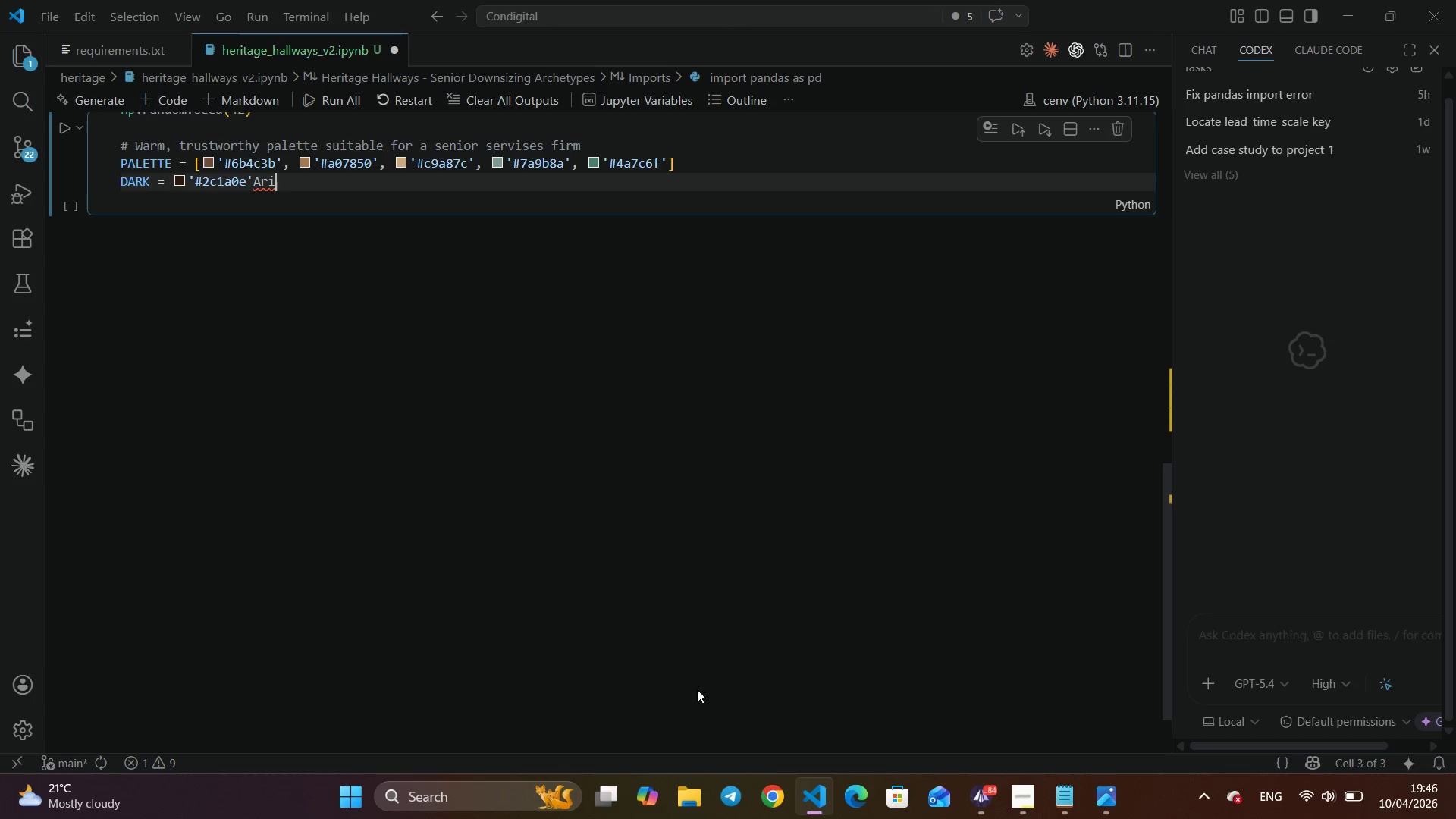 
key(Backspace)
 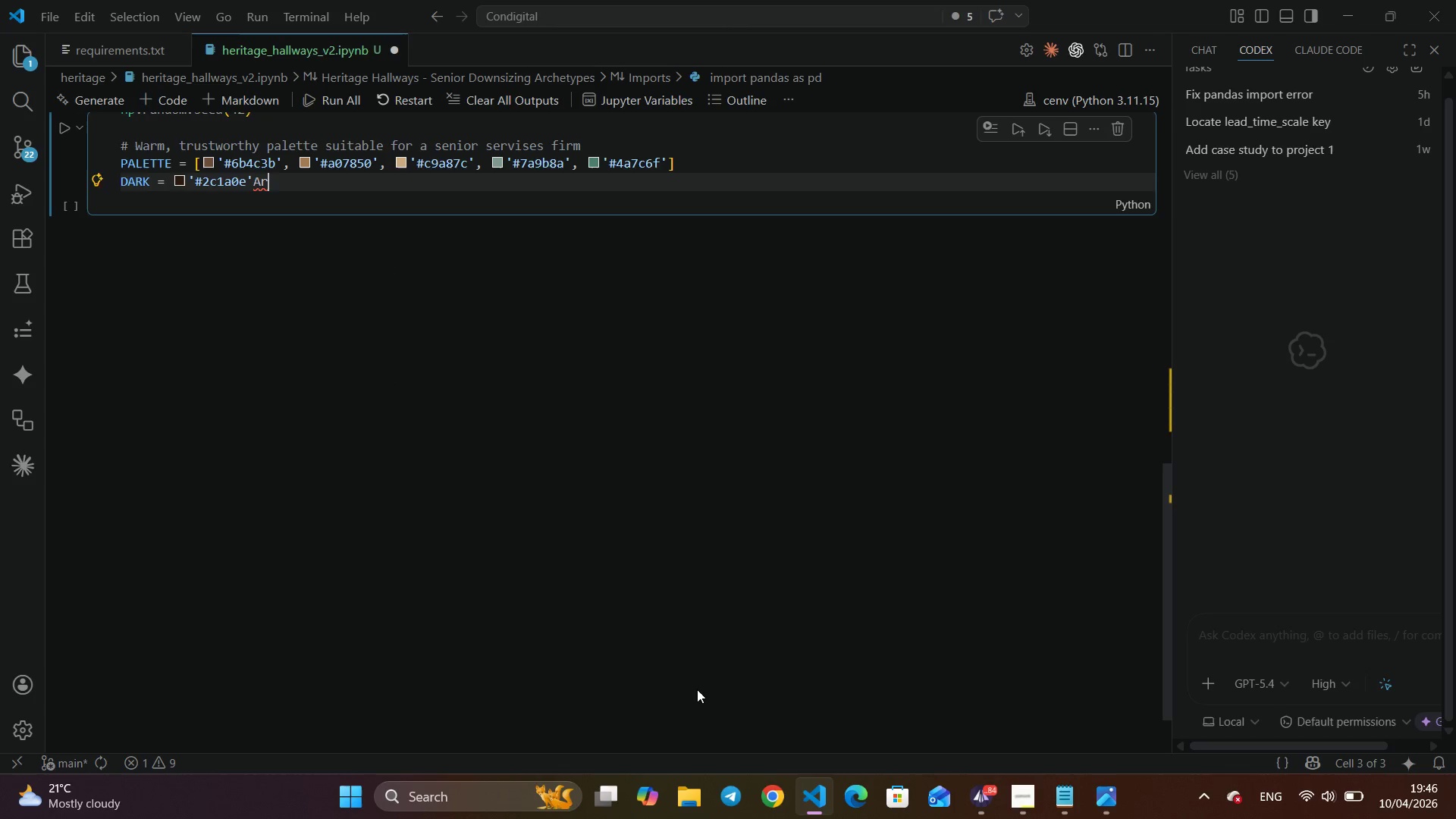 
key(Backspace)
 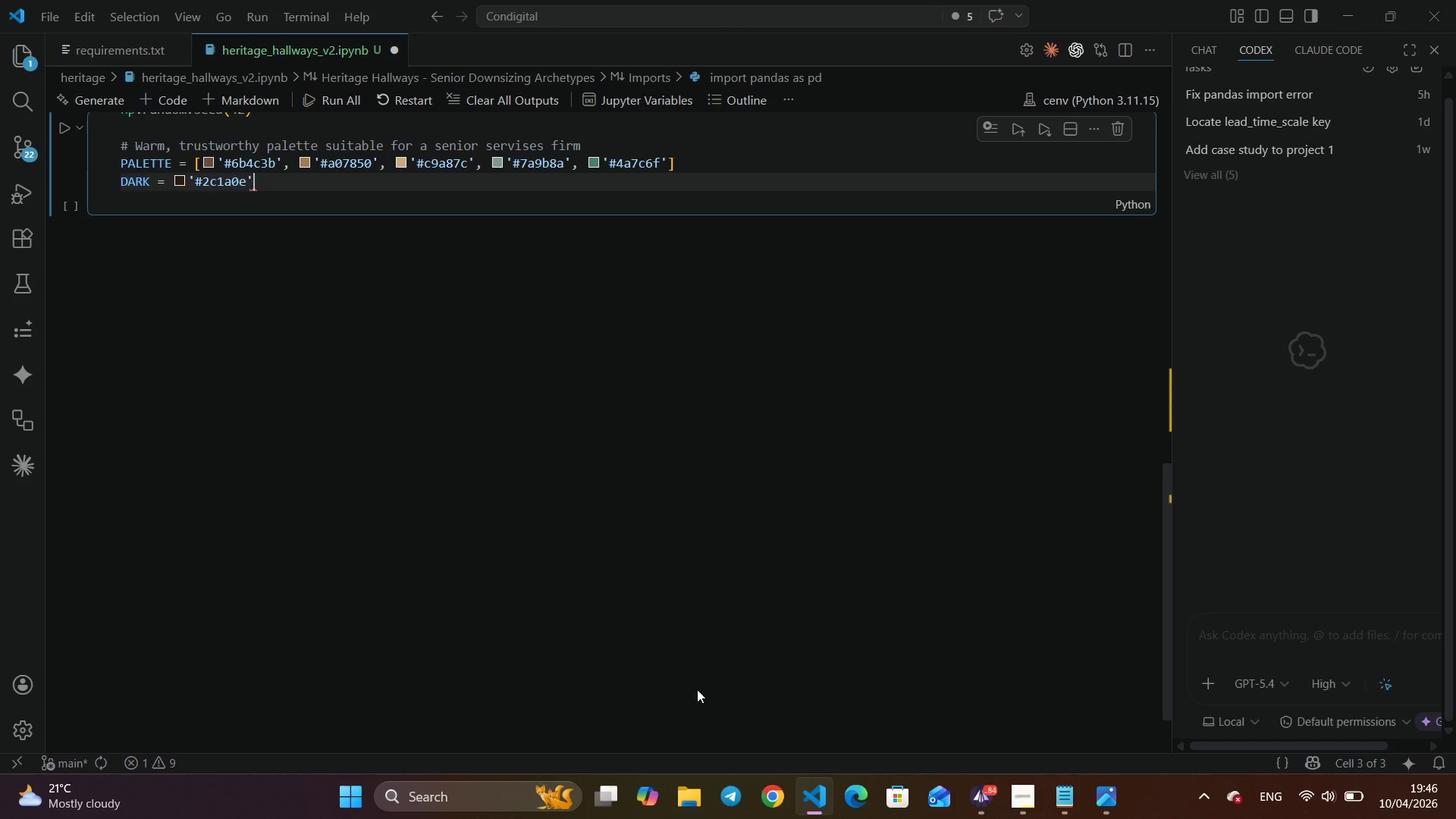 
key(Backspace)
 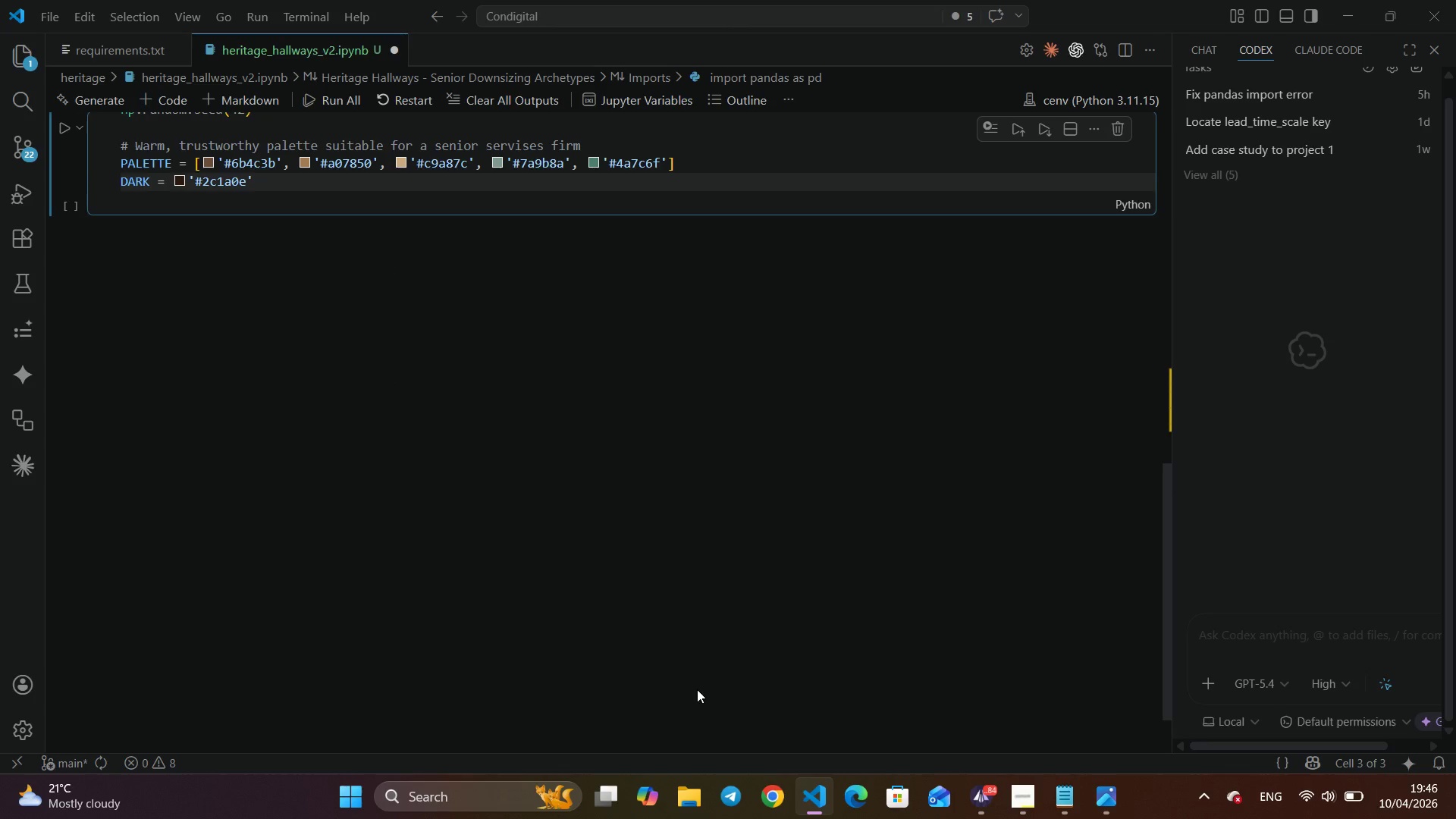 
key(Enter)
 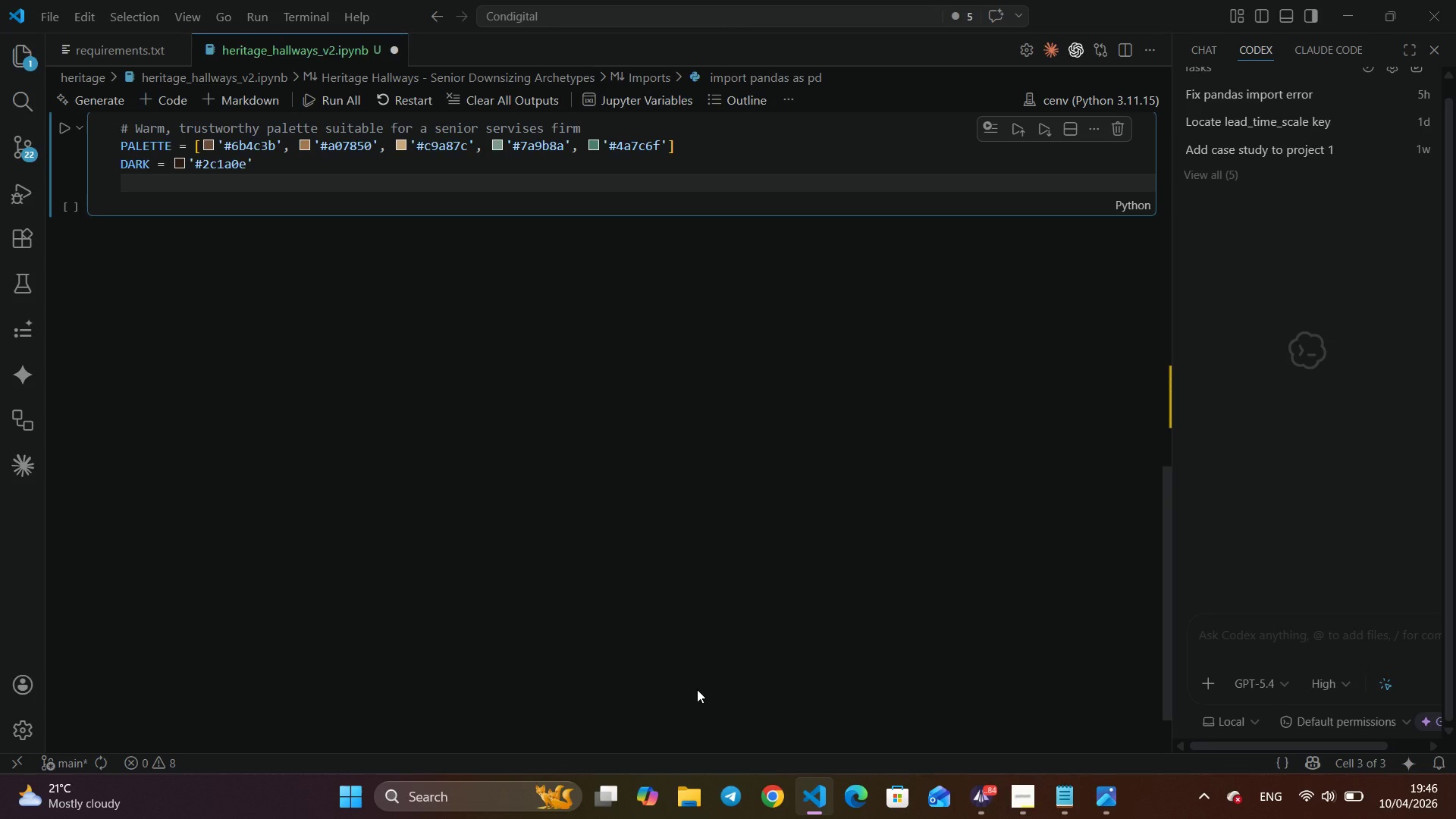 
type(LG)
 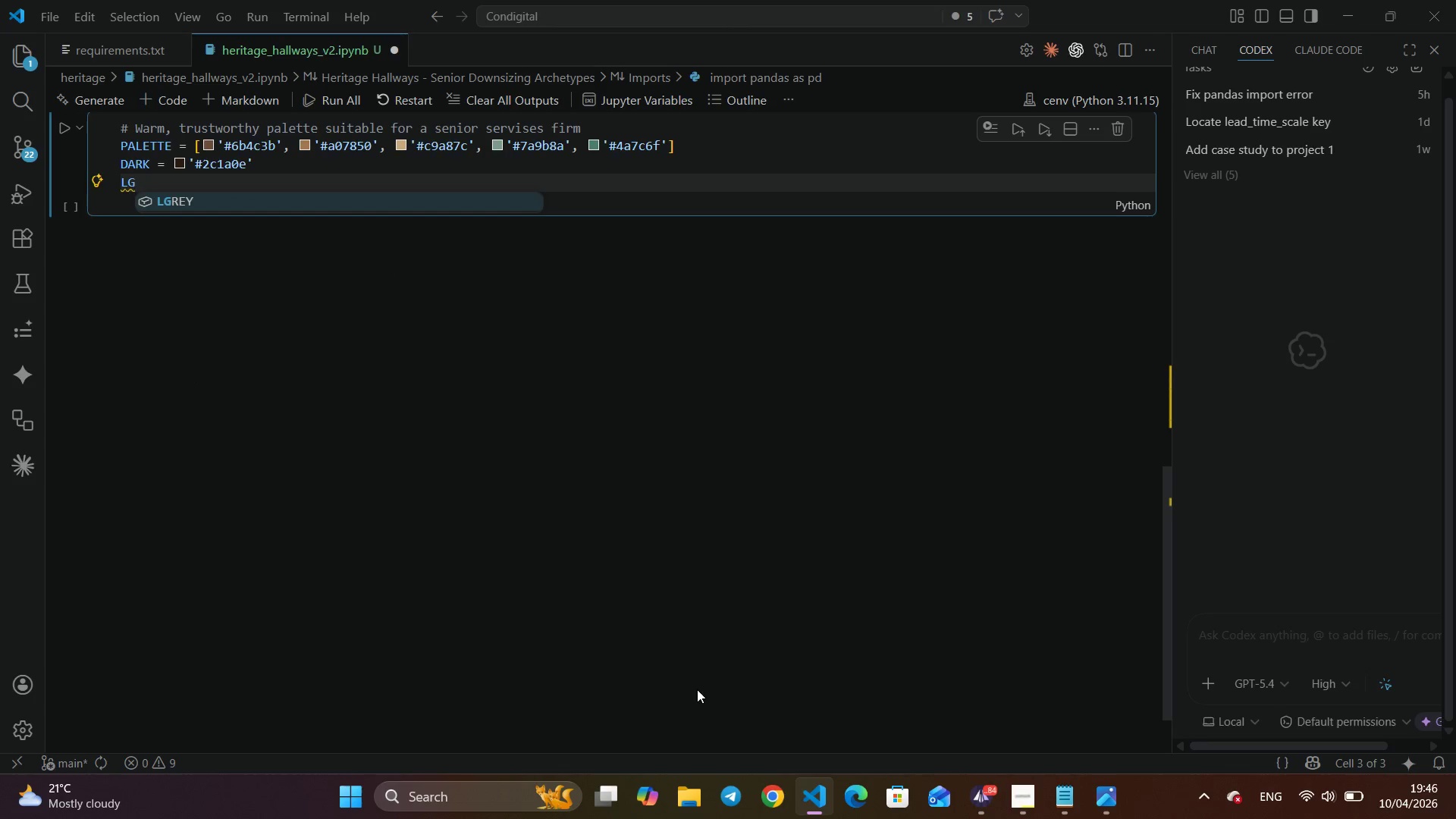 
key(Enter)
 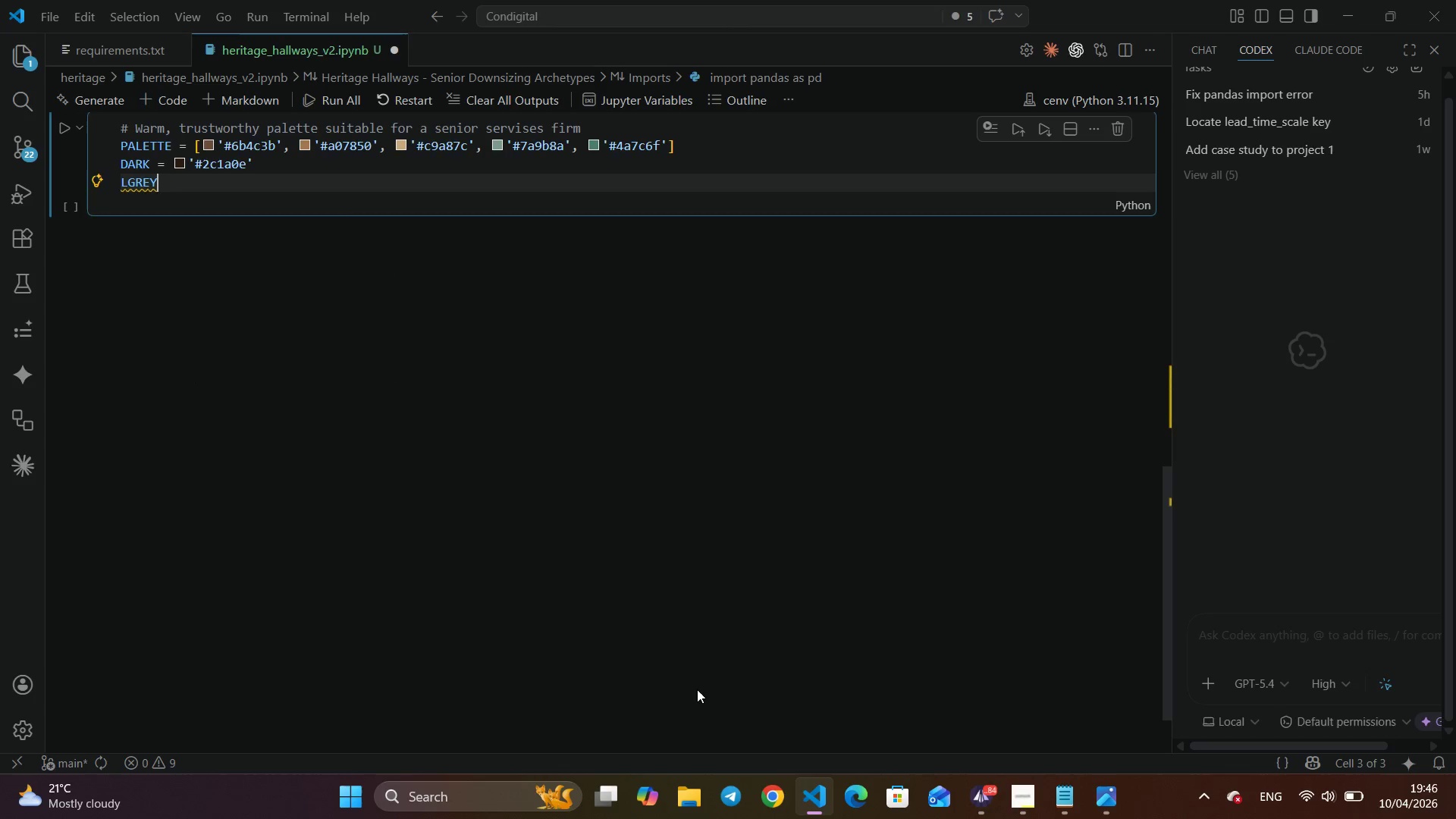 
key(Space)
 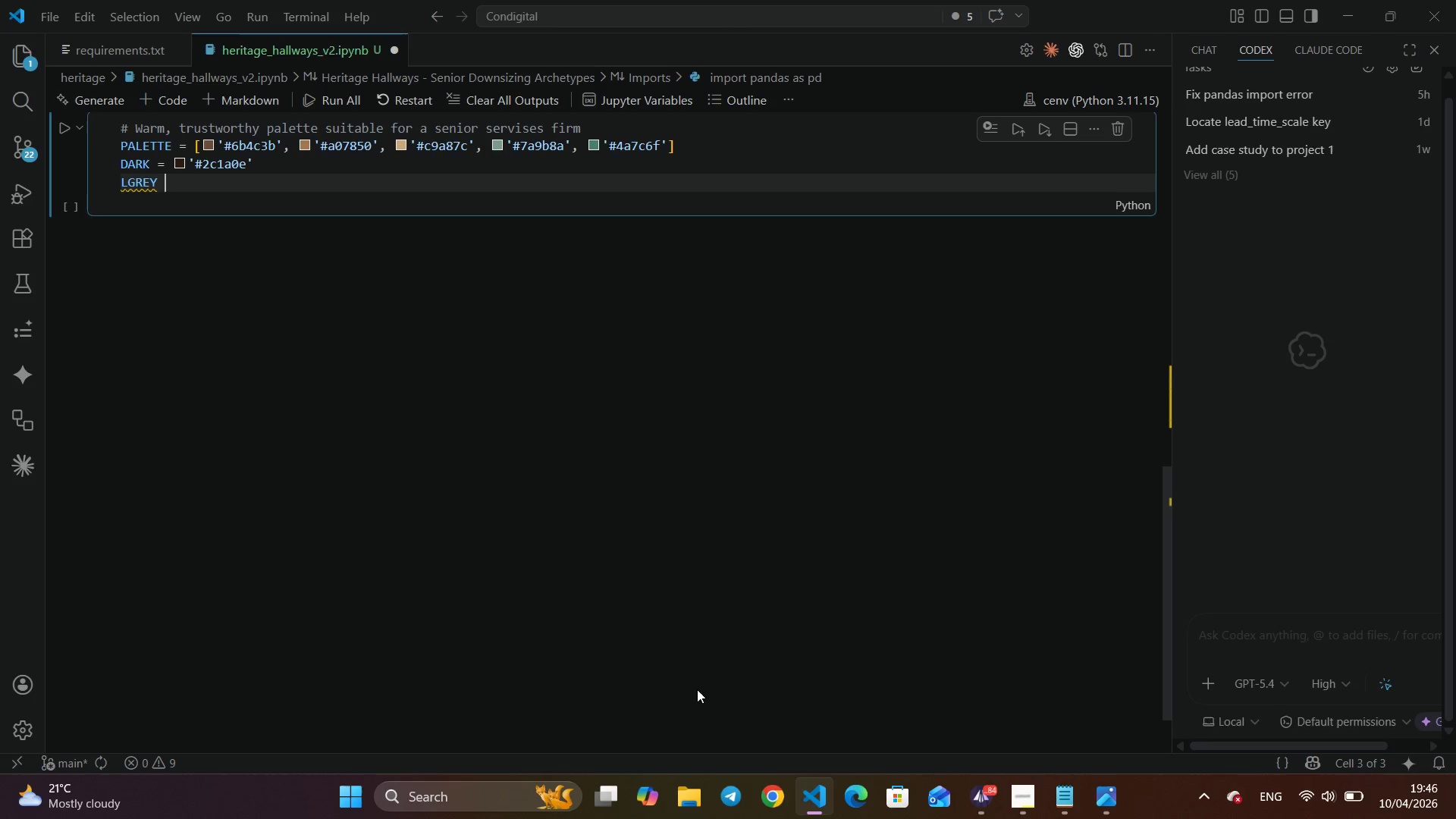 
key(Equal)
 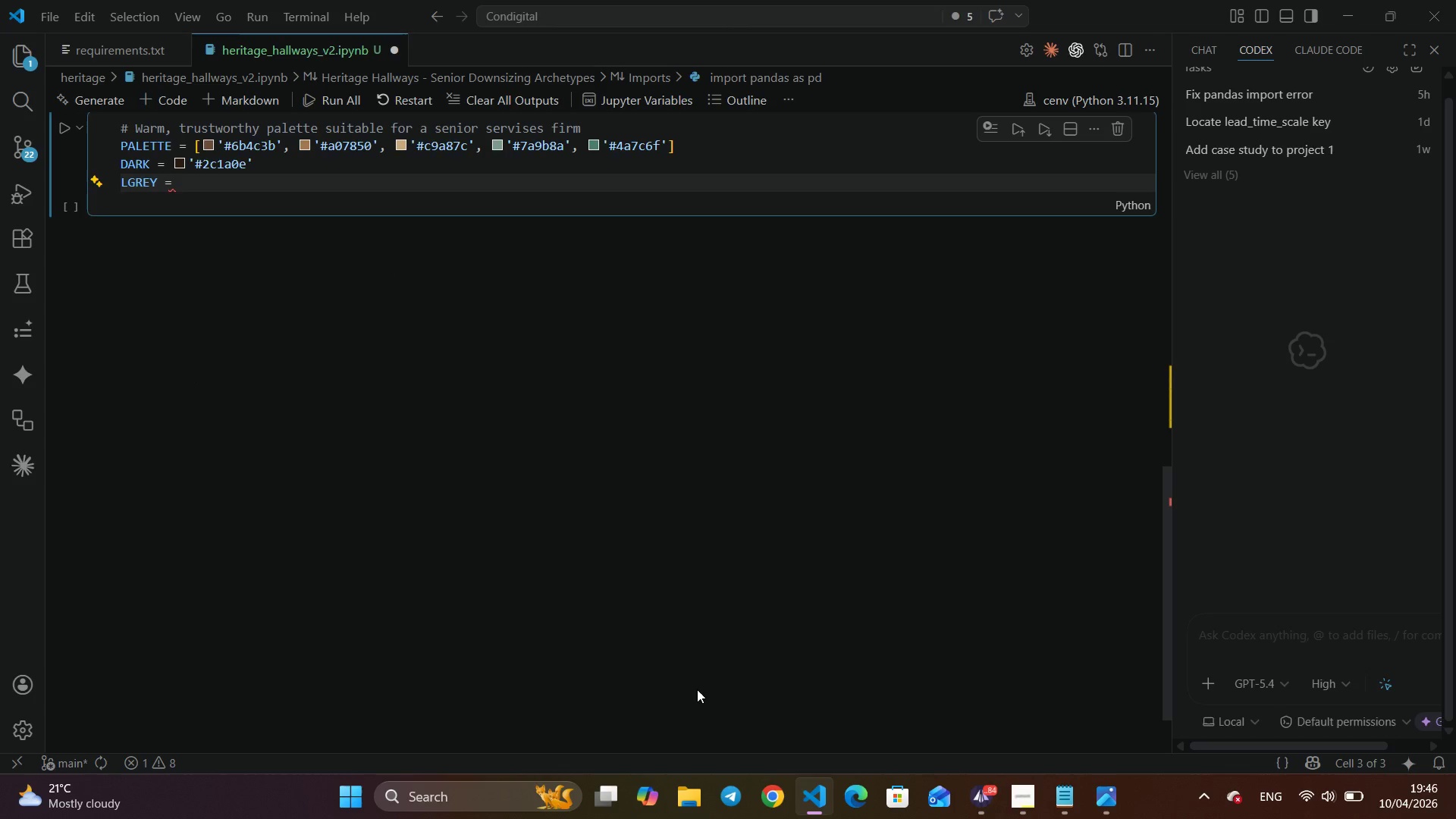 
key(Space)
 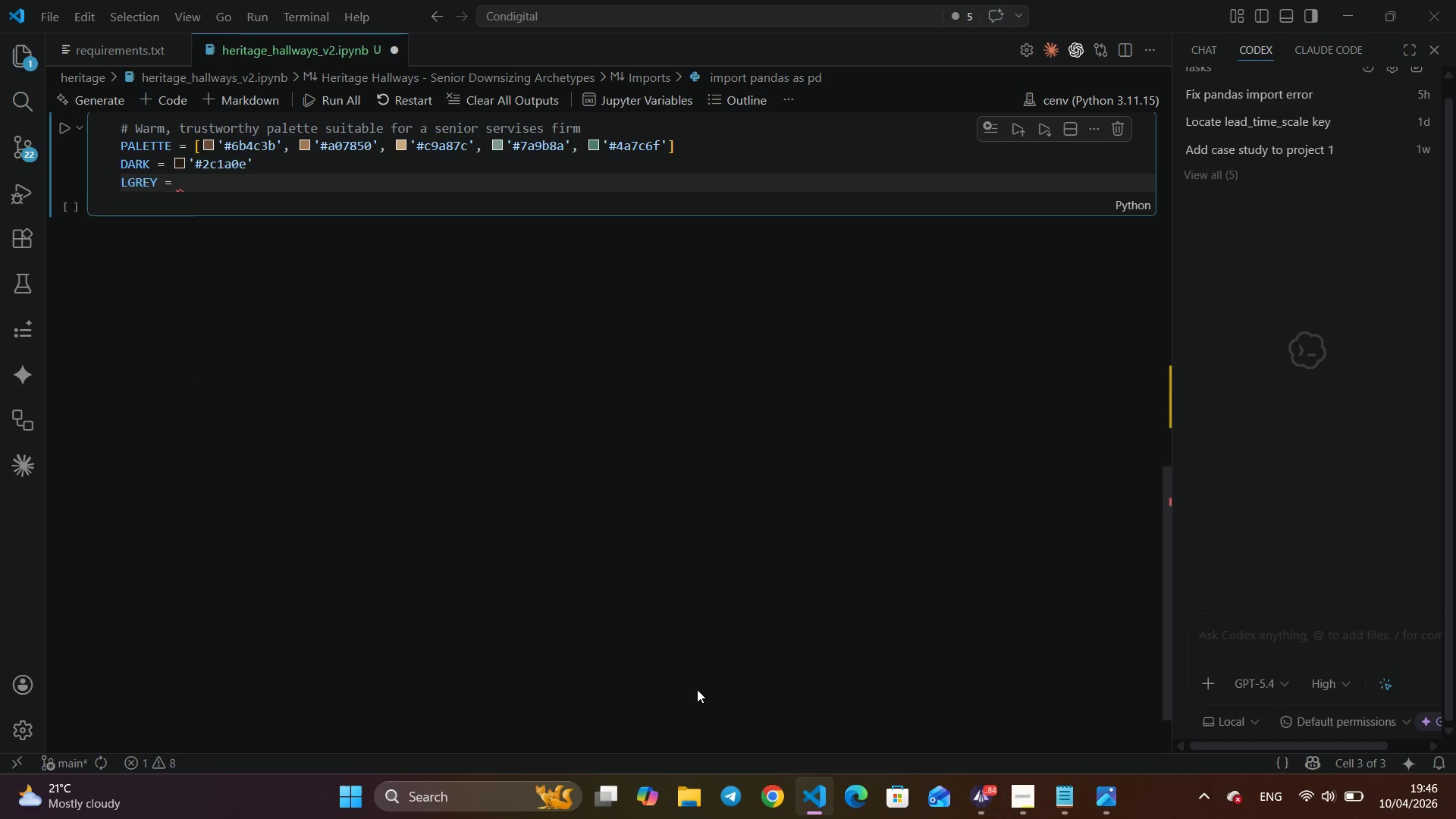 
key(Quote)
 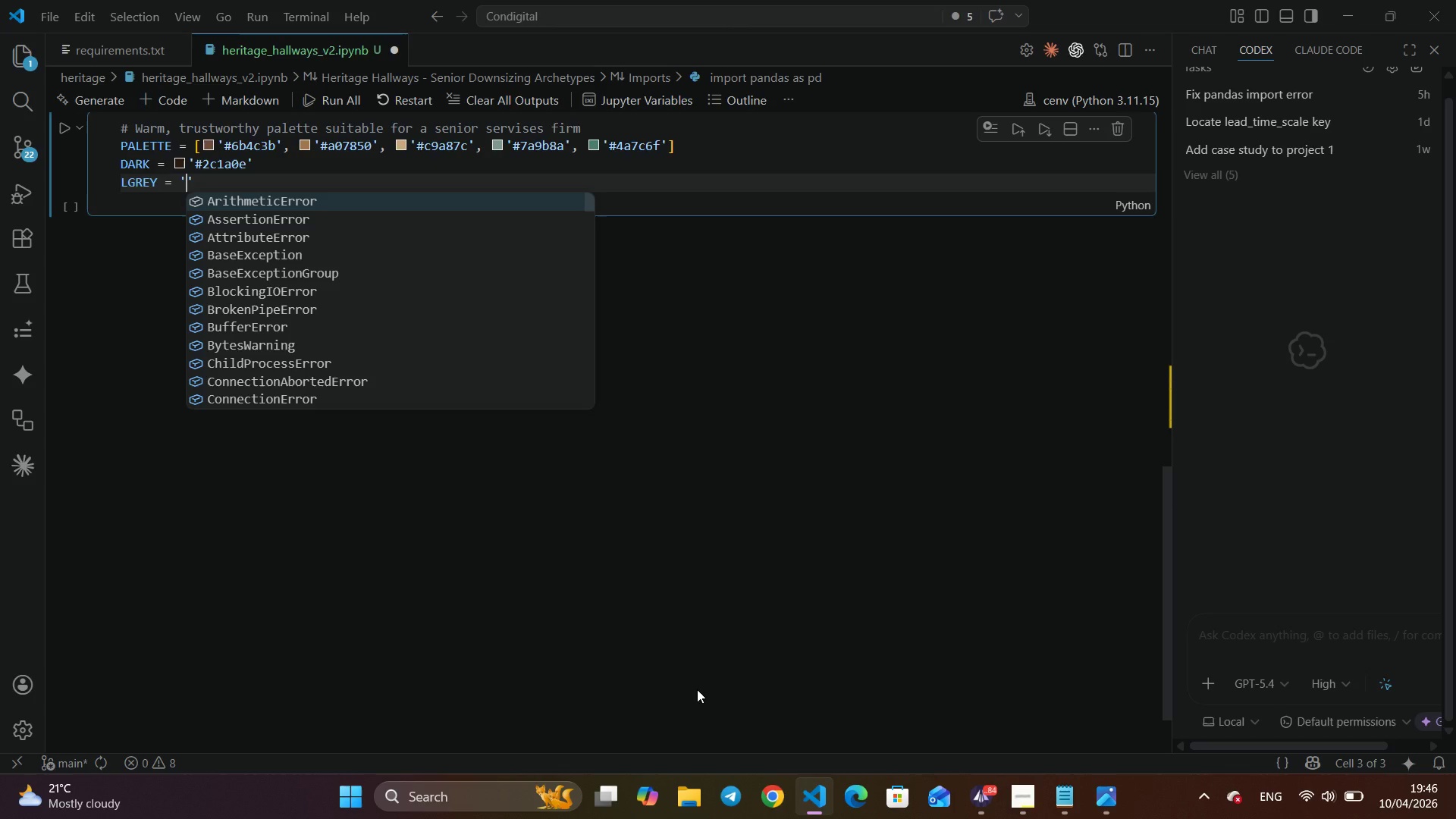 
hold_key(key=ShiftRight, duration=1.5)
 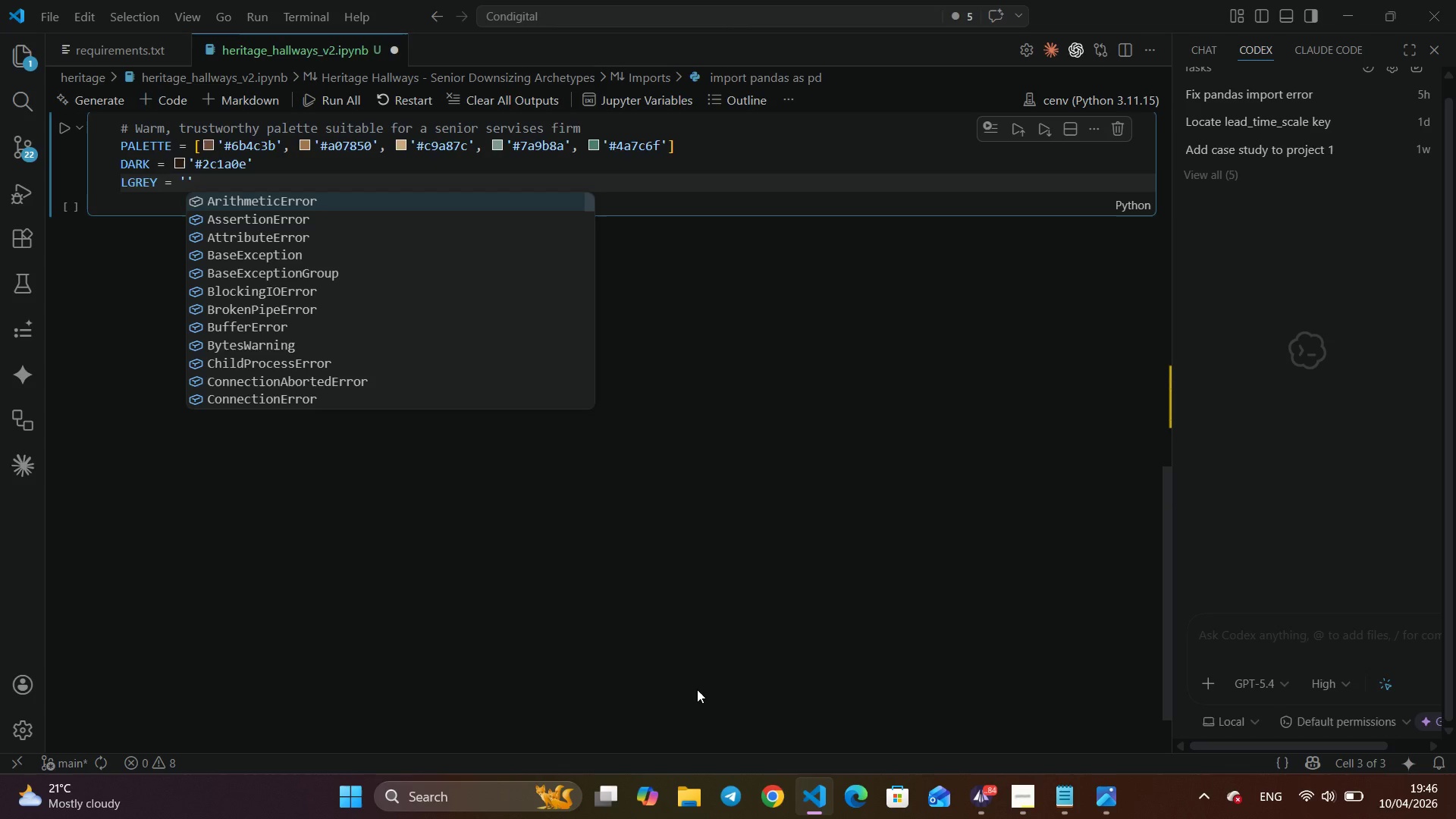 
key(Shift+3)
 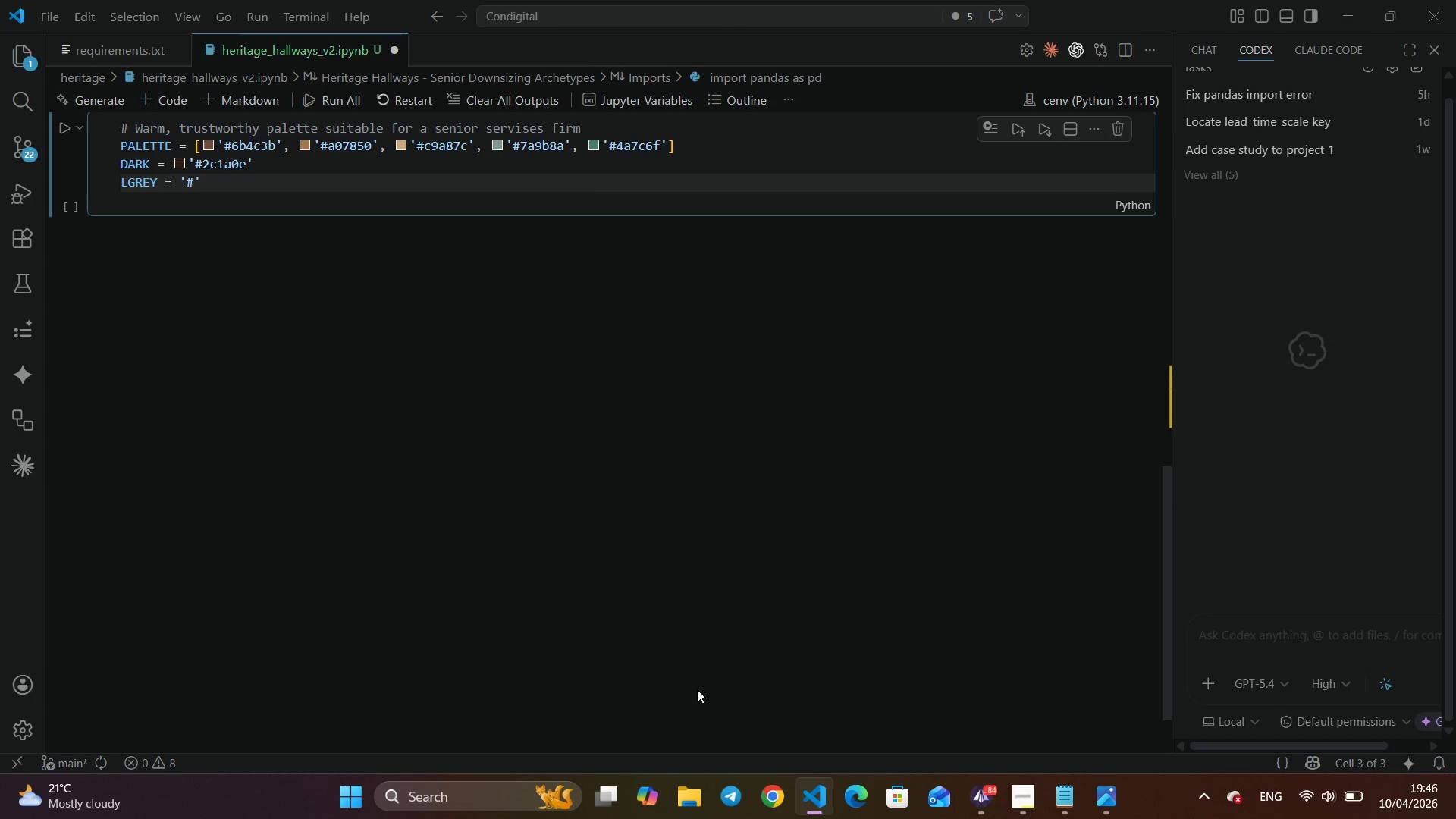 
type(2)
key(Backspace)
type(F5F2E)
key(Backspace)
key(Backspace)
key(Backspace)
key(Backspace)
key(Backspace)
type(f5f2ee)
 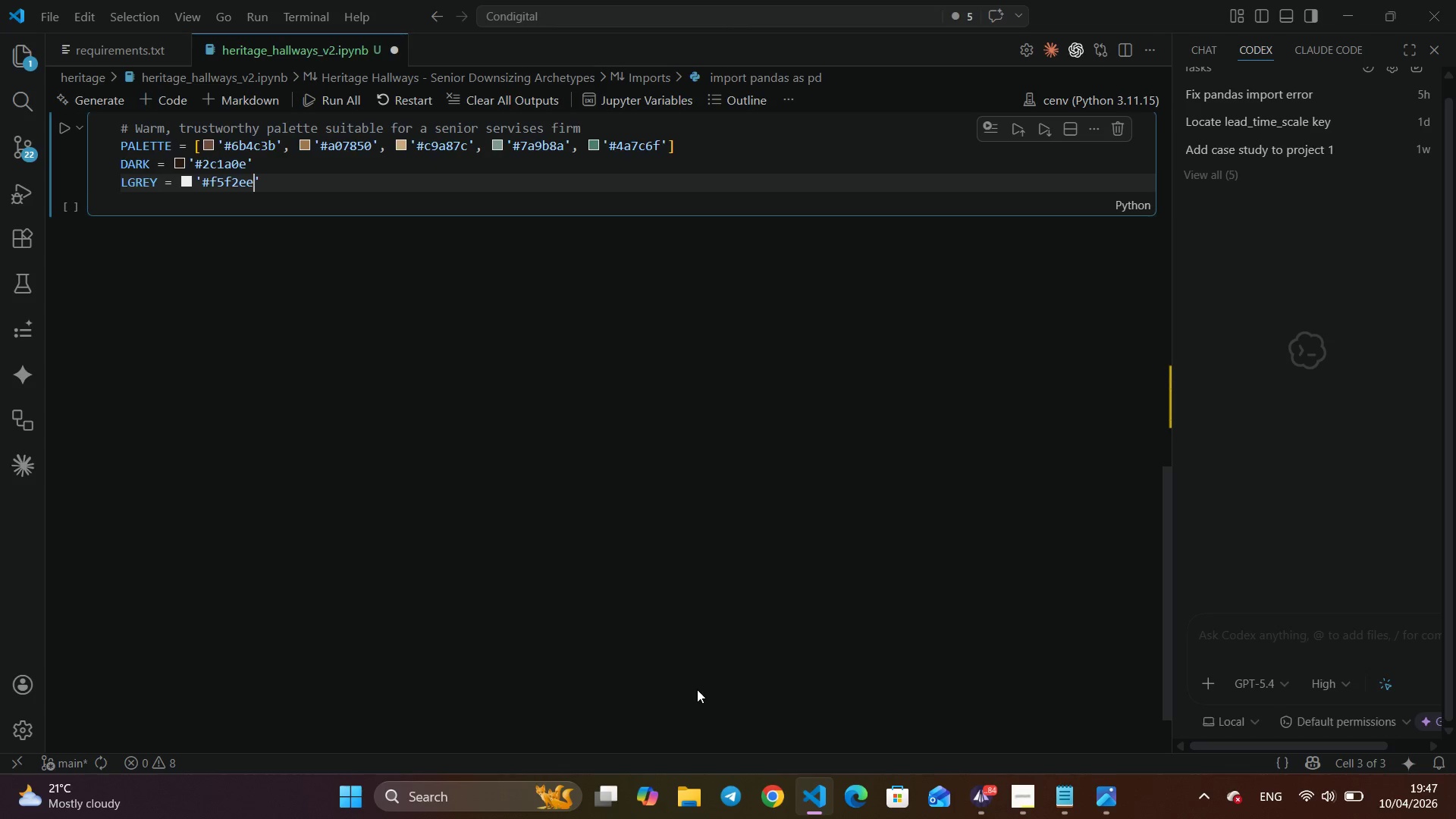 
wait(6.55)
 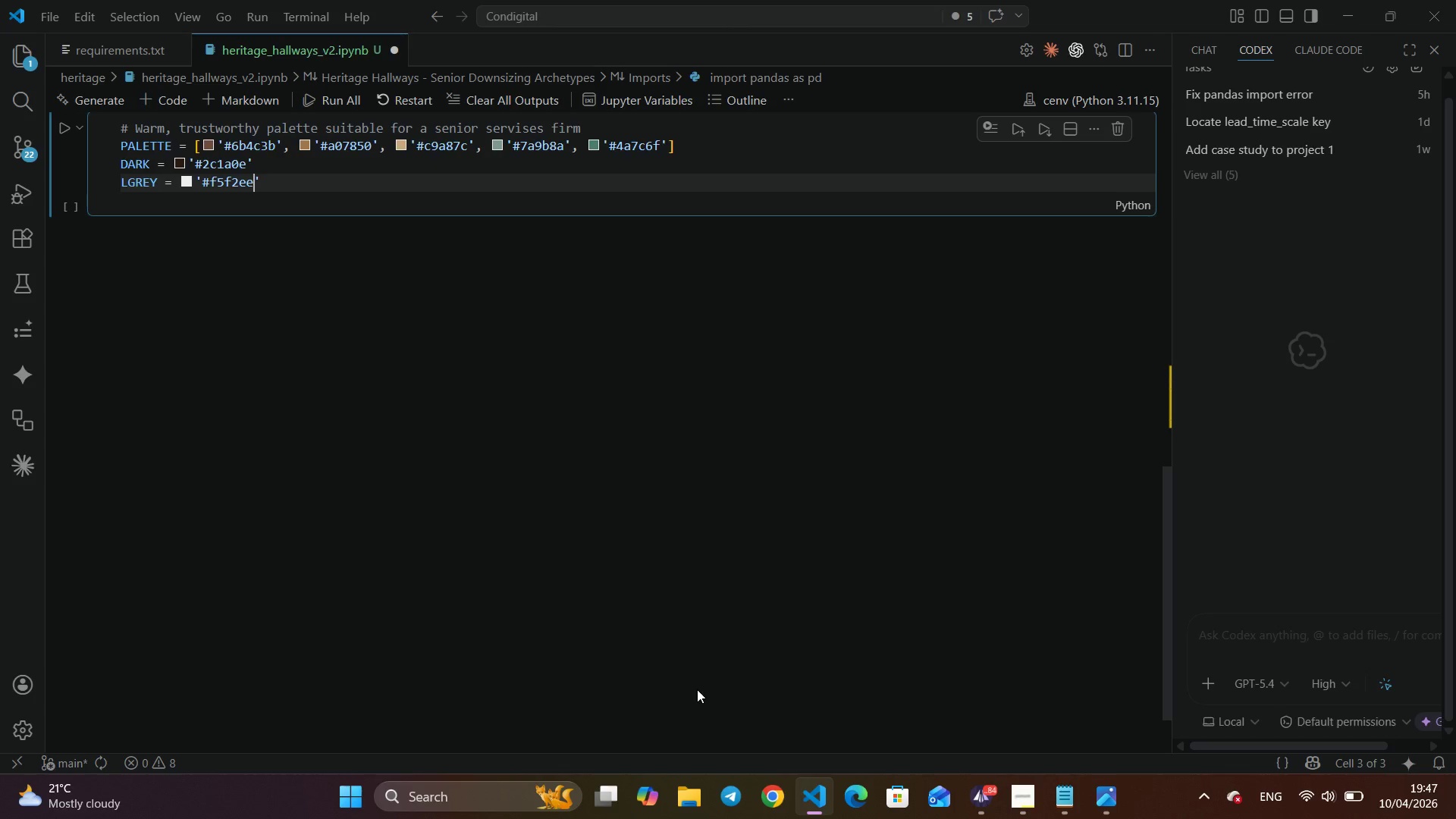 
key(ArrowRight)
 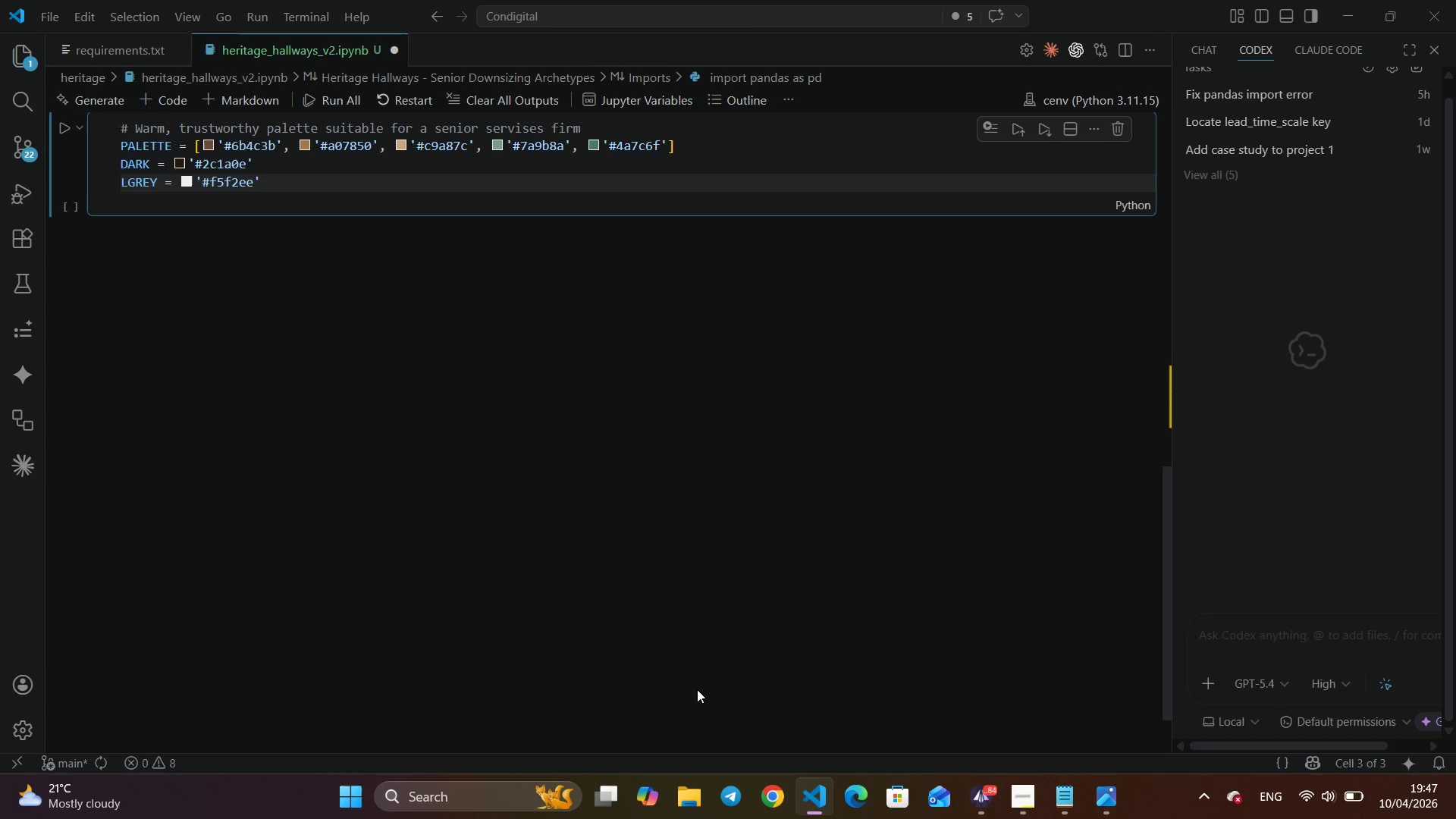 
key(Enter)
 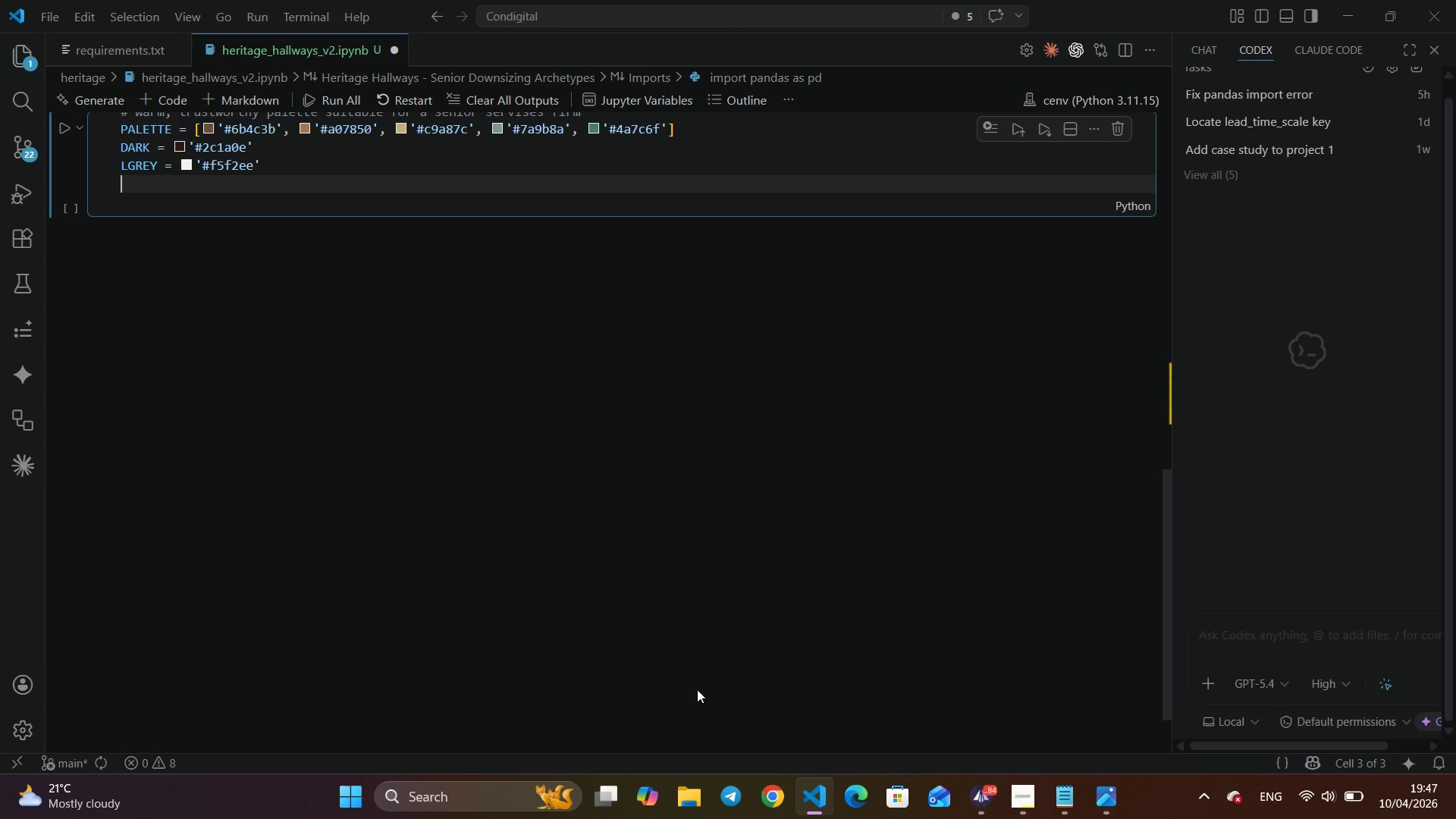 
key(Enter)
 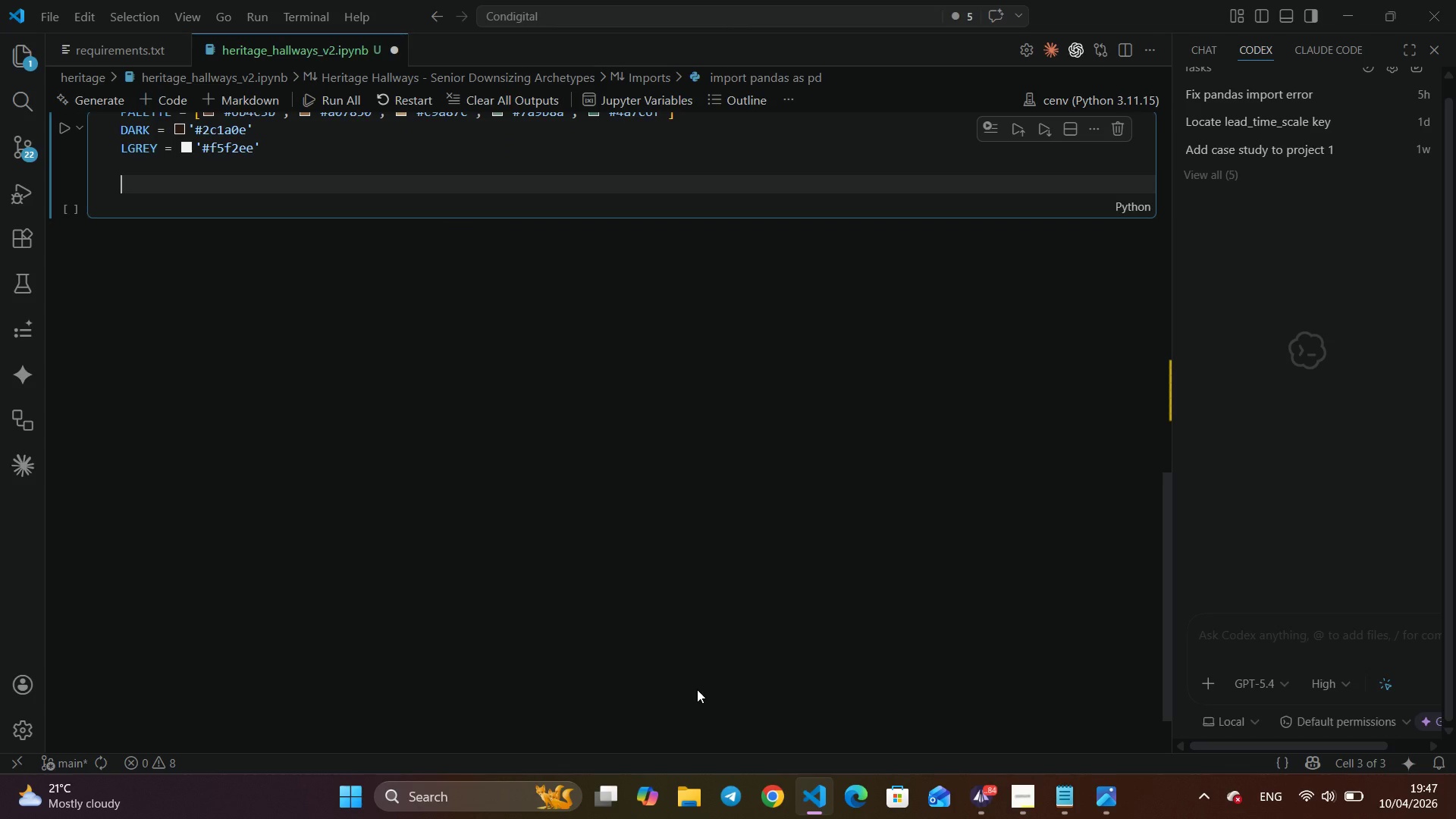 
type(print('Imports done!)
 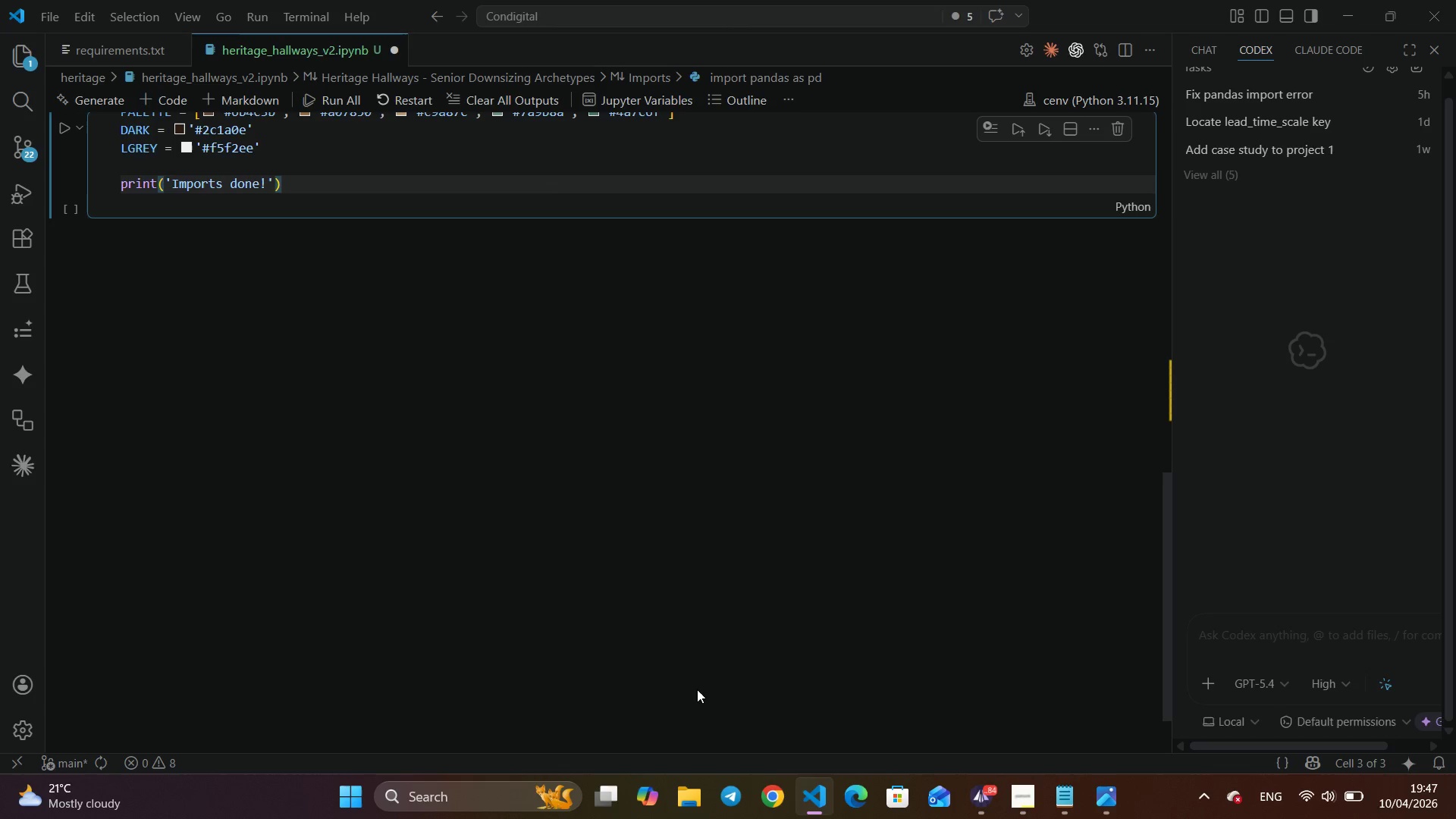 
wait(5.84)
 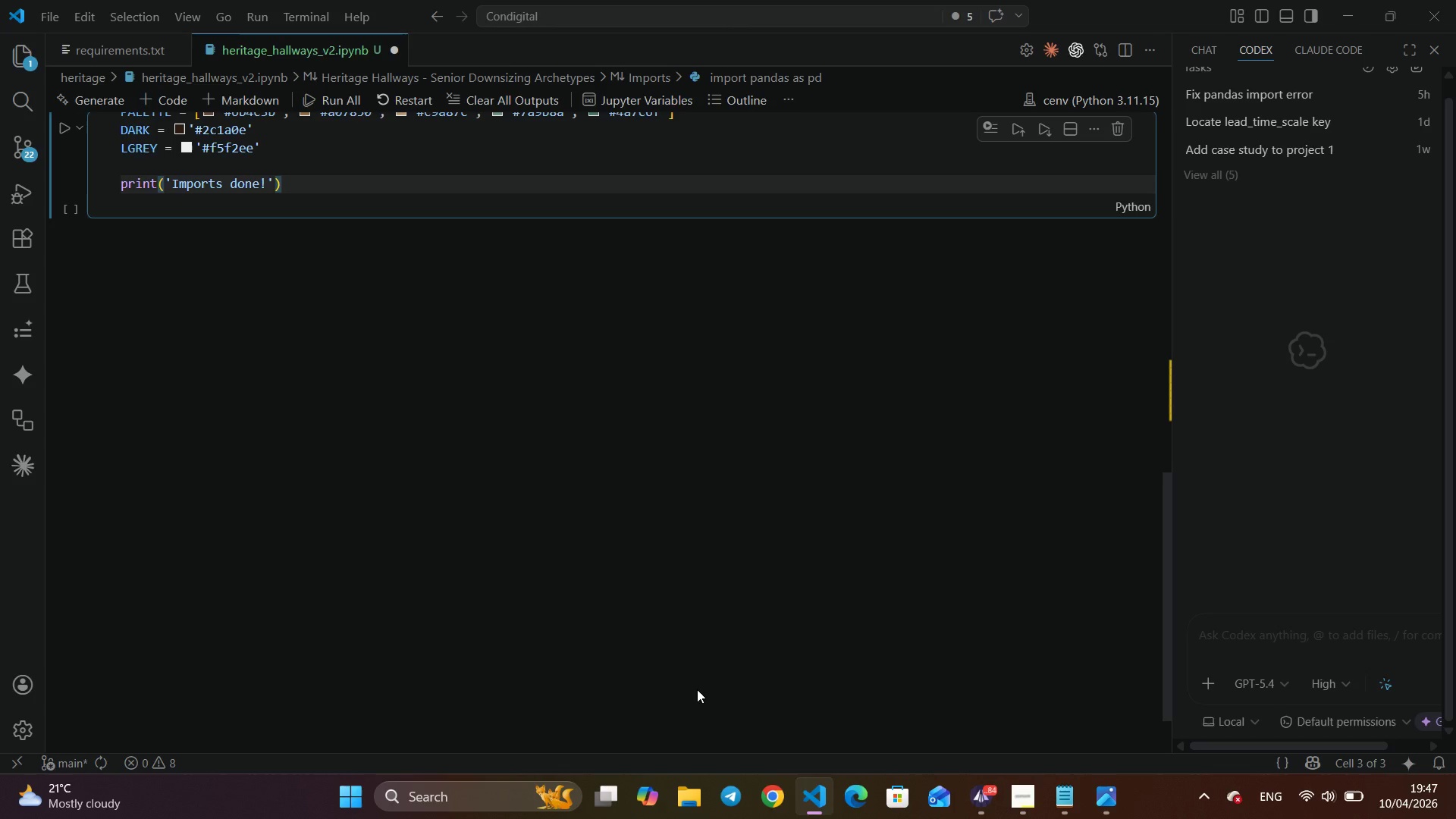 
scroll: coordinate [249, 108], scroll_direction: up, amount: 9.0
 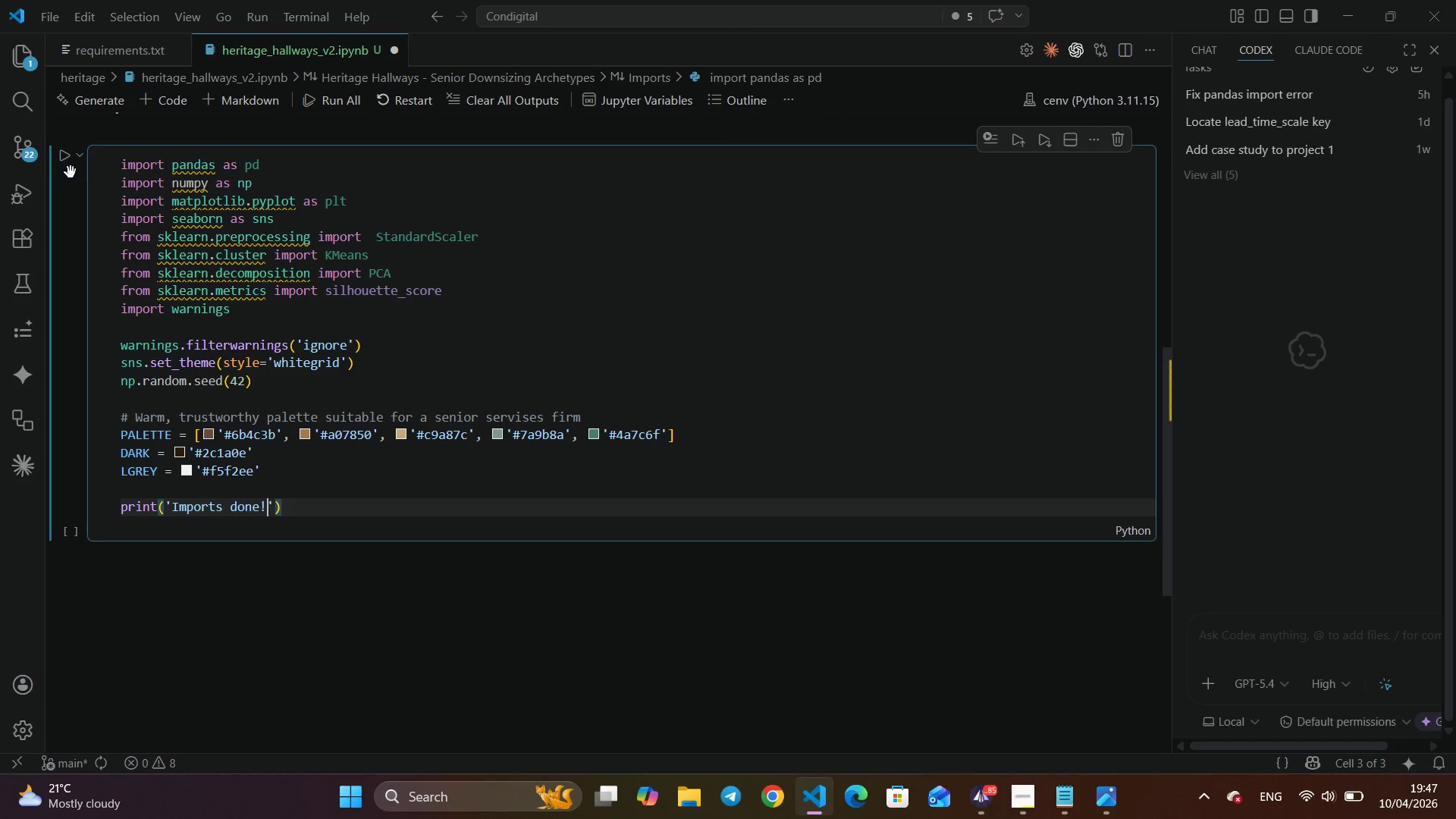 
left_click([65, 157])
 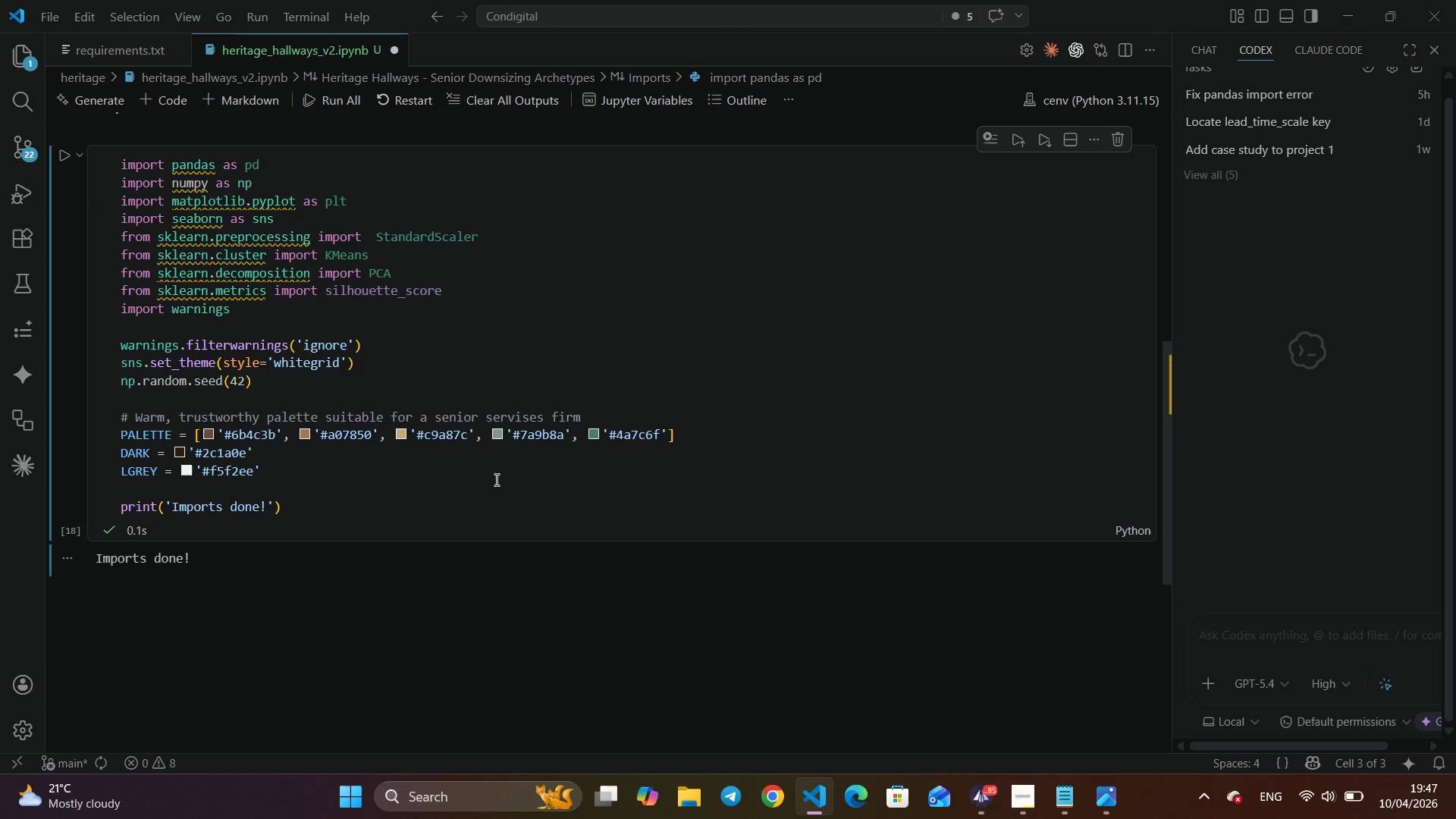 
scroll: coordinate [520, 519], scroll_direction: down, amount: 8.0
 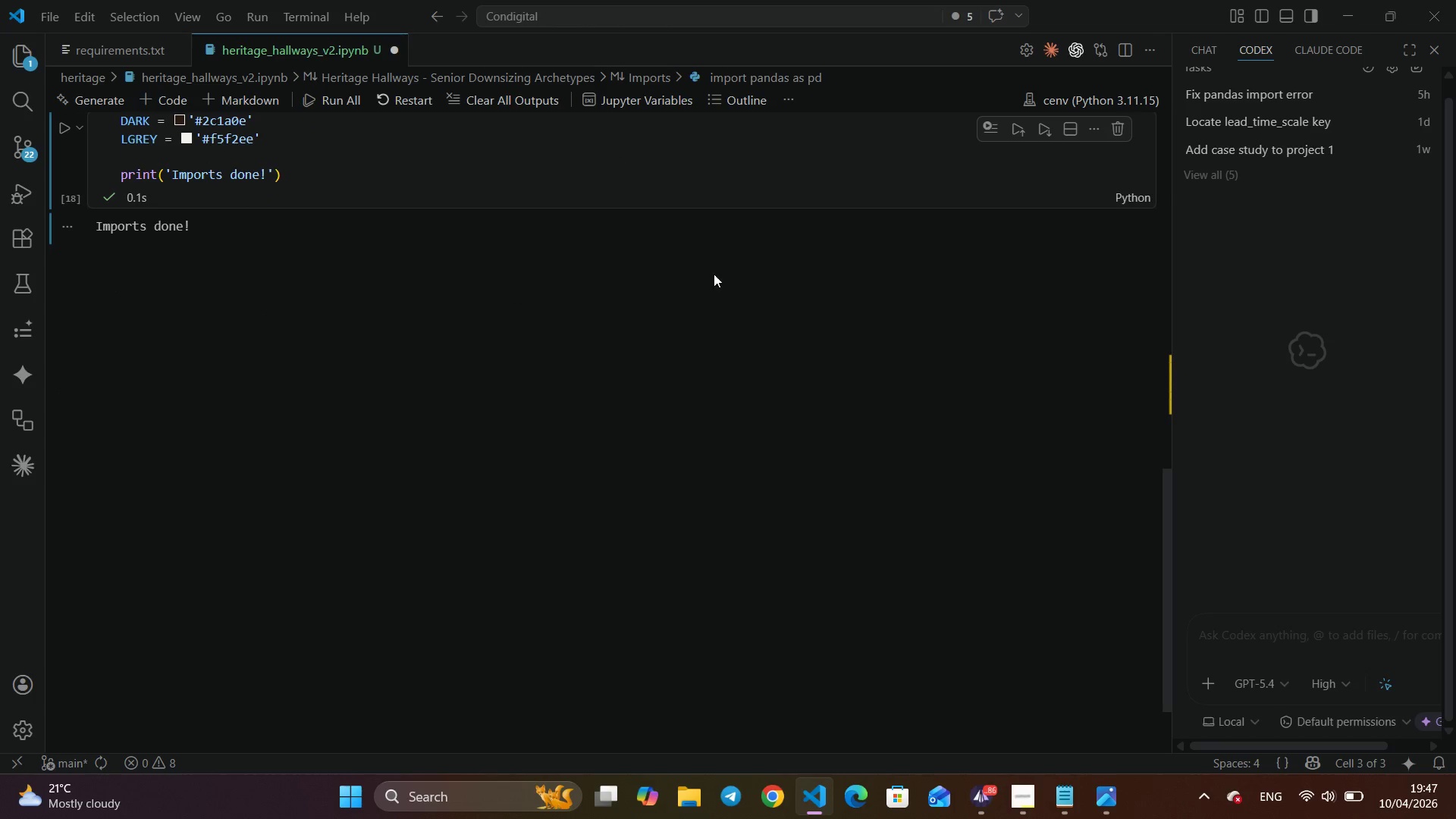 
wait(6.25)
 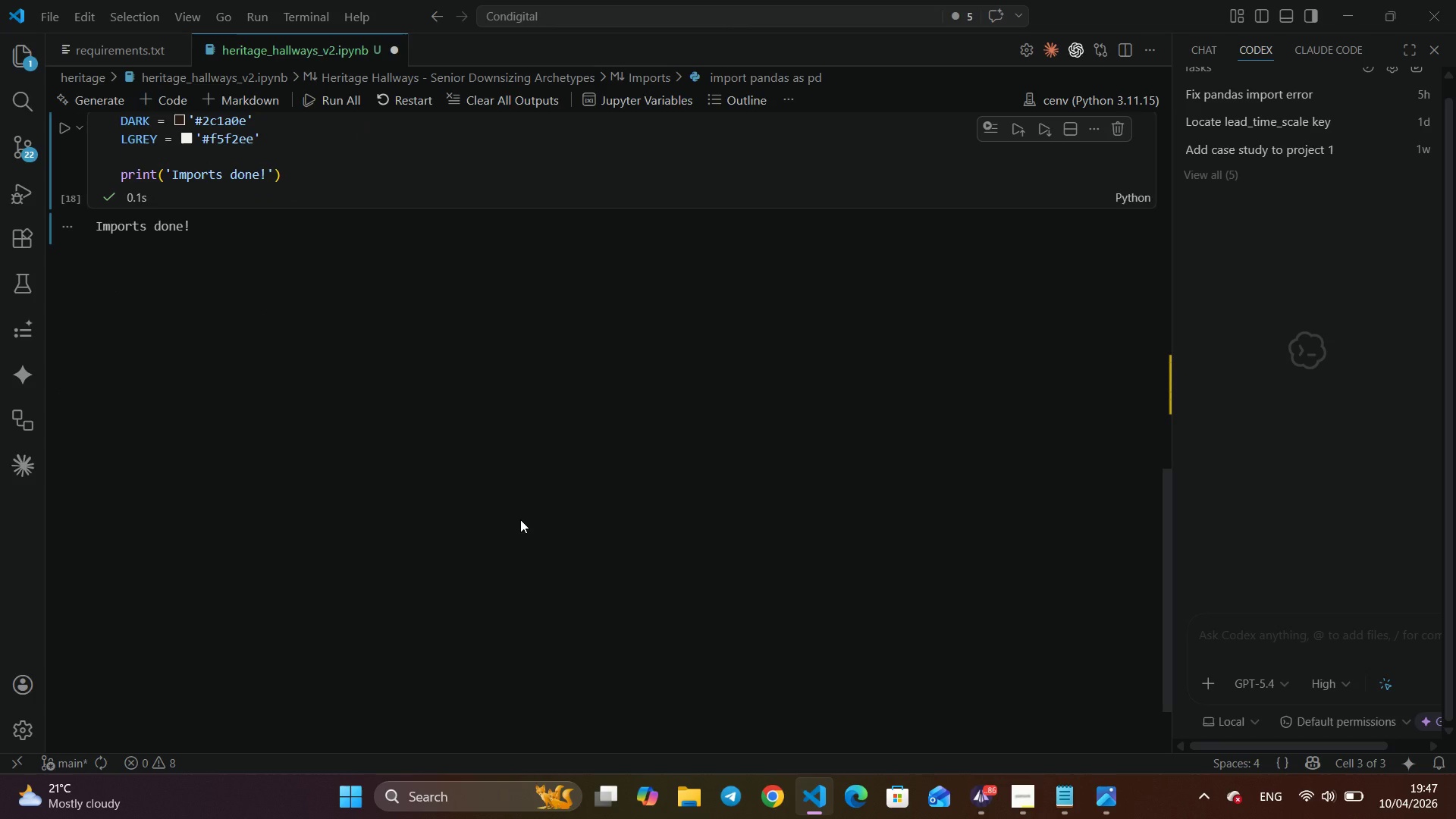 
left_click([686, 246])
 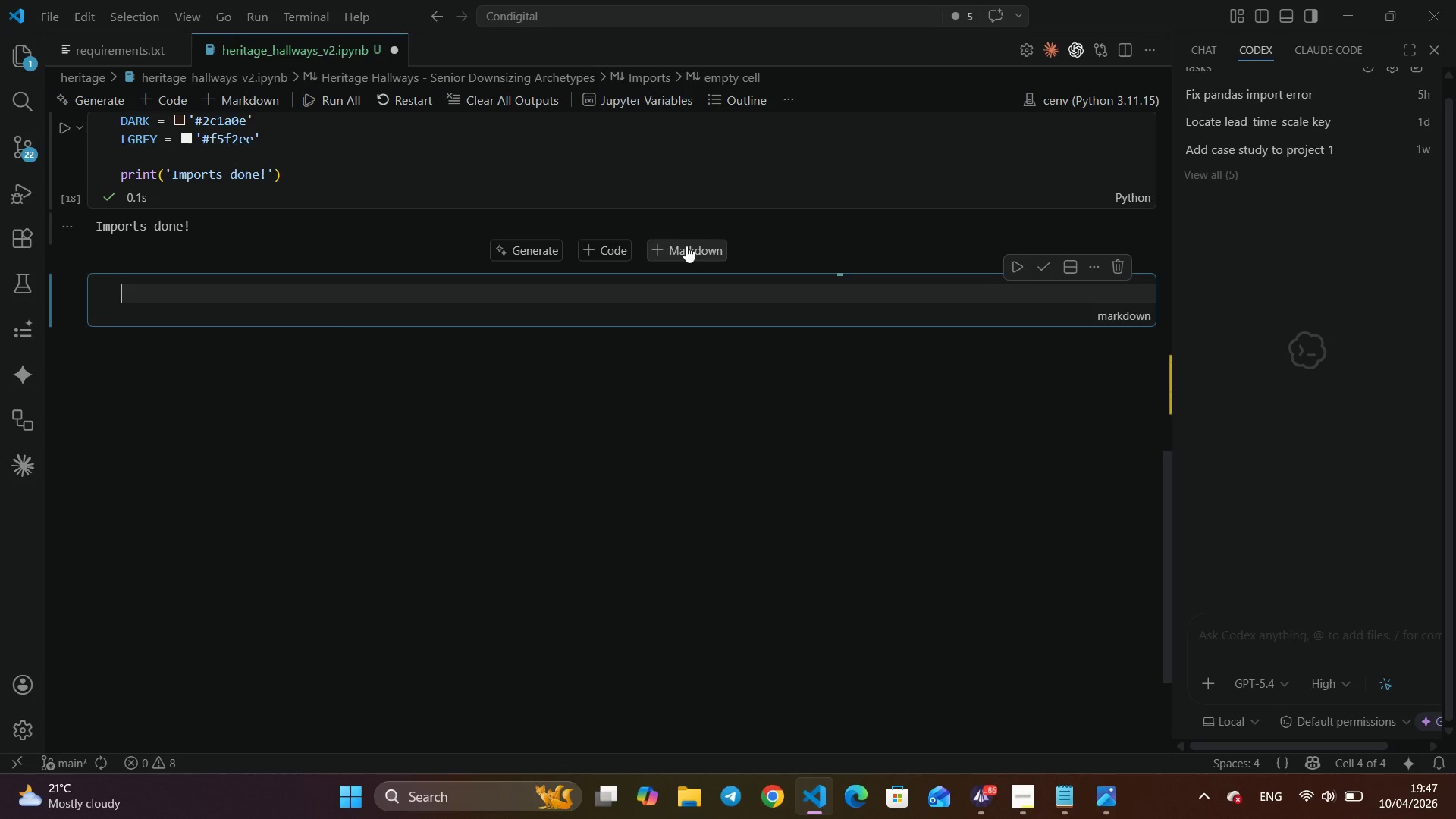 
type(### 2. Loaa)
key(Backspace)
type(d Data)
 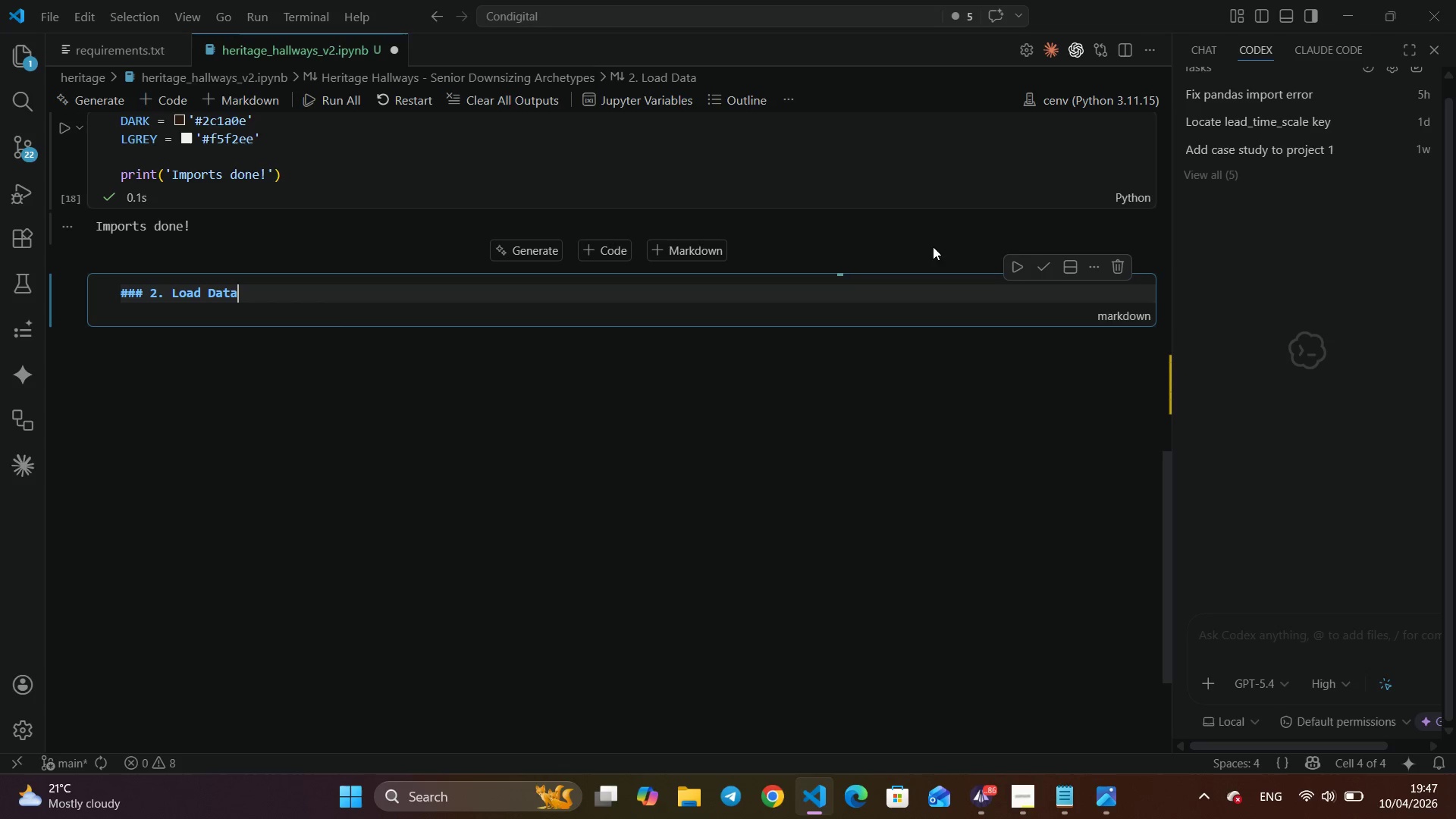 
left_click([1034, 262])
 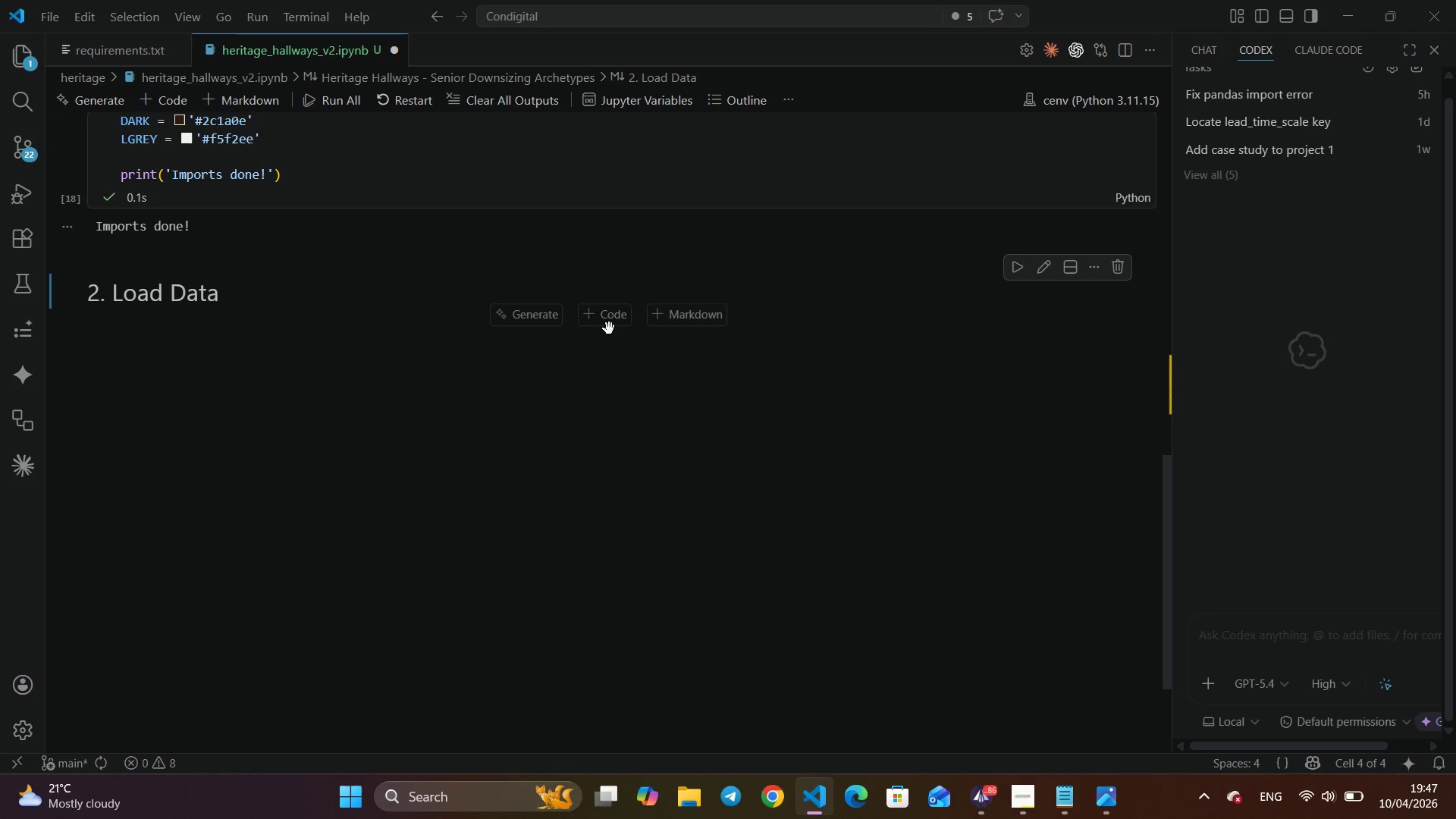 
left_click([609, 315])
 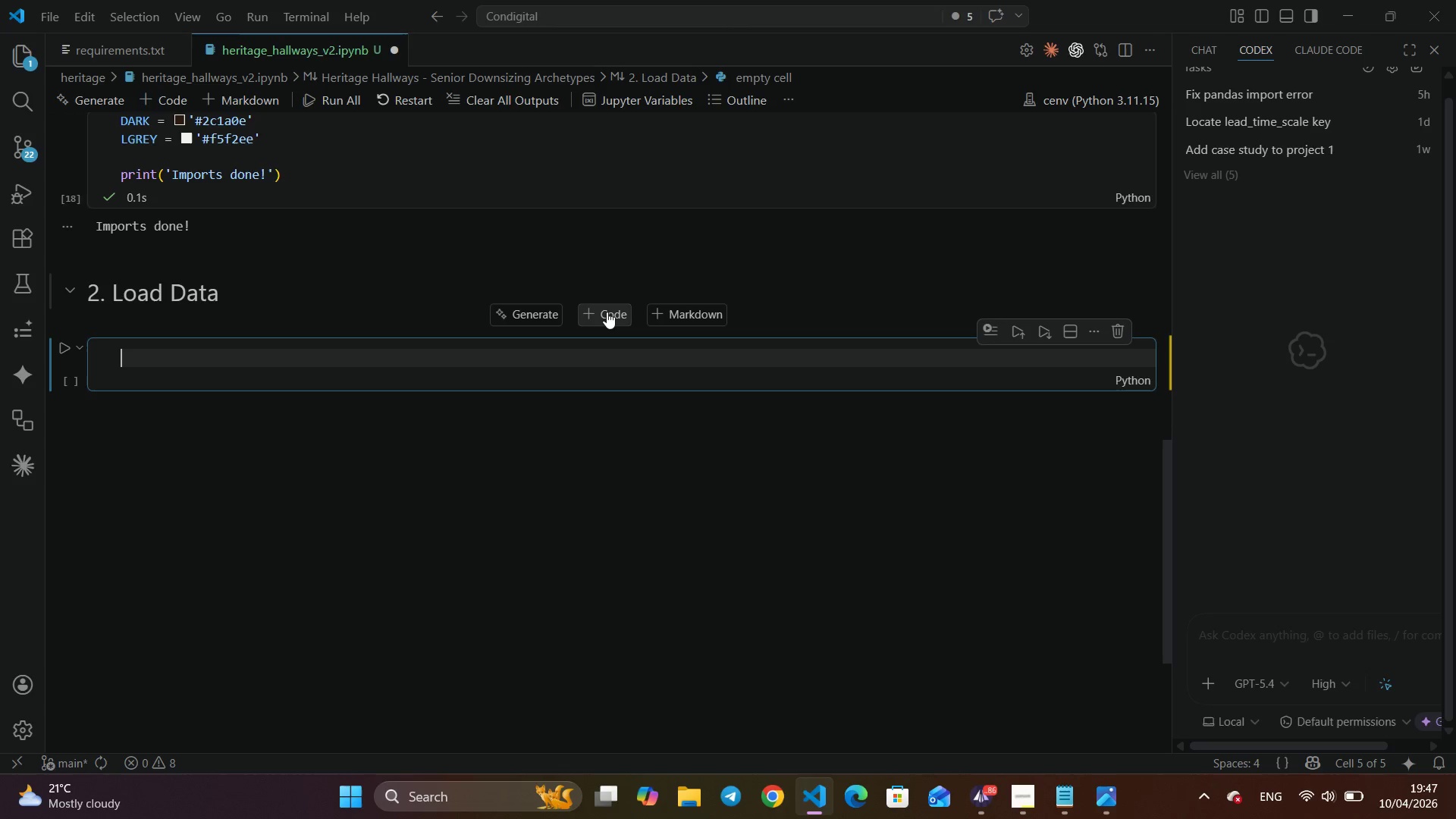 
type(df = pd.reacs)
 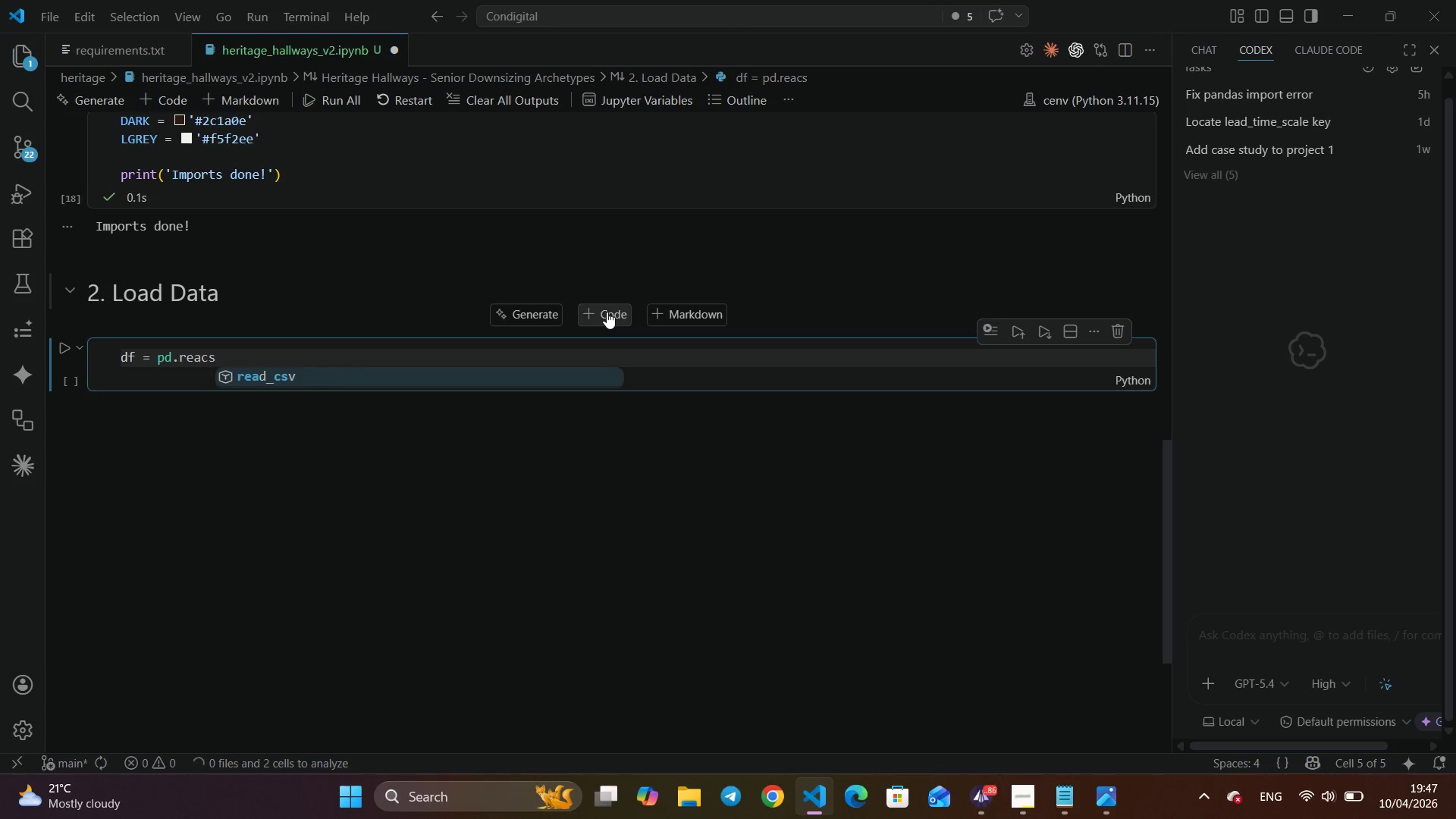 
key(Enter)
 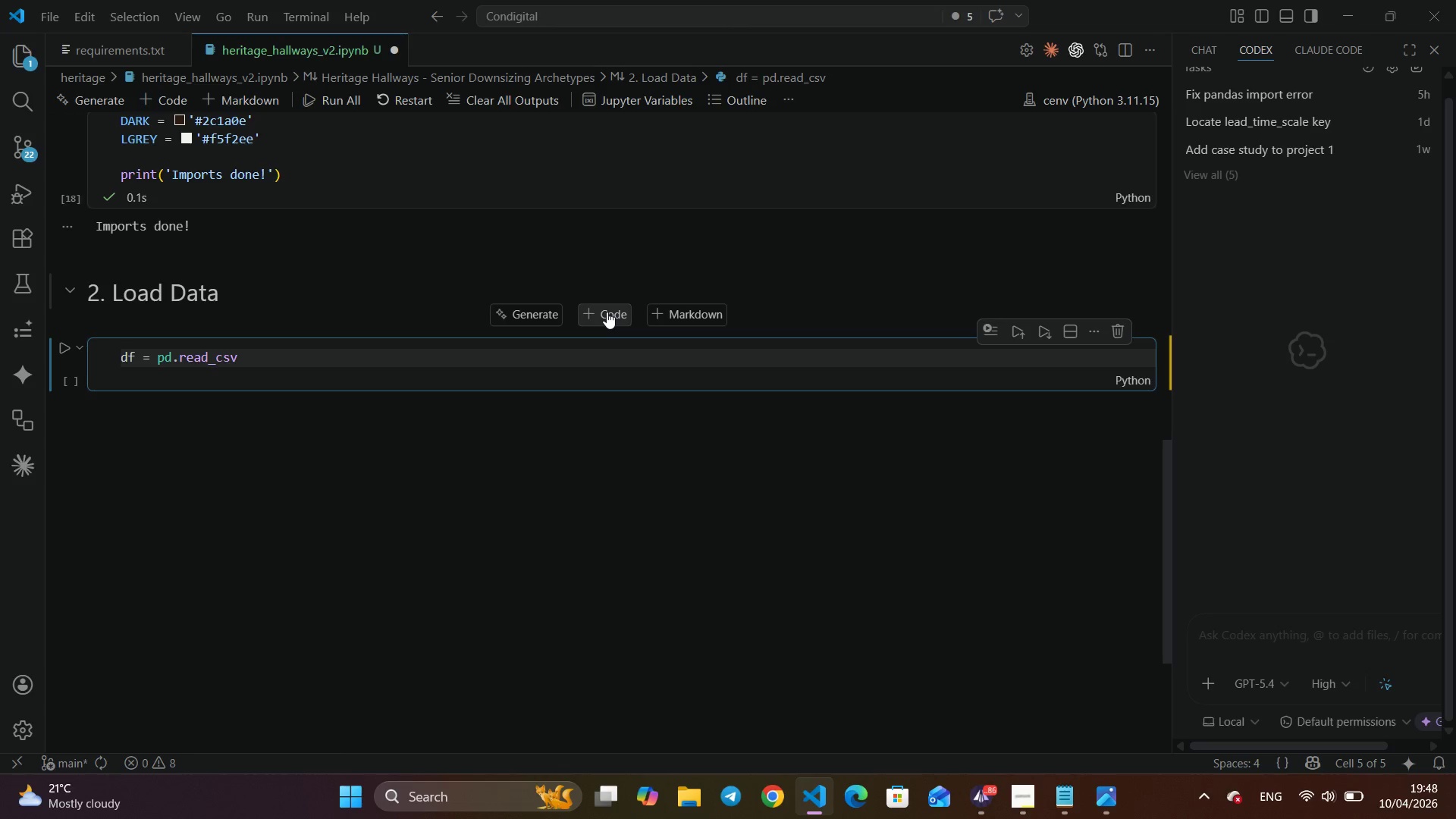 
type())
key(Backspace)
type((trai)
 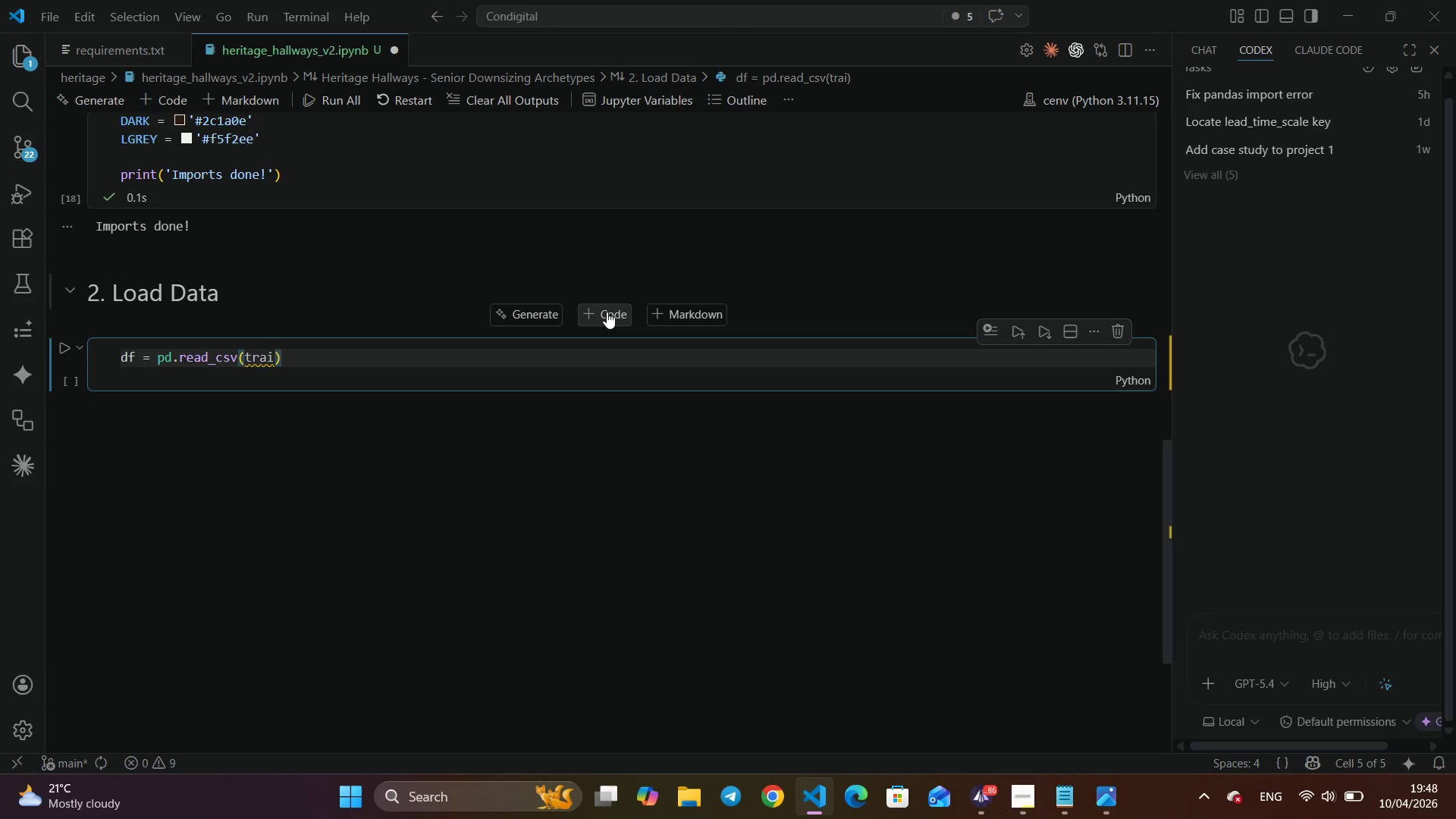 
type(n.csv)
key(Backspace)
key(Backspace)
key(Backspace)
key(Backspace)
key(Backspace)
key(Backspace)
key(Backspace)
key(Backspace)
key(Backspace)
type('tra)
 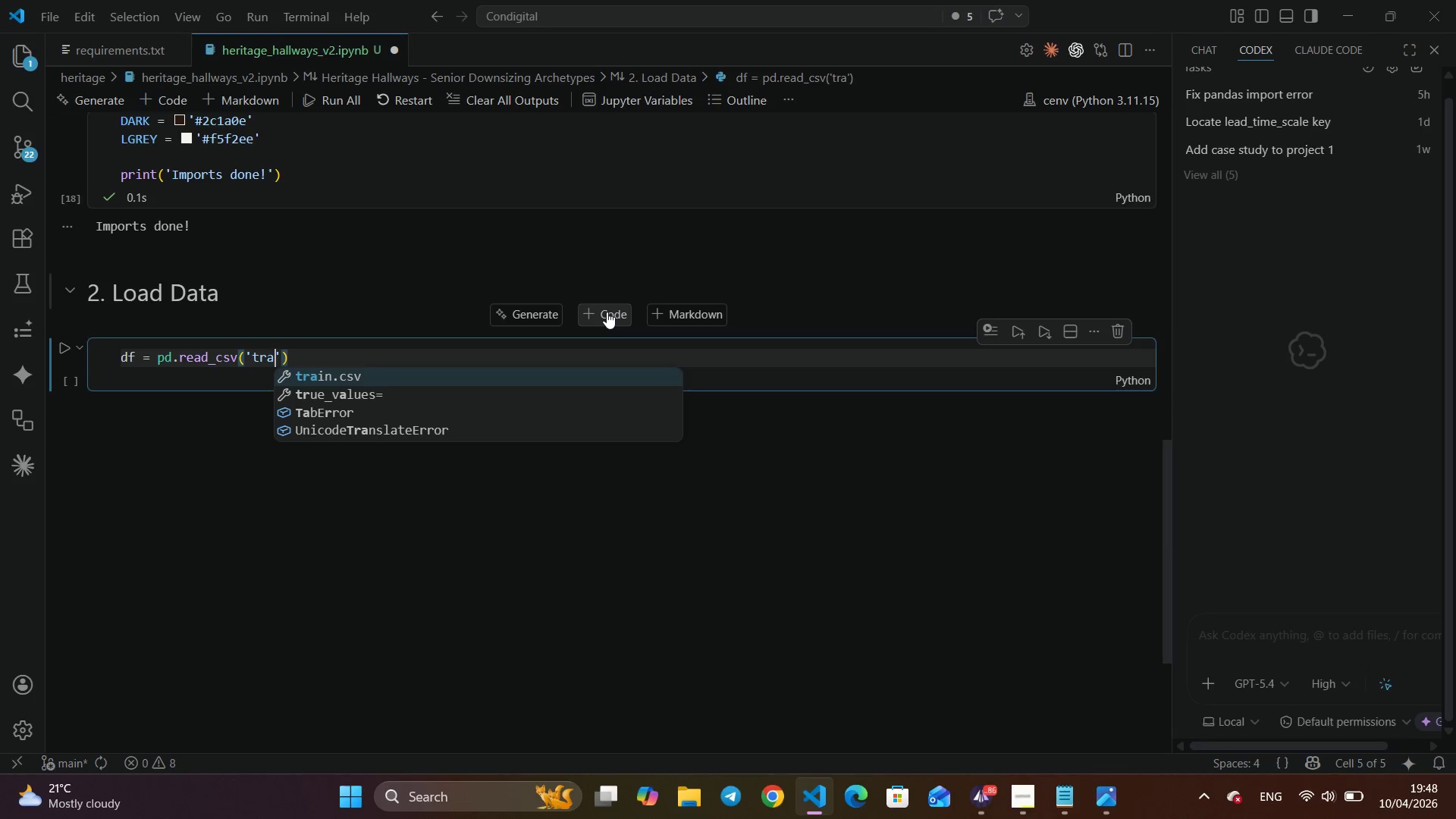 
key(Enter)
 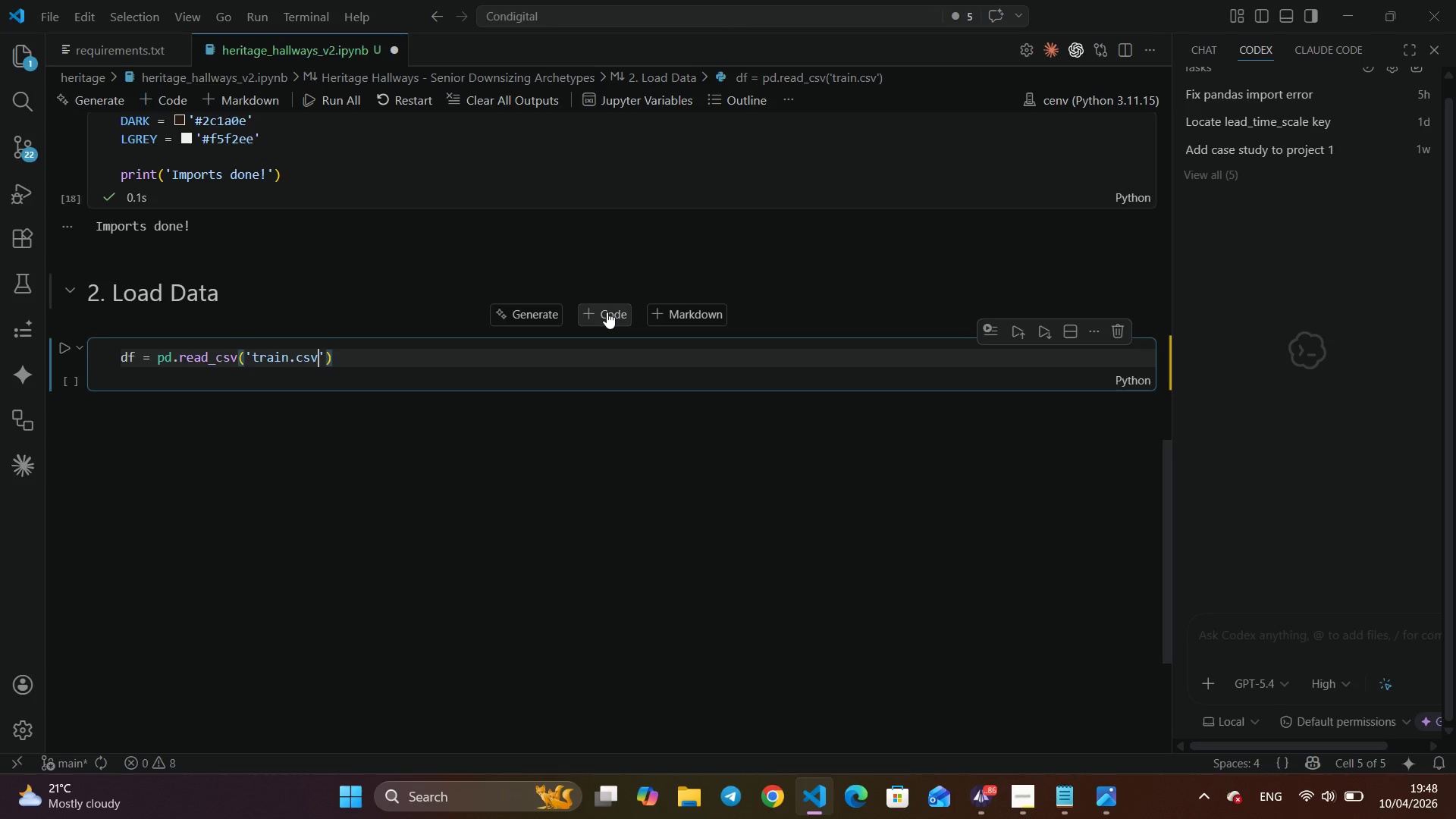 
key(ArrowRight)
 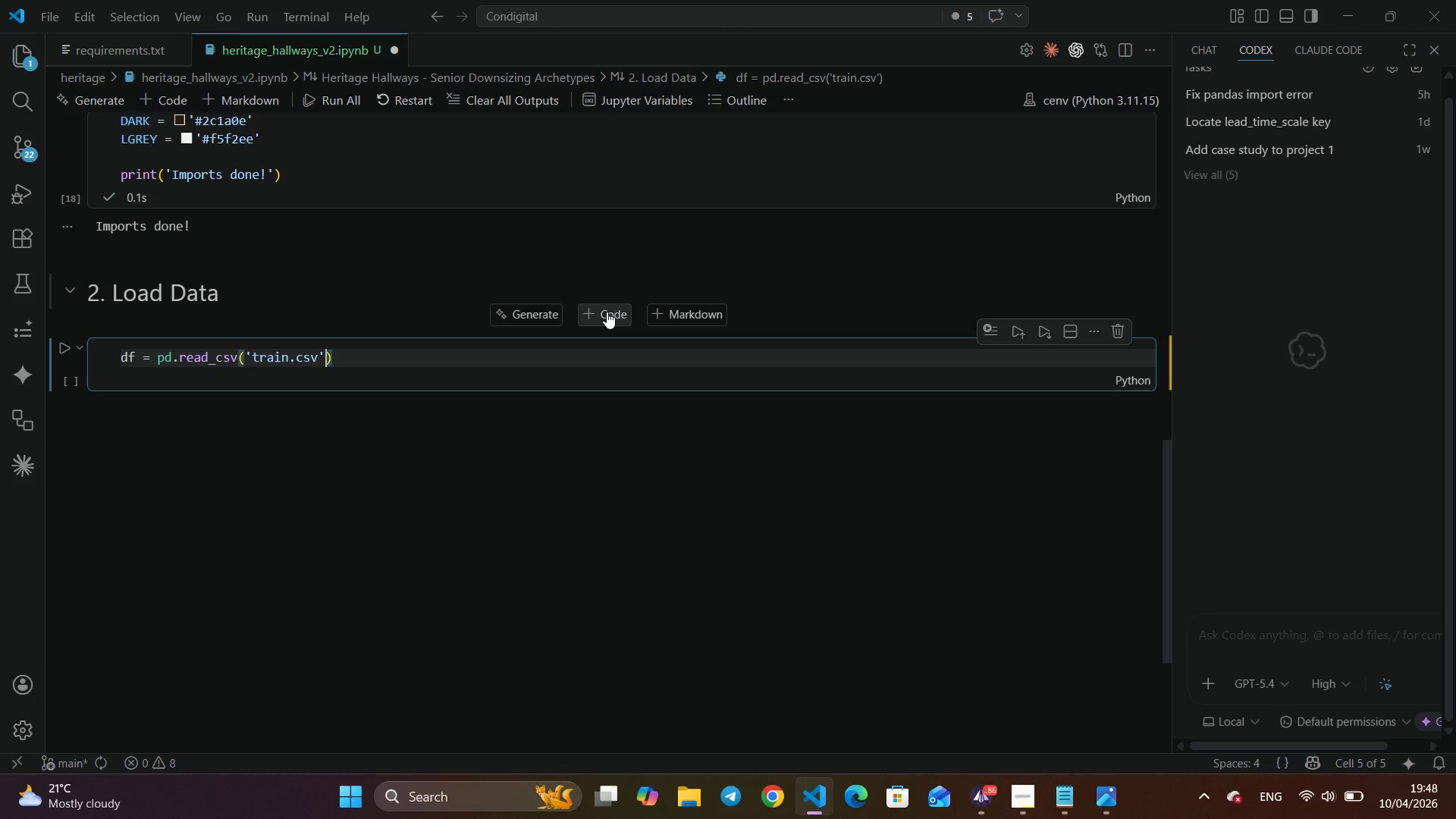 
key(ArrowRight)
 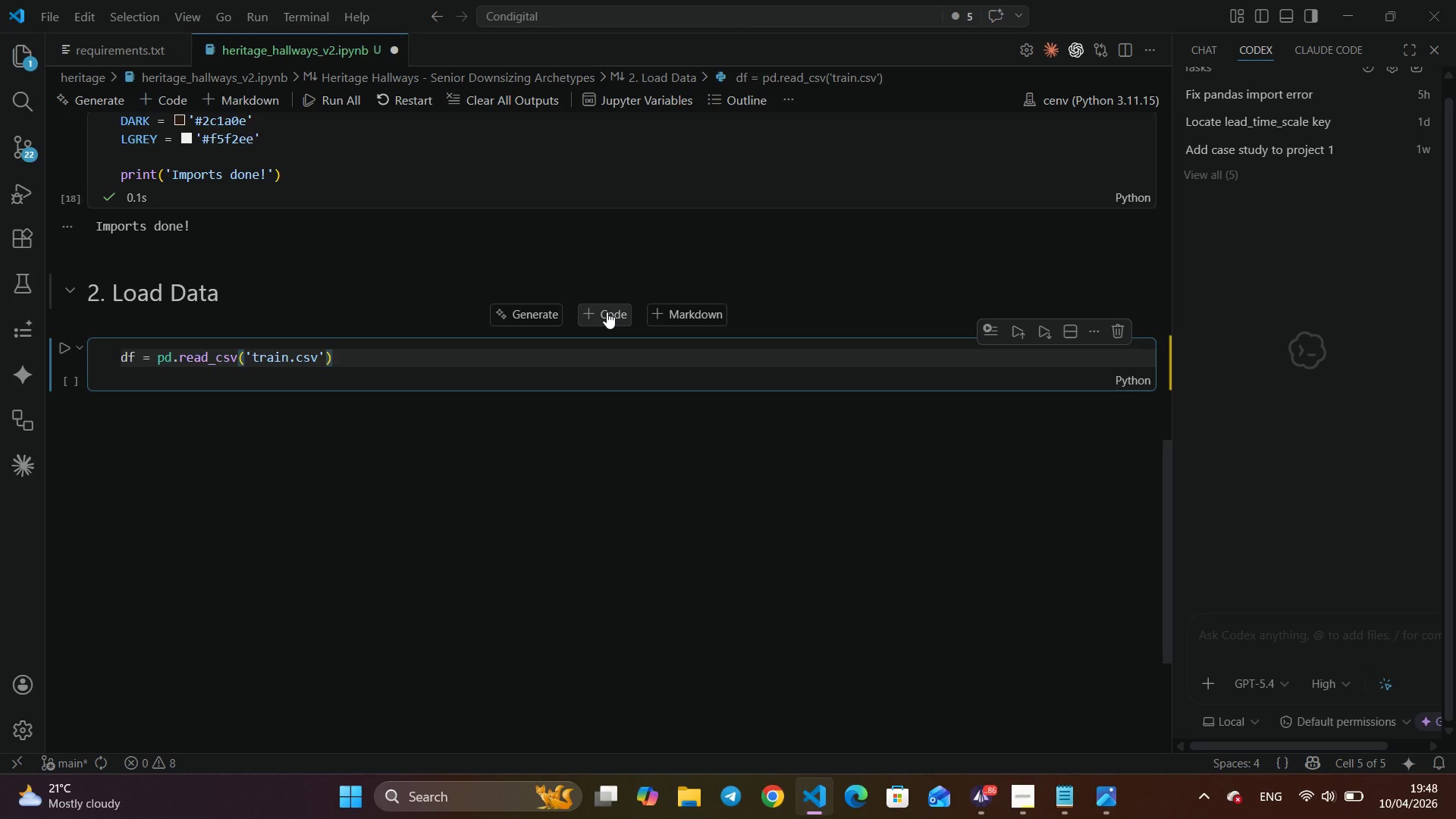 
key(Enter)
 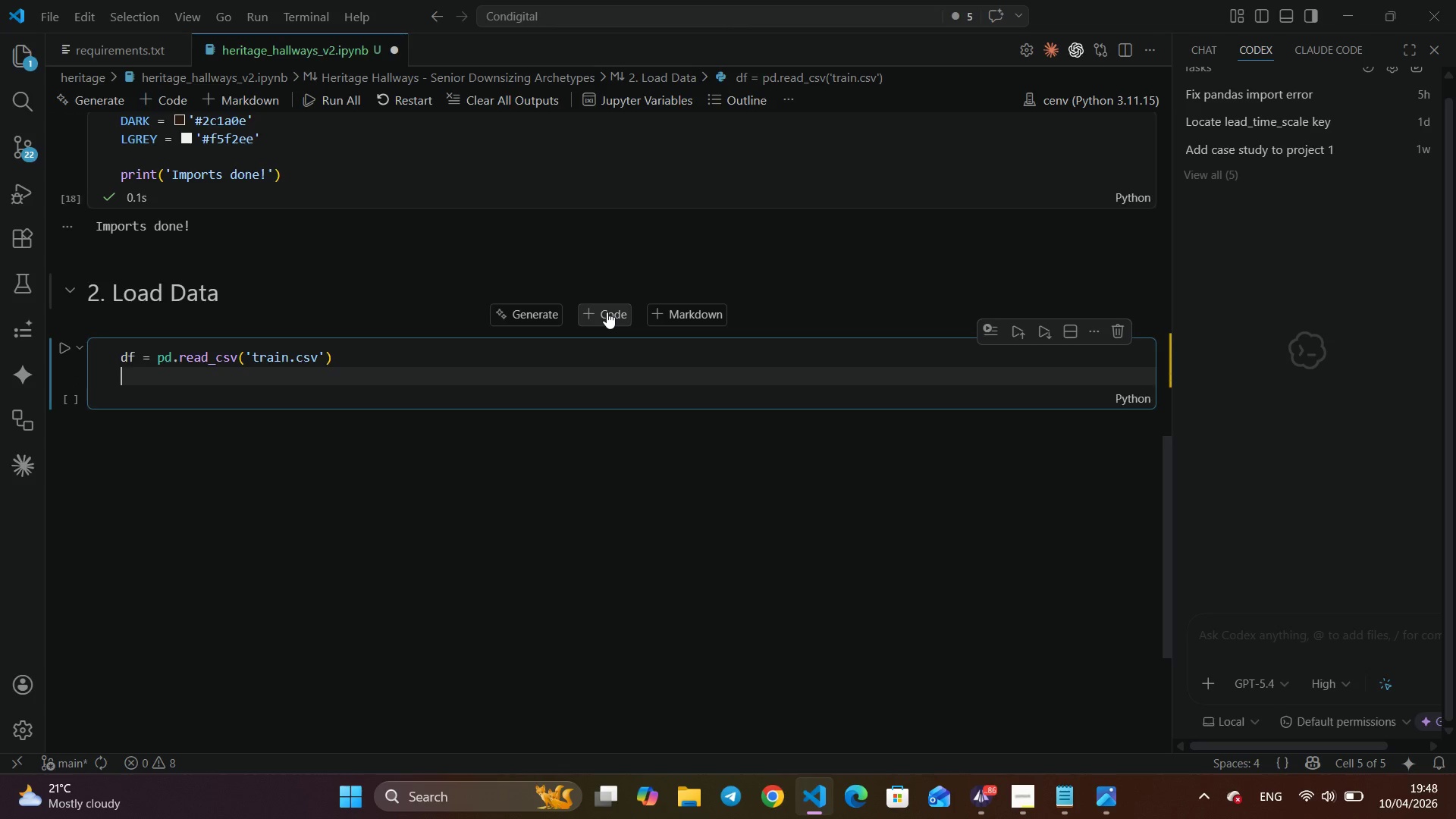 
type(print)
 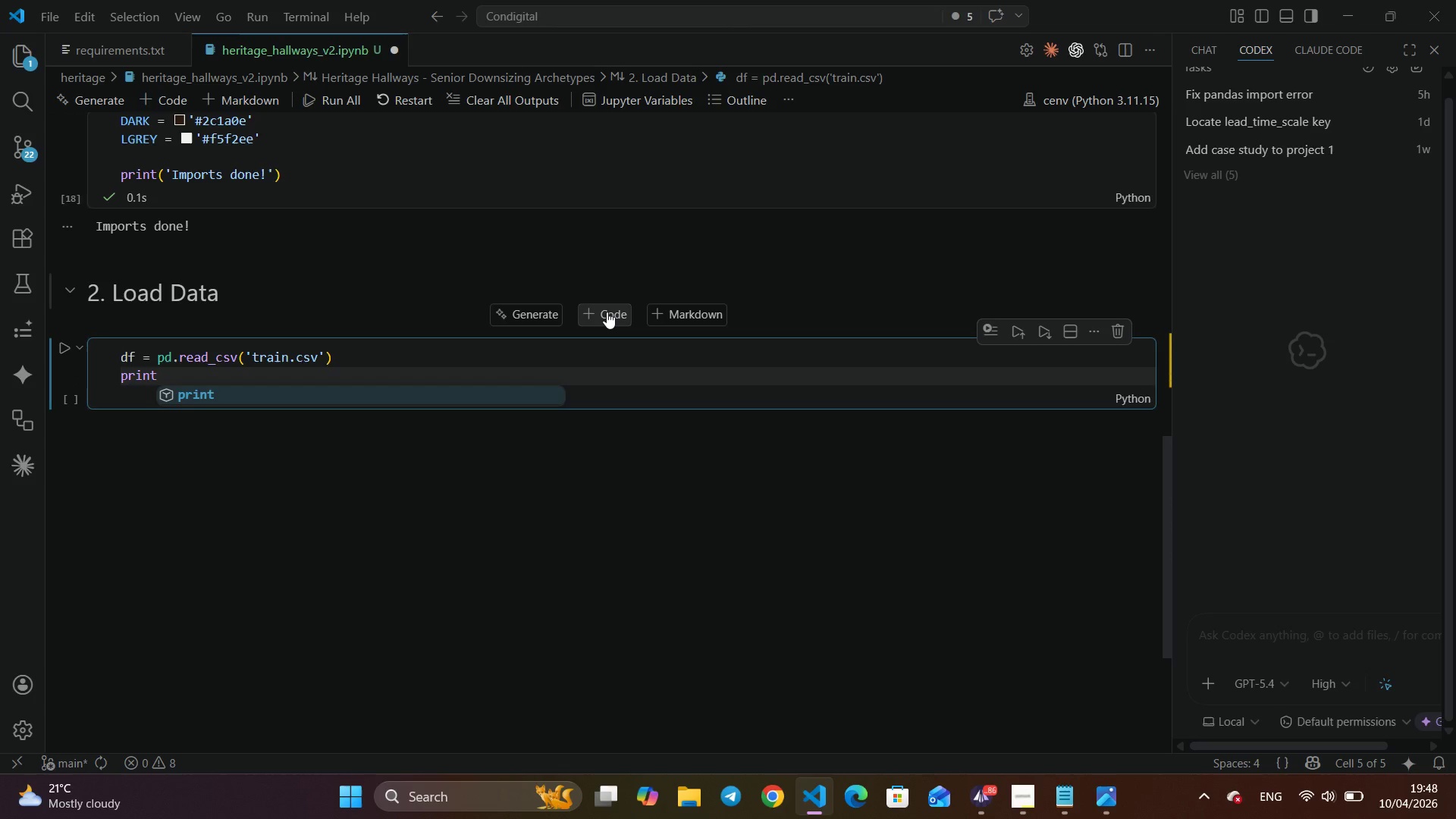 
key(Enter)
 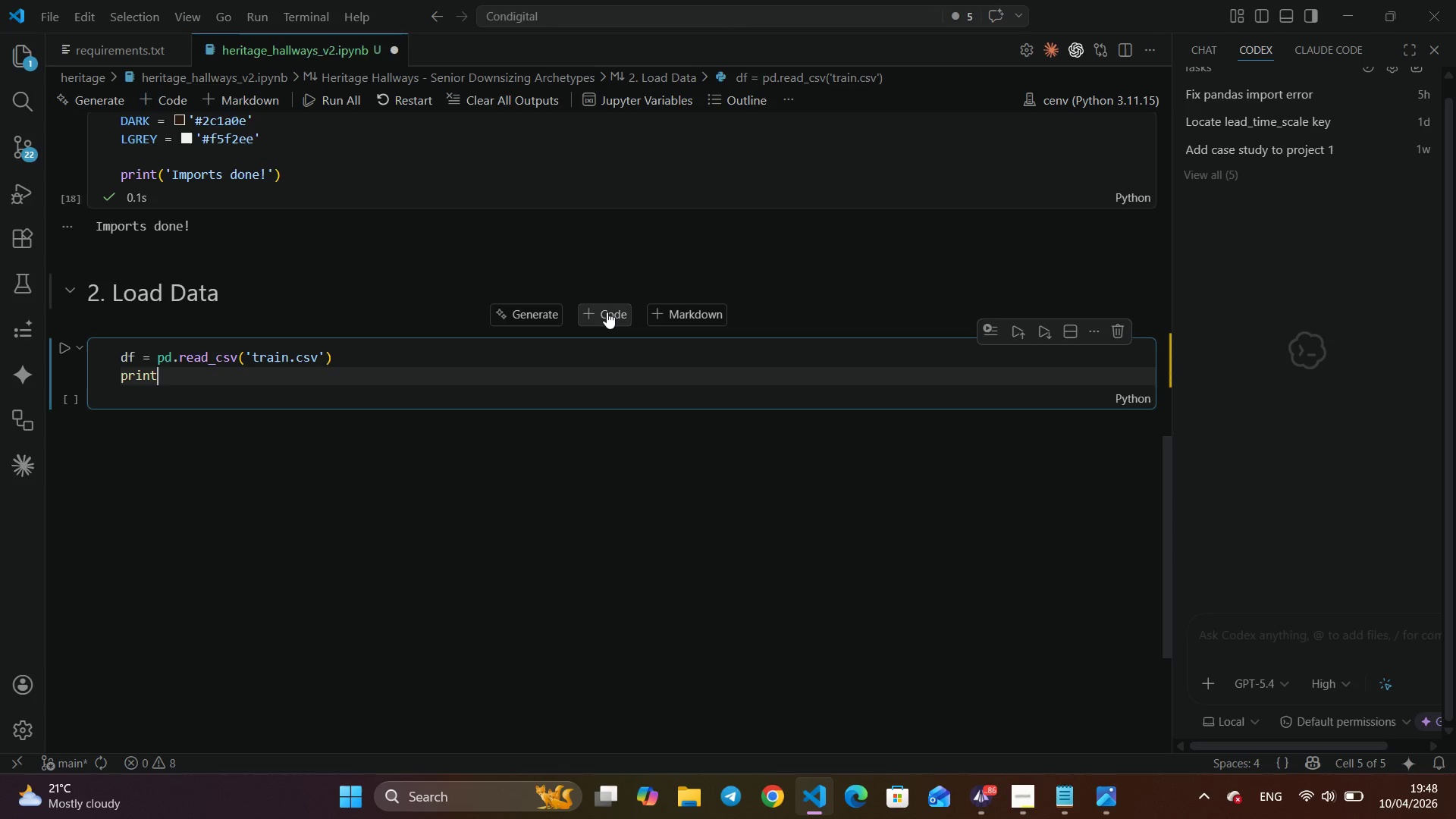 
type((f'Shape: {df.shape)
 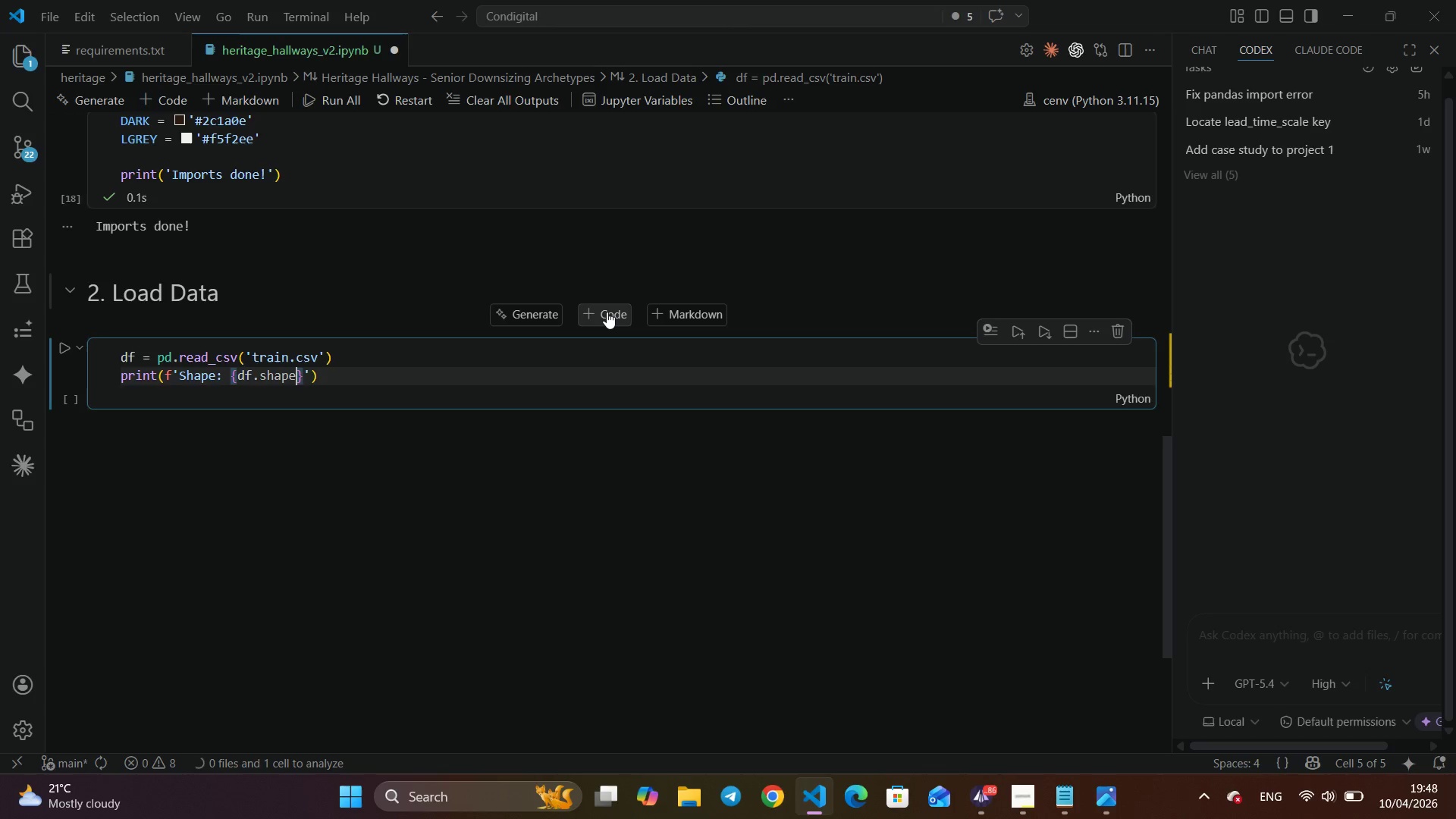 
key(ArrowRight)
 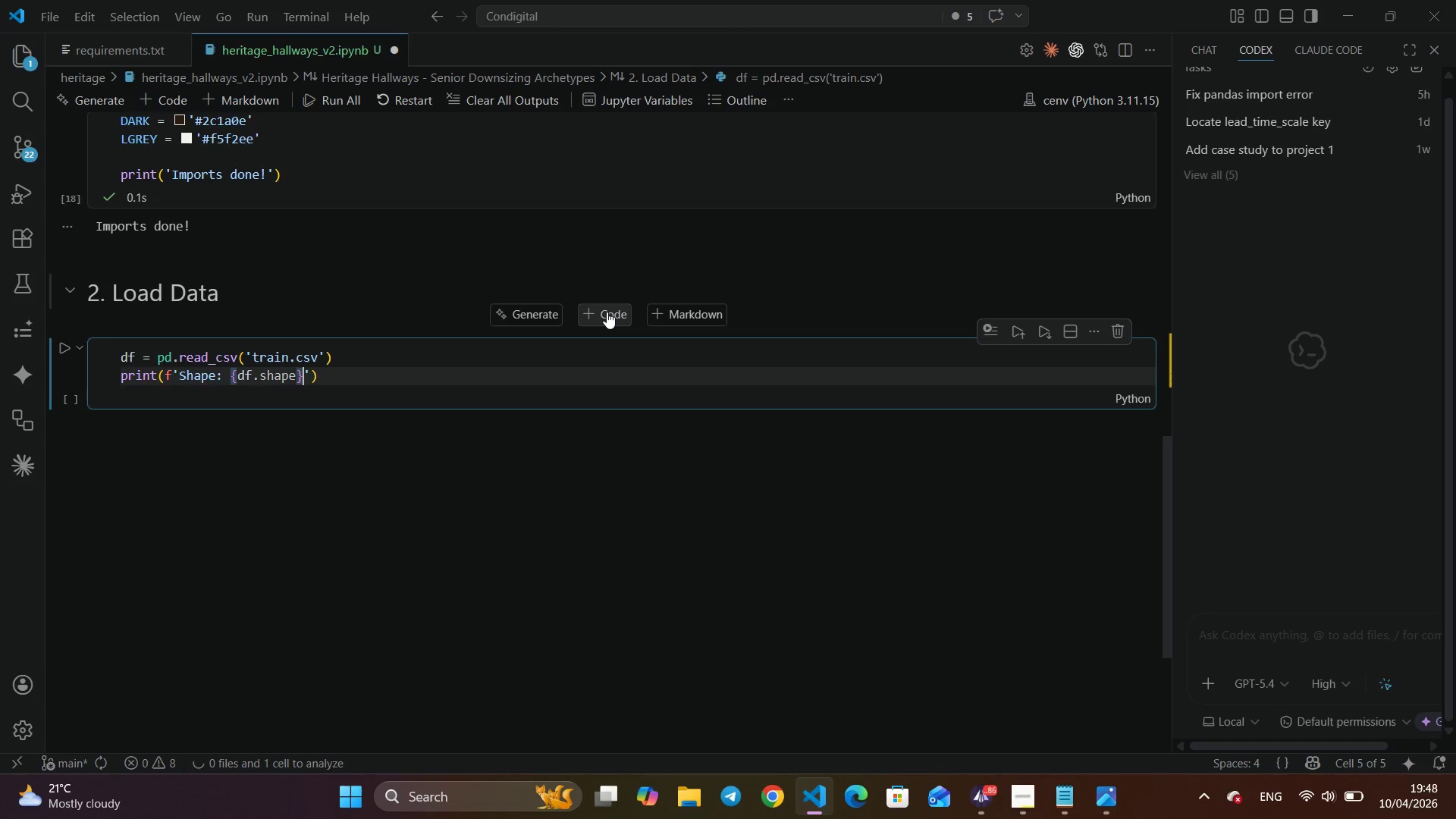 
key(ArrowRight)
 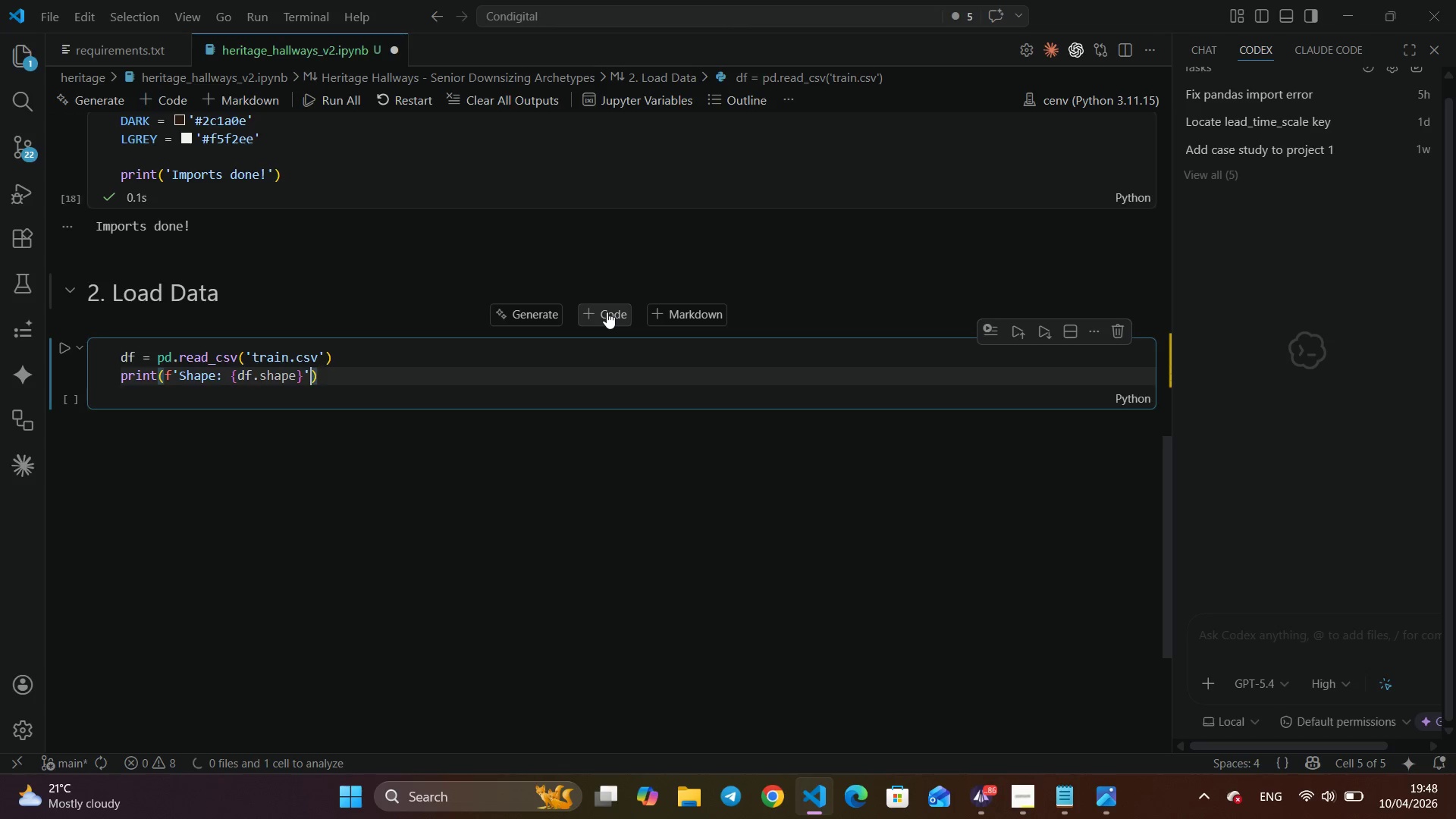 
key(ArrowRight)
 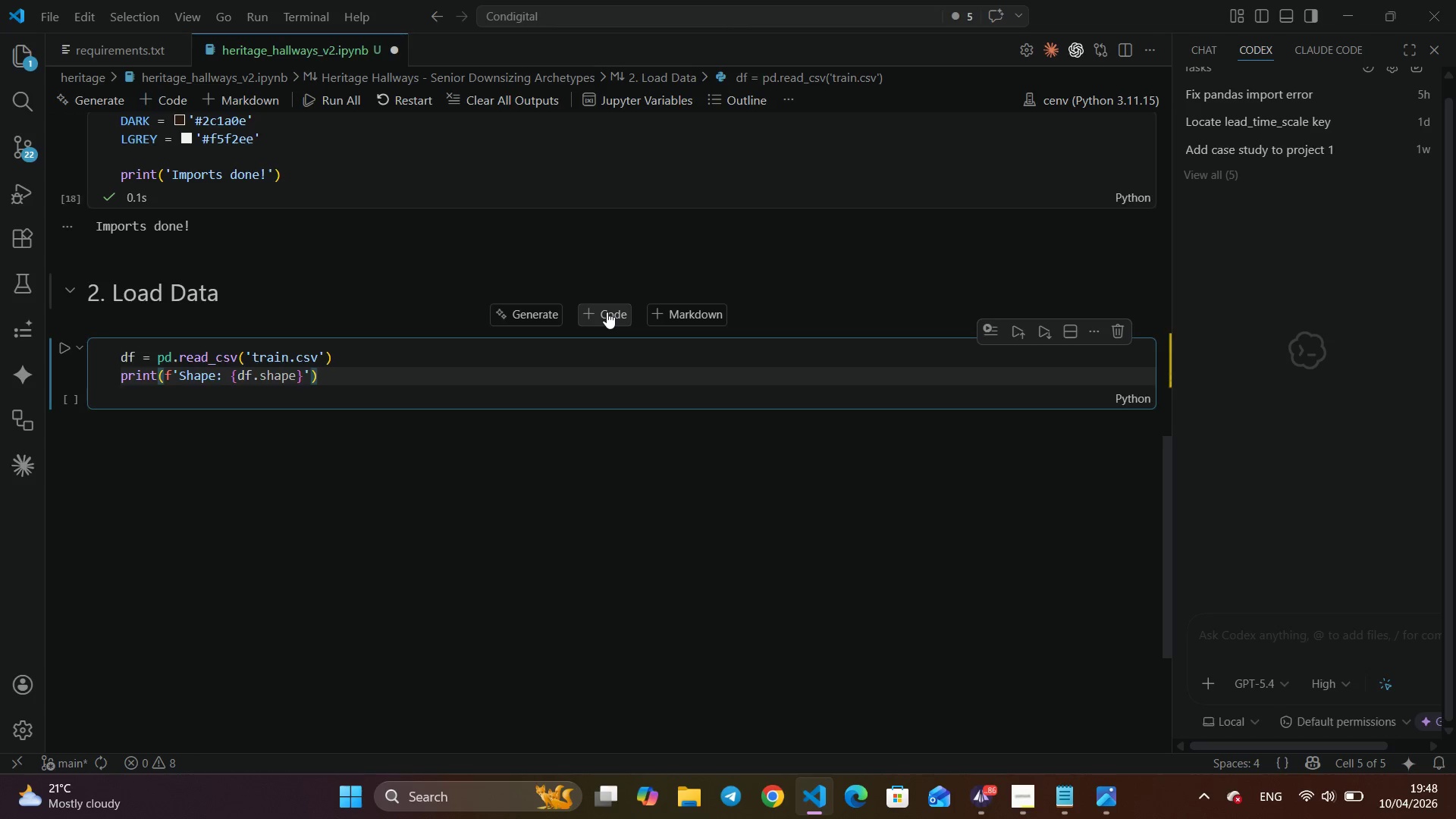 
key(Enter)
 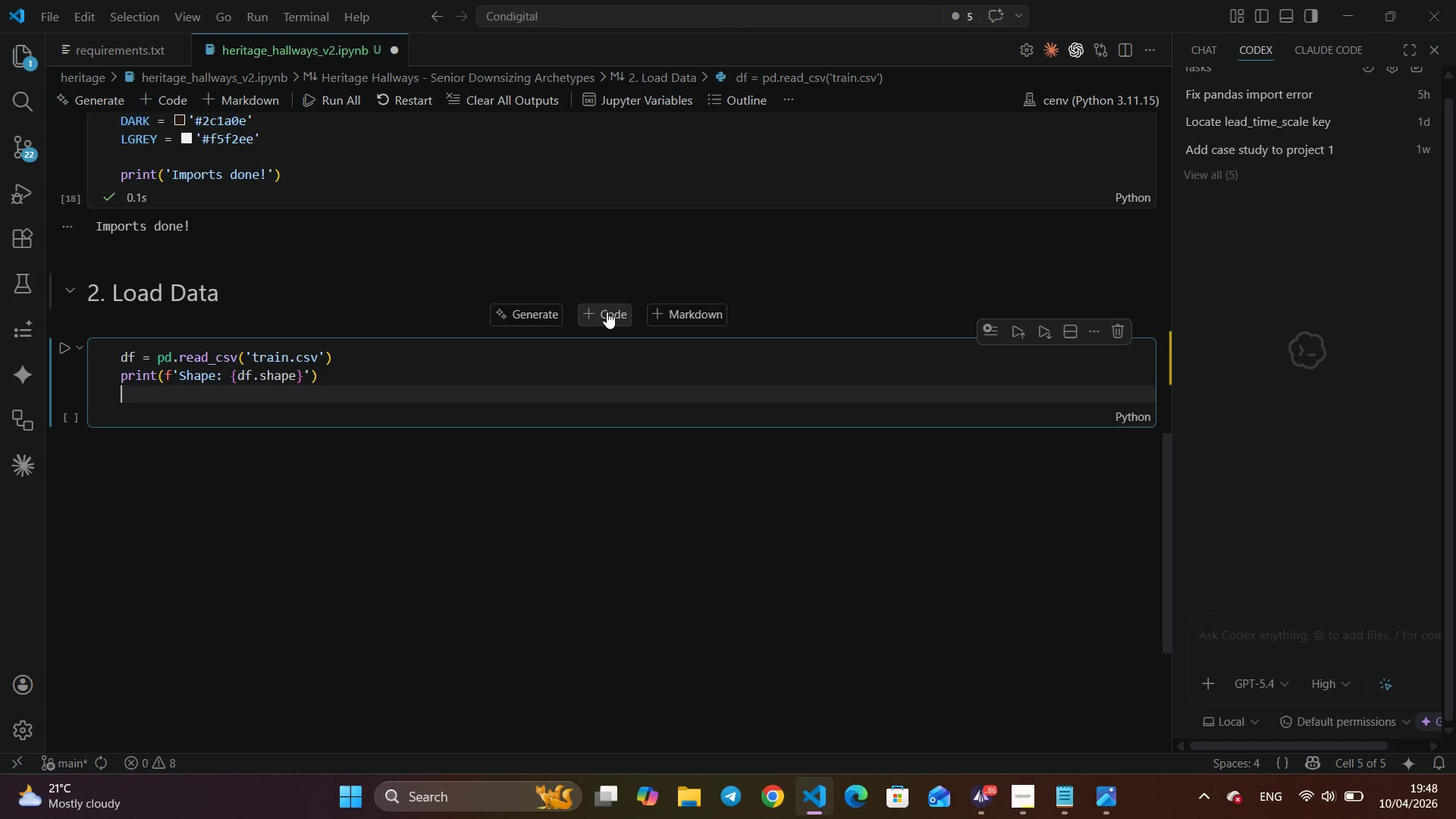 
type(df.head(3)
 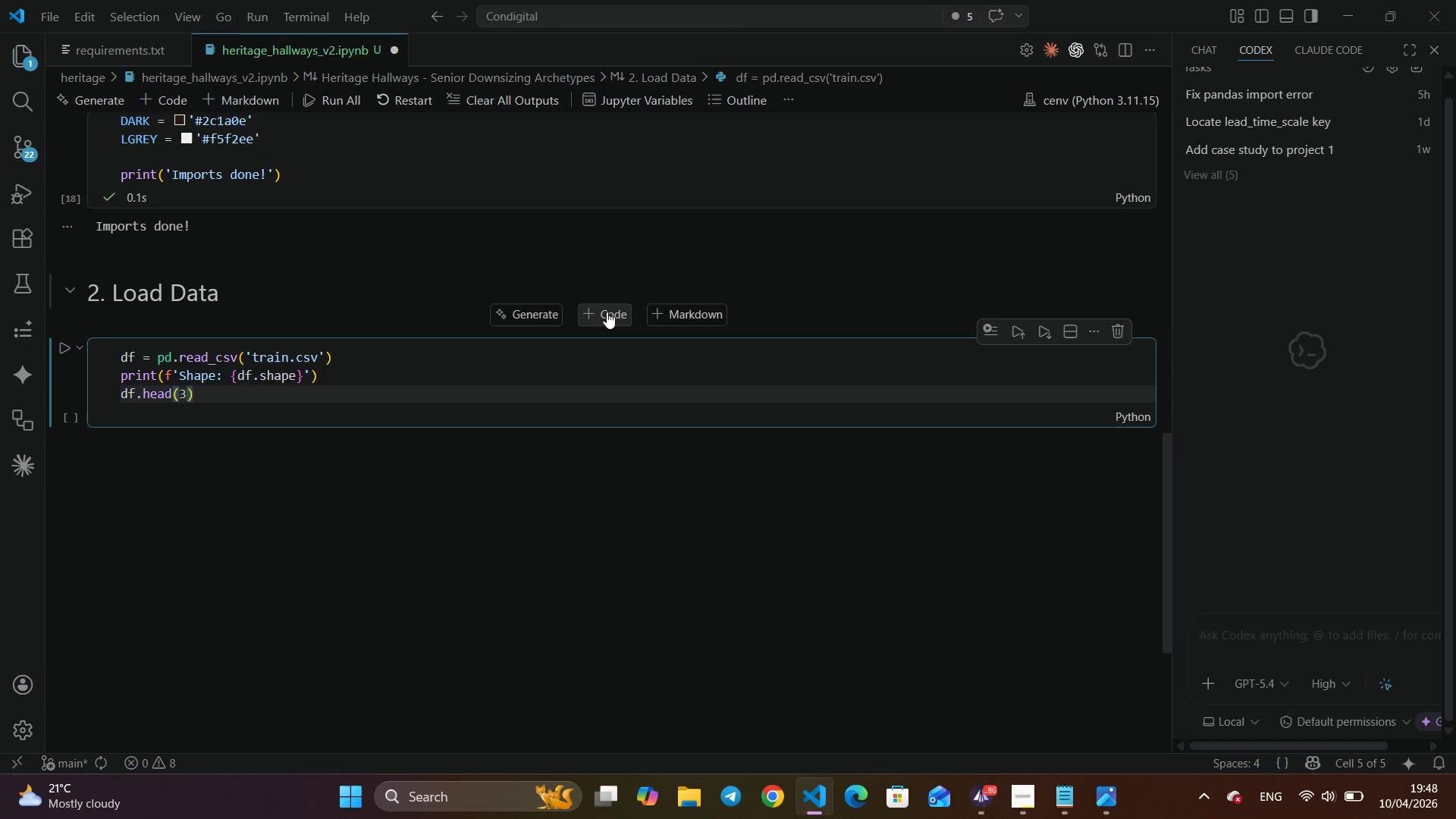 
scroll: coordinate [333, 529], scroll_direction: down, amount: 2.0
 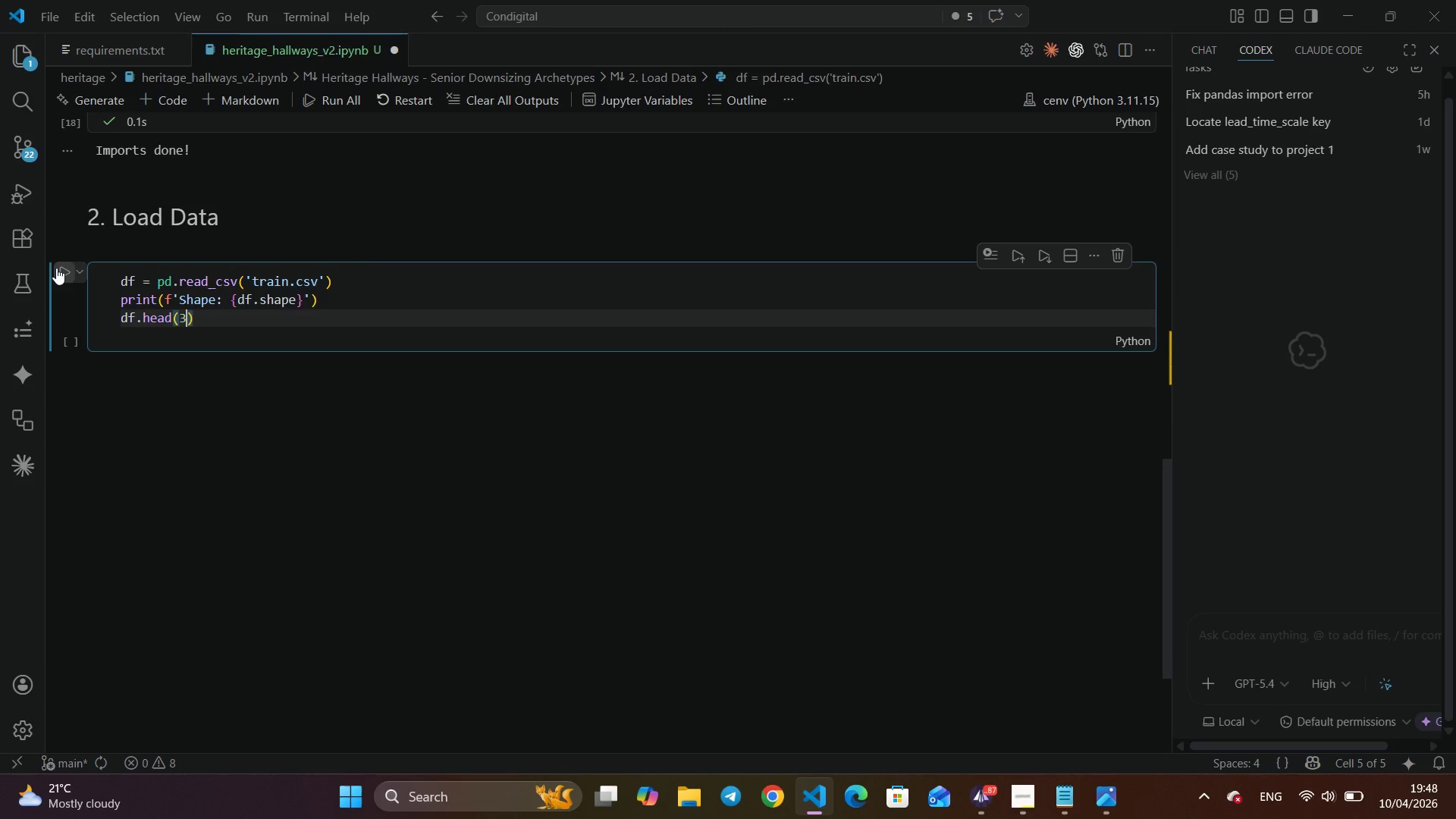 
left_click([55, 268])
 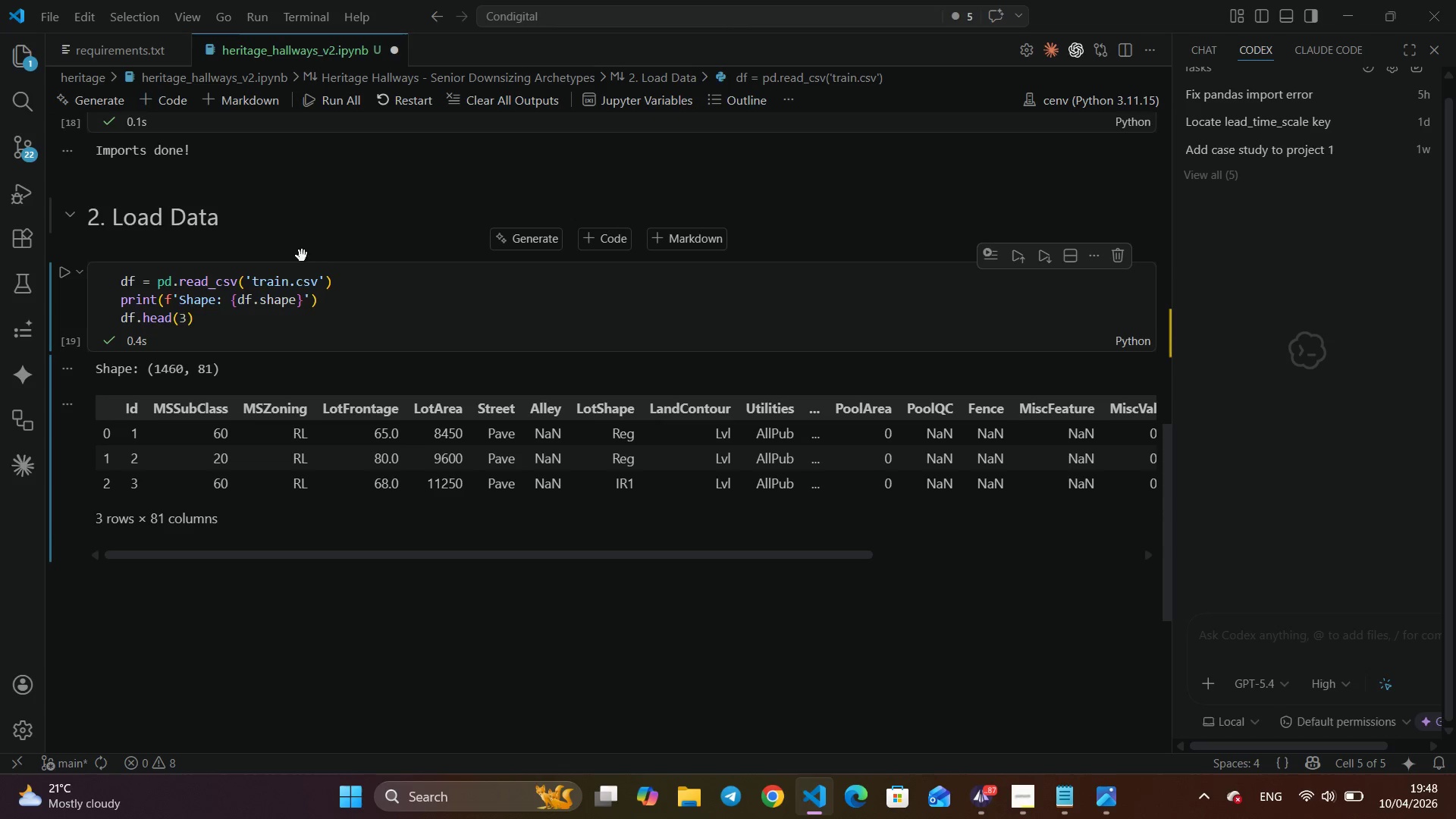 
left_click([17, 53])
 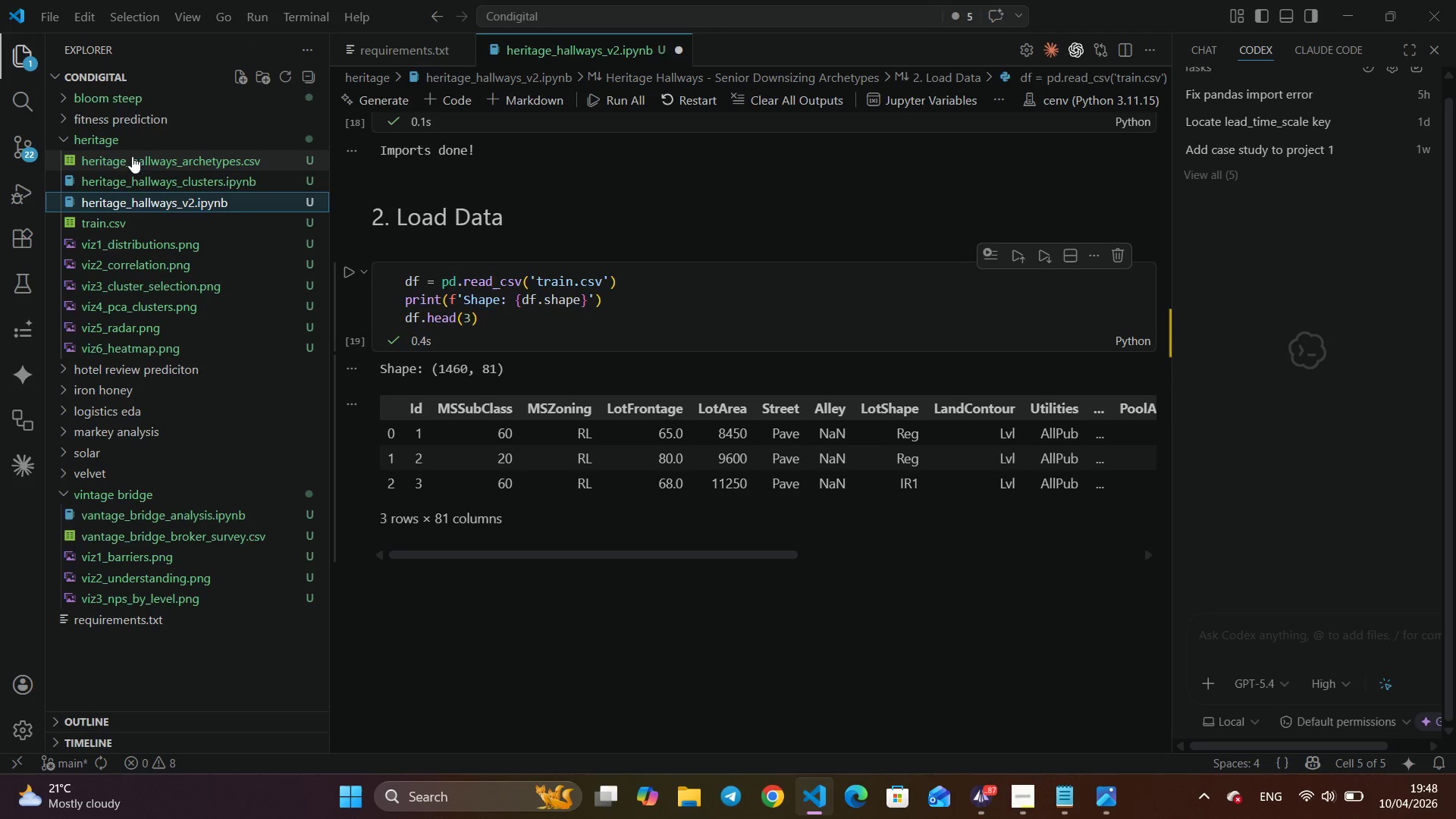 
right_click([138, 174])
 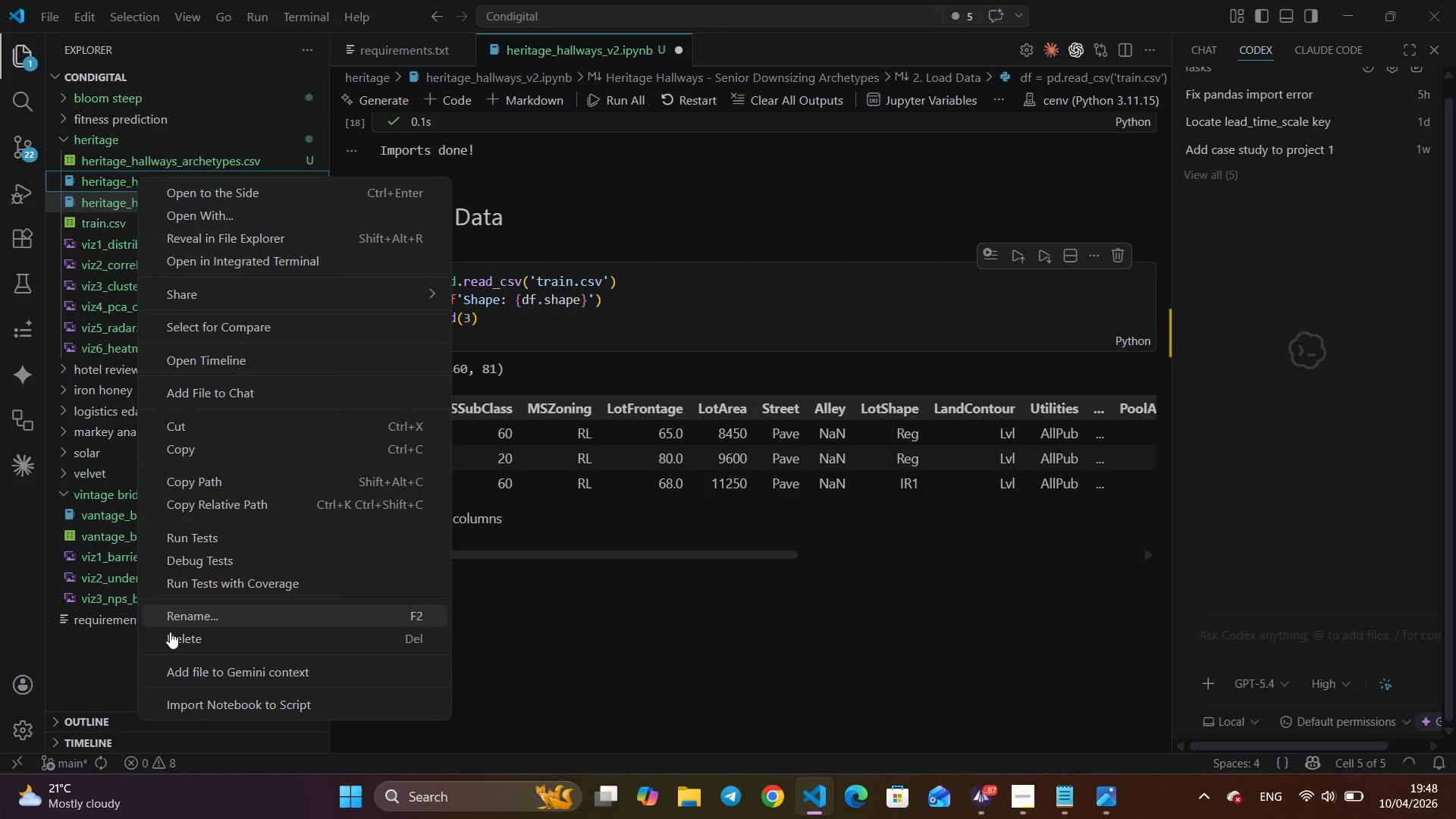 
left_click([176, 632])
 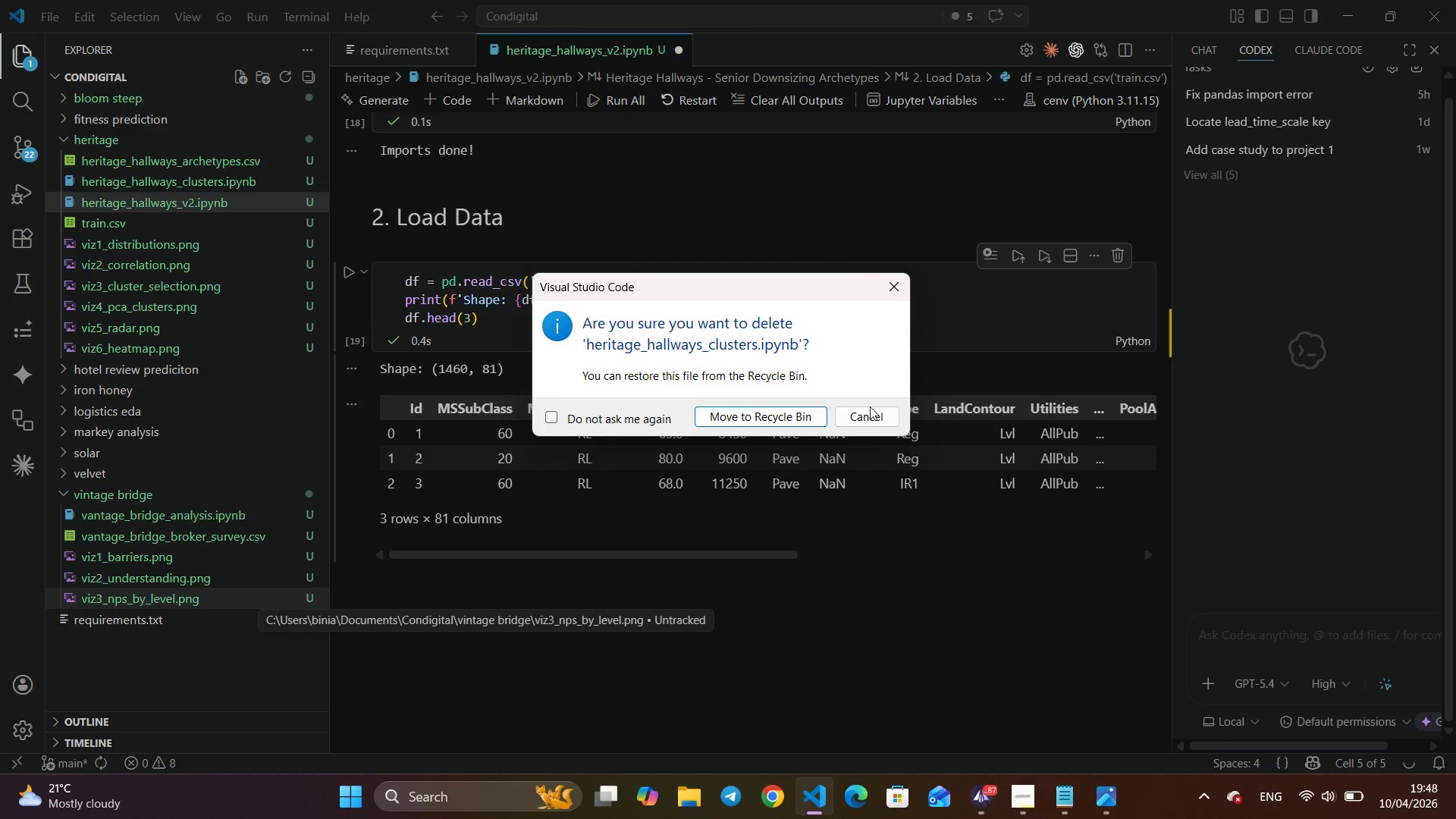 
left_click([792, 420])
 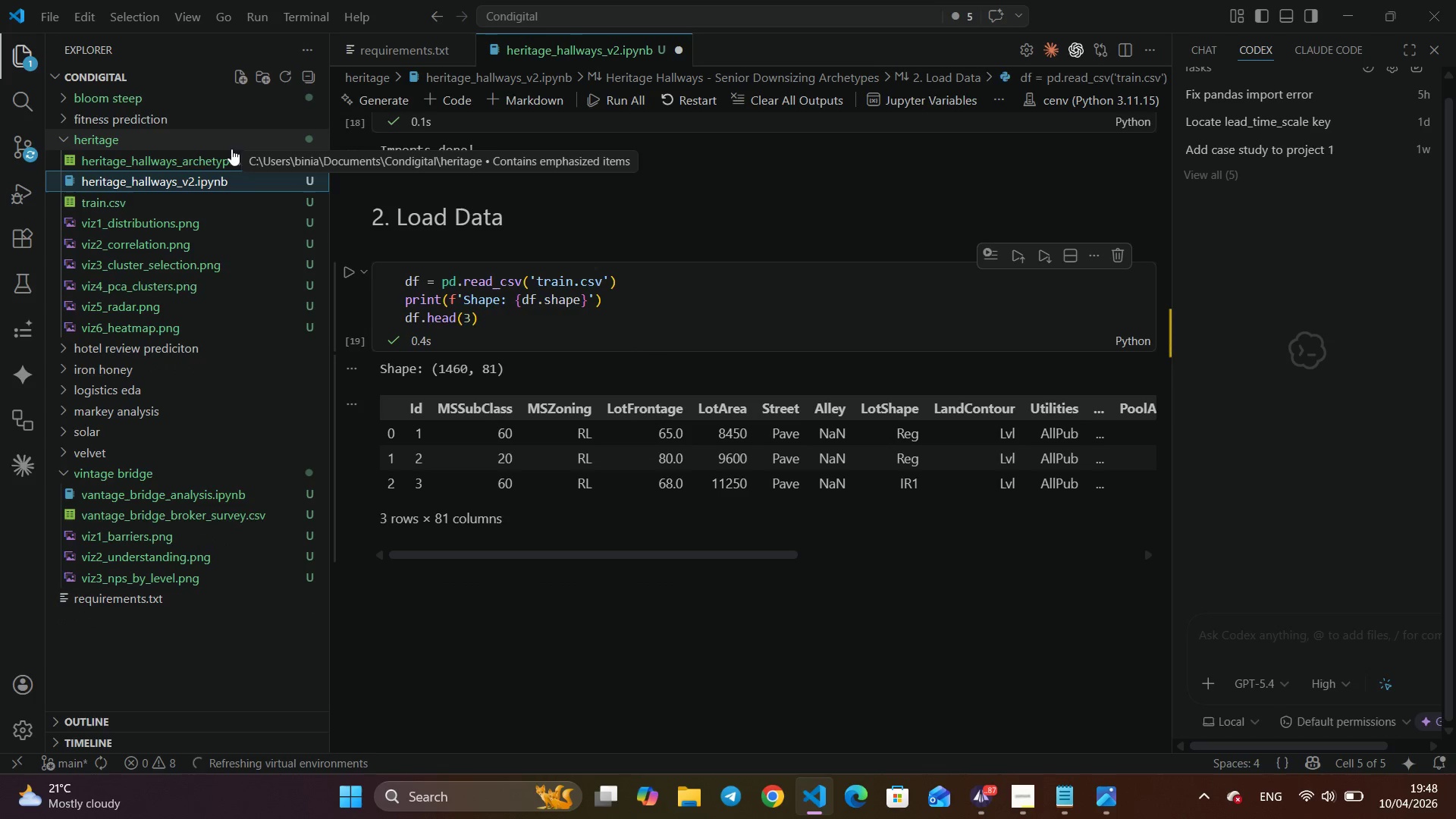 
wait(8.33)
 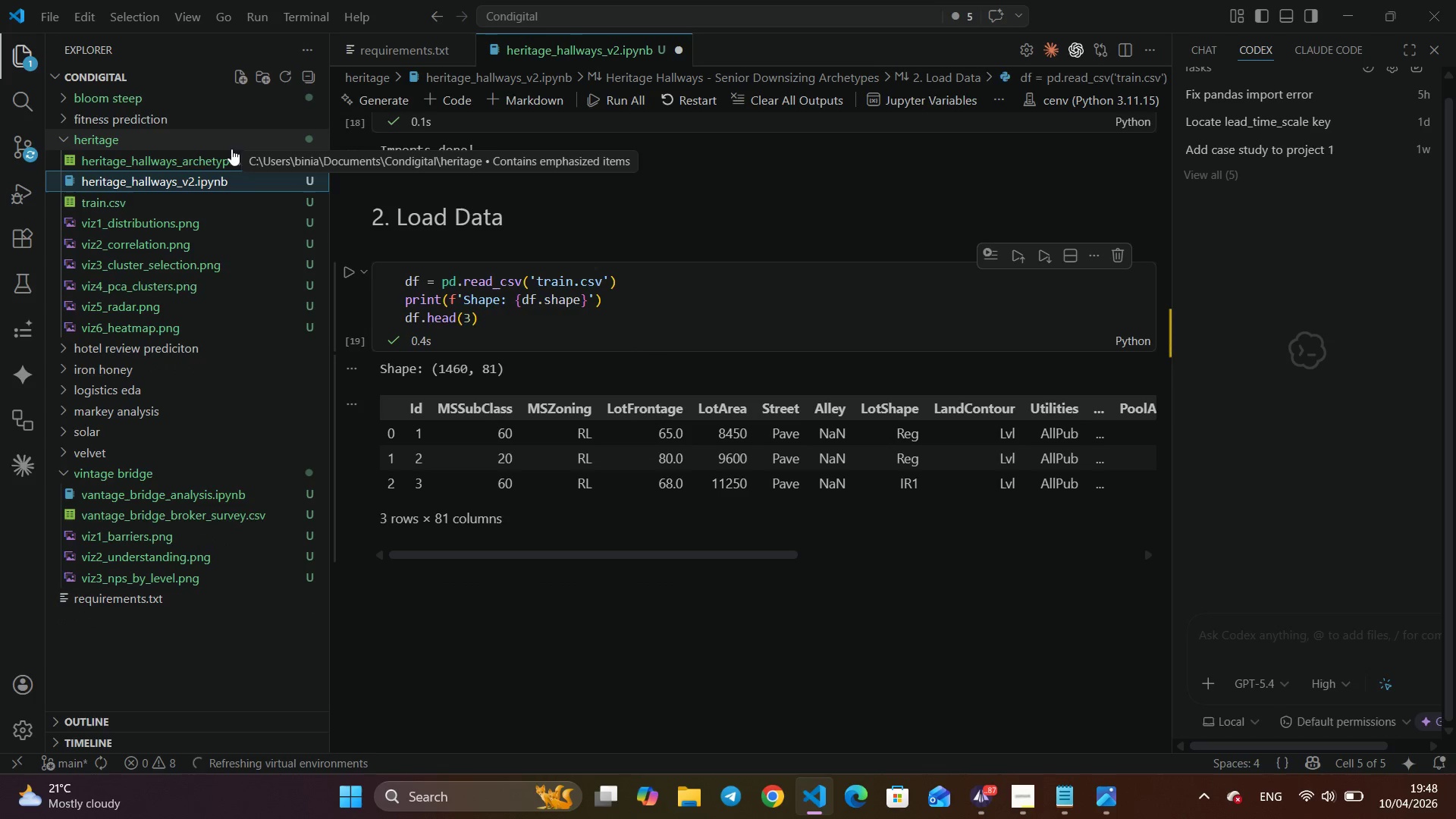 
right_click([212, 155])
 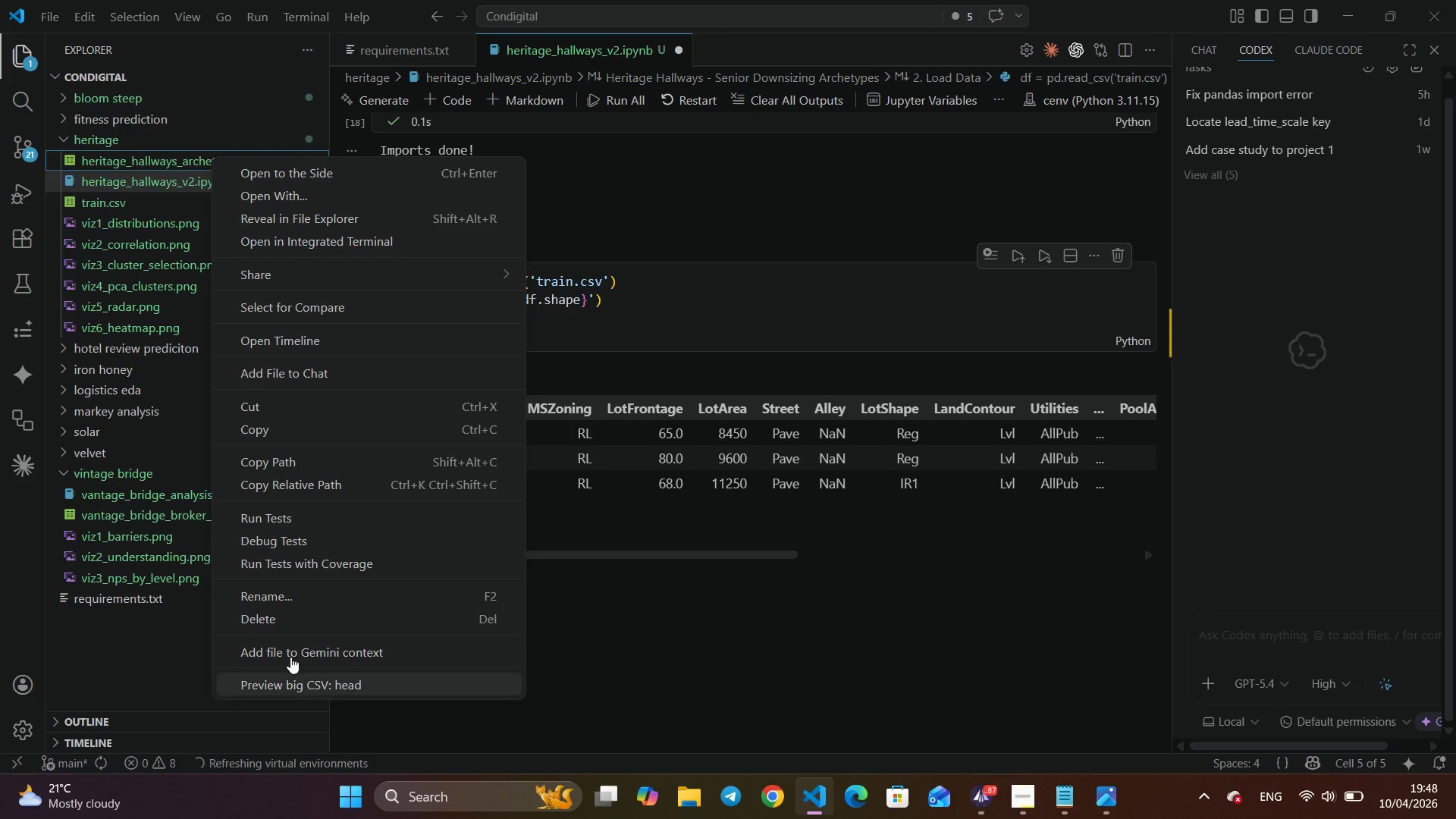 
left_click([321, 625])
 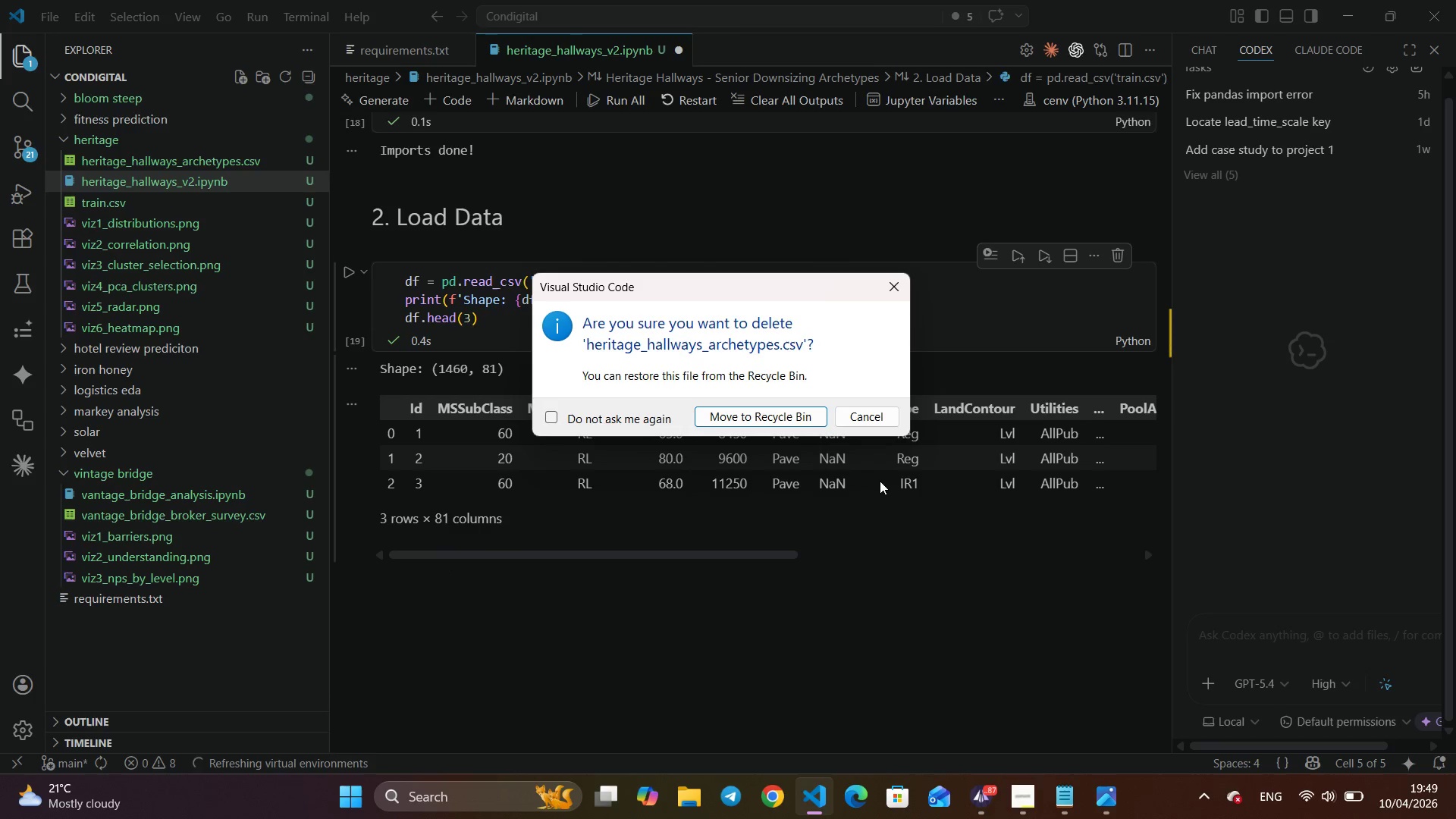 
left_click([773, 403])
 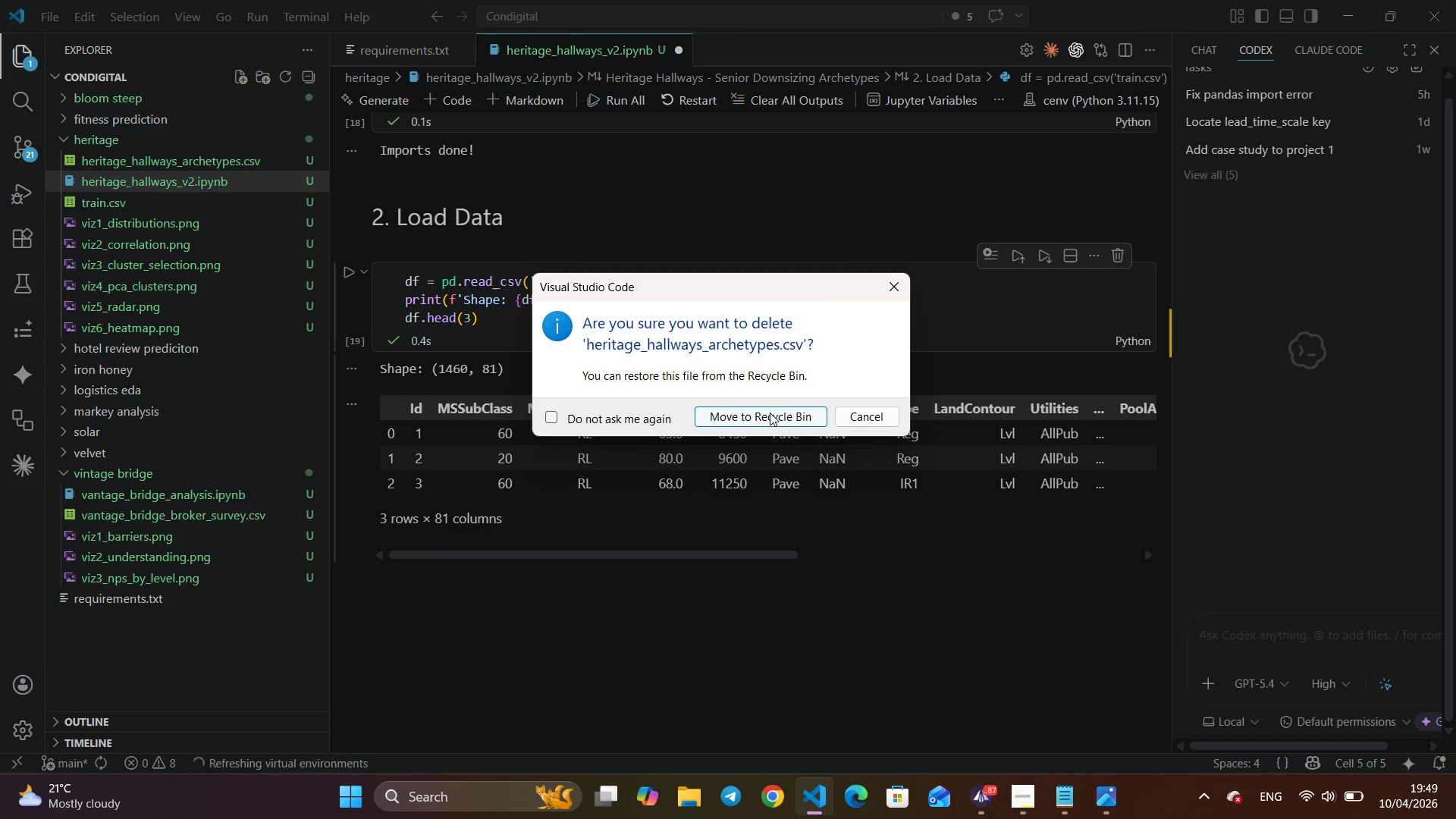 
left_click([769, 413])
 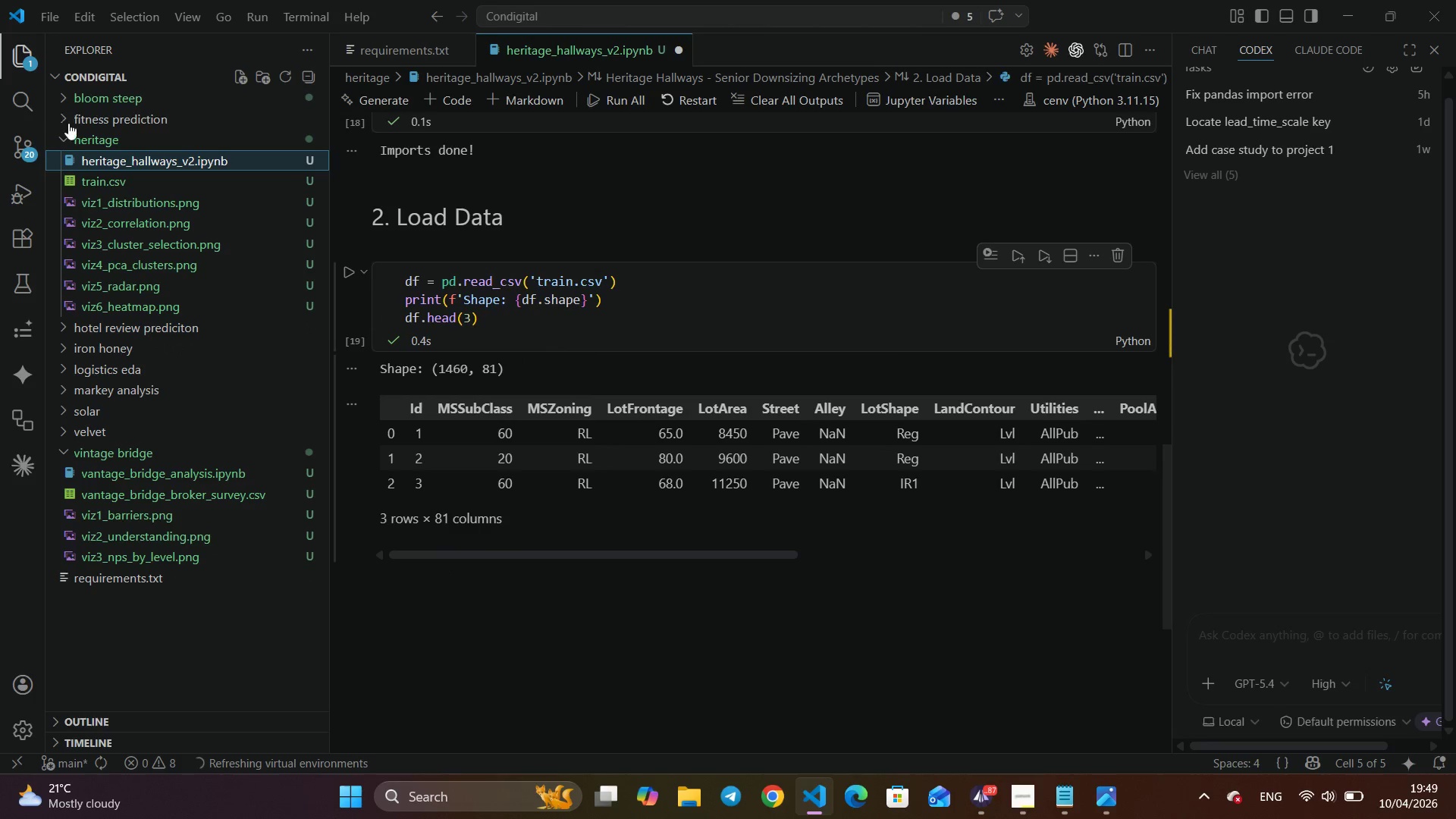 
left_click([20, 62])
 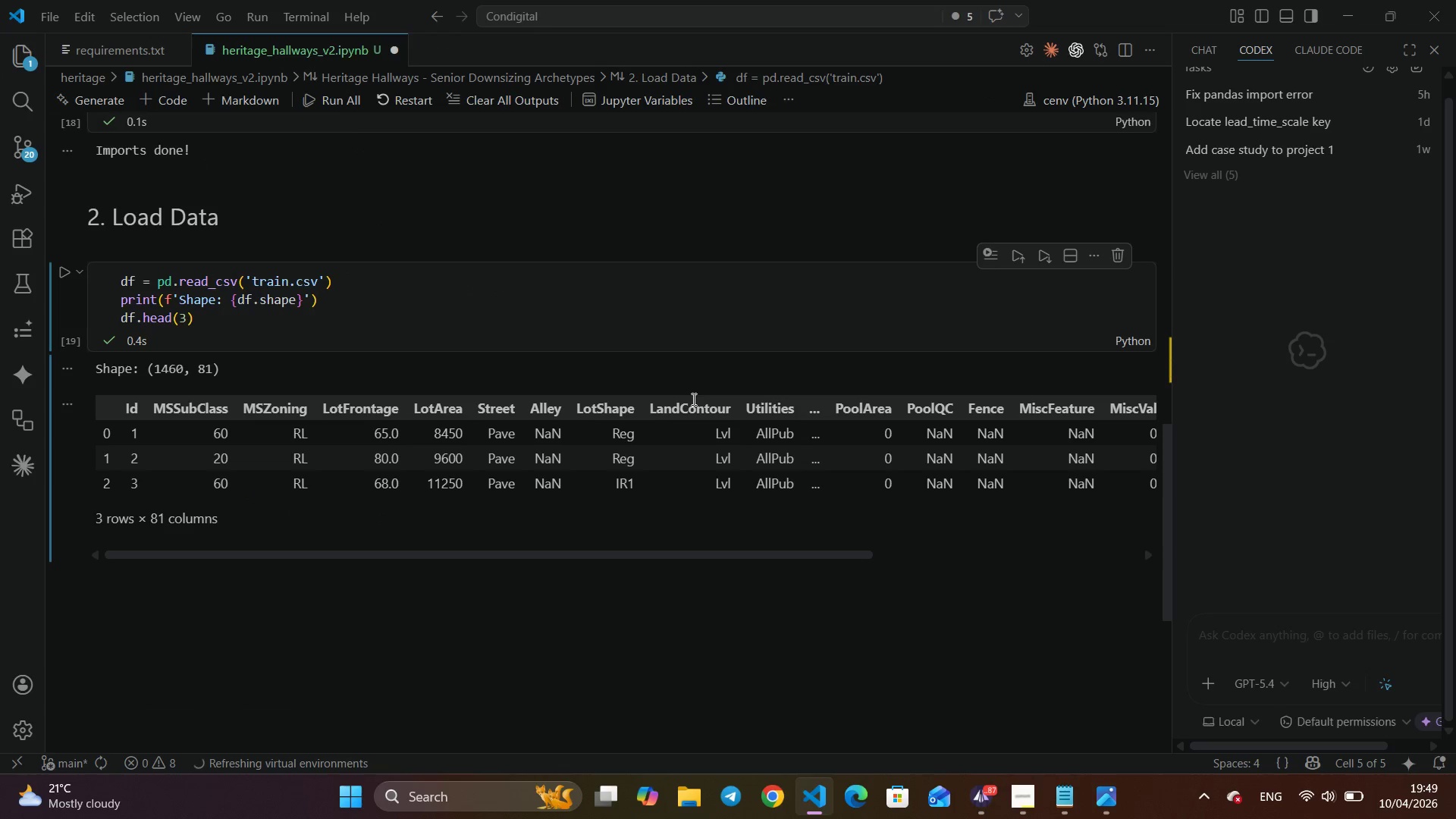 
wait(6.81)
 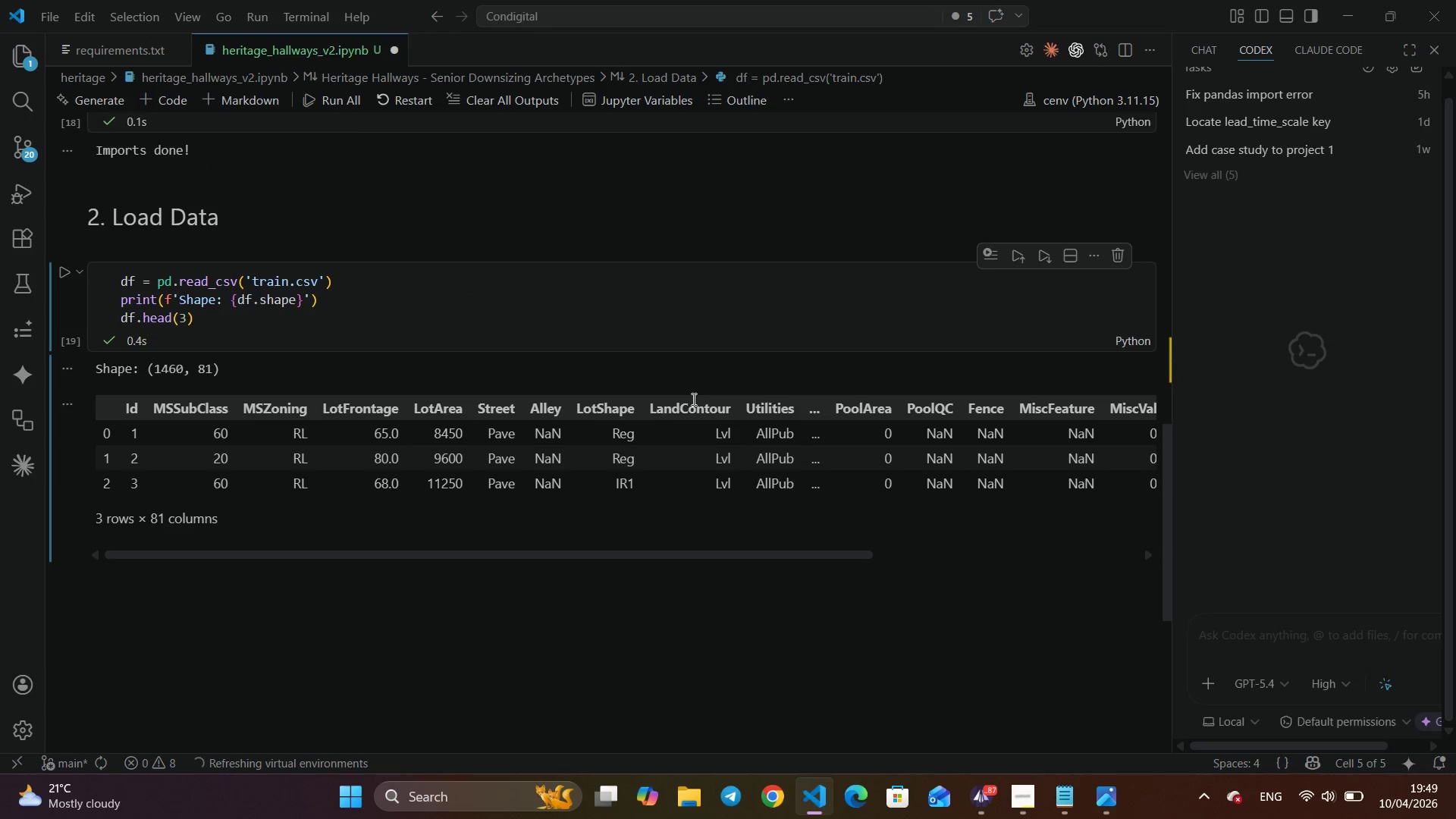 
scroll: coordinate [692, 399], scroll_direction: down, amount: 2.0
 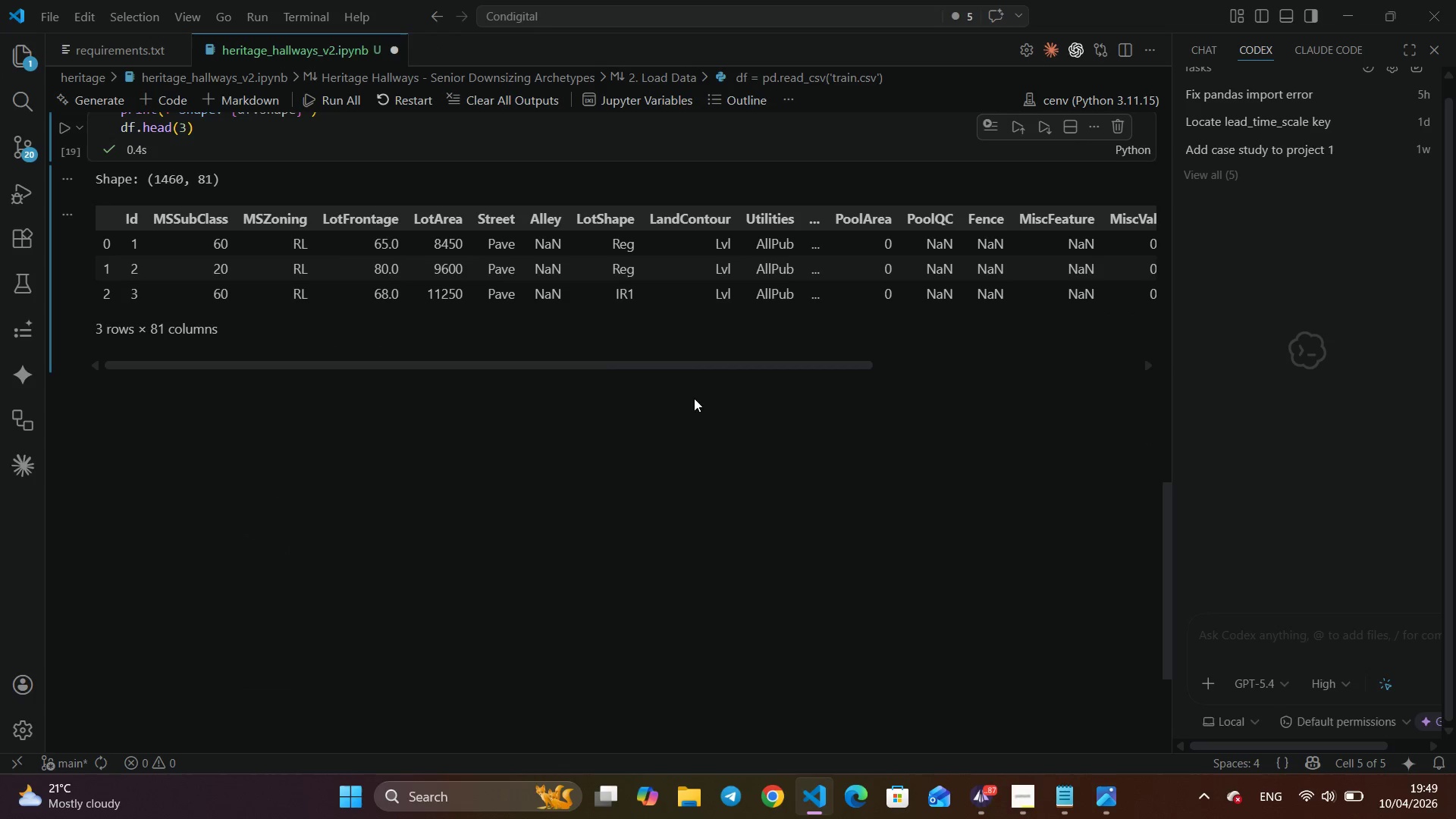 
scroll: coordinate [686, 396], scroll_direction: up, amount: 2.0
 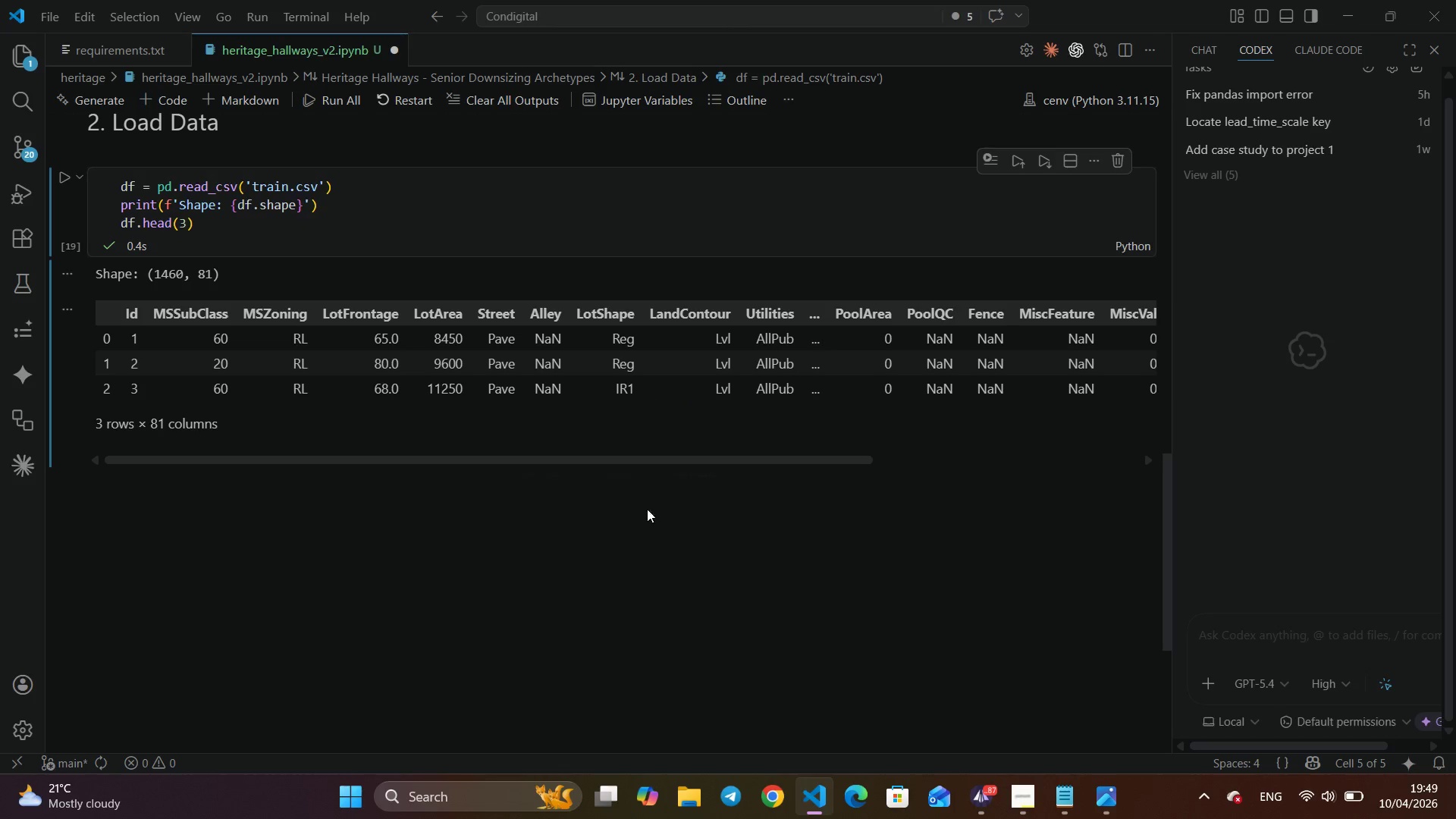 
left_click([689, 479])
 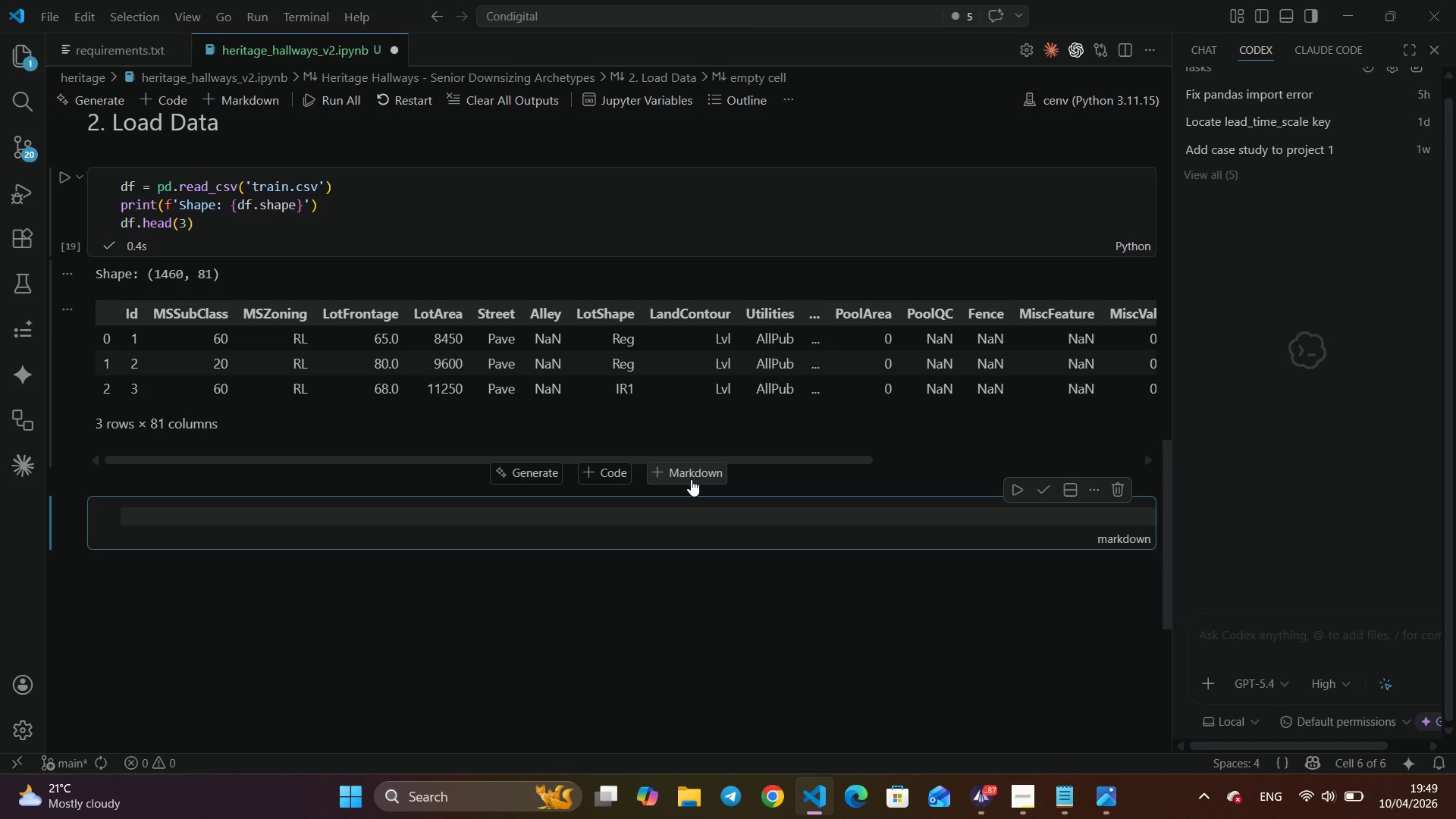 
type(### 3. Feature Selection & Engineering)
 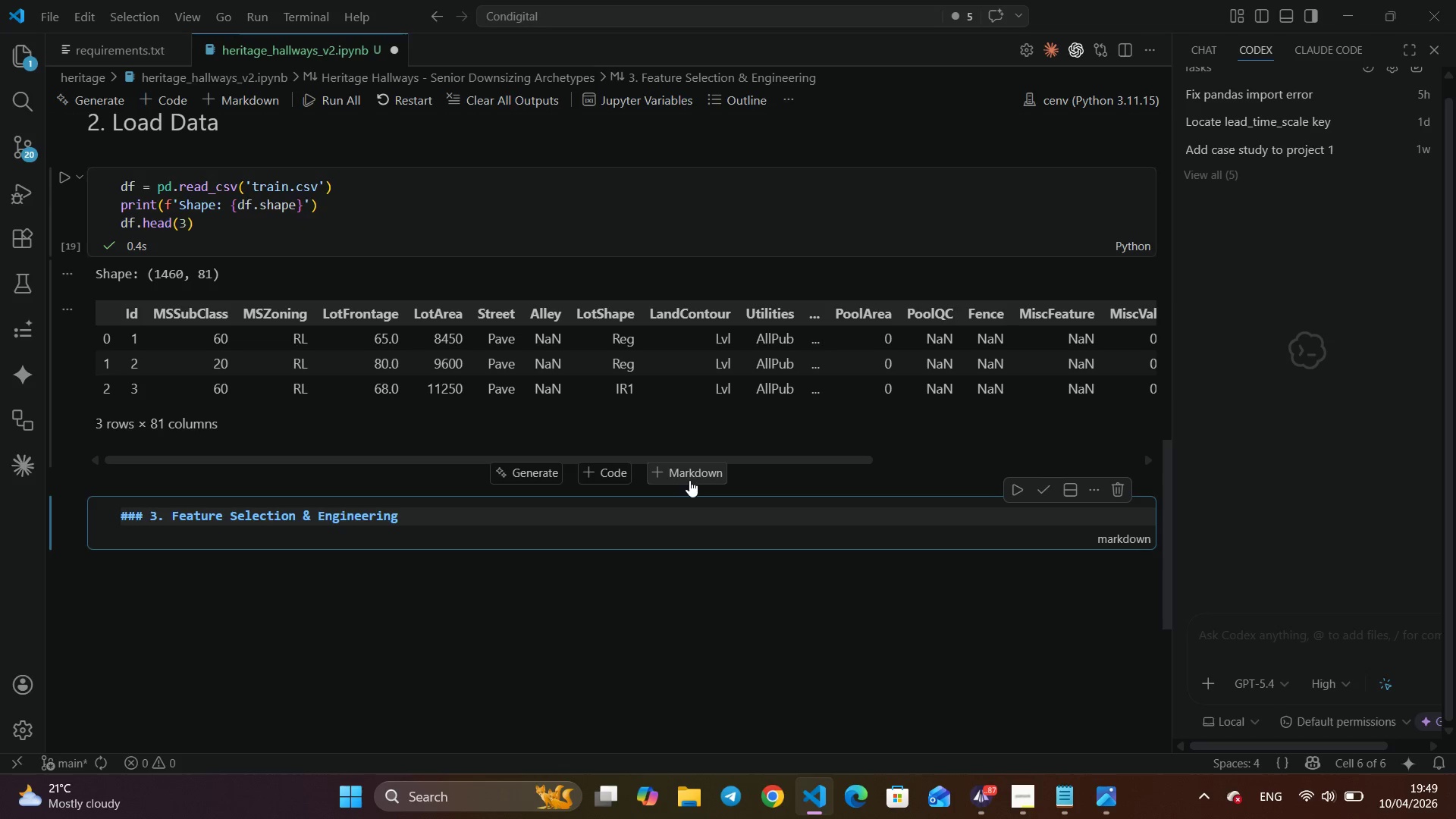 
key(Enter)
 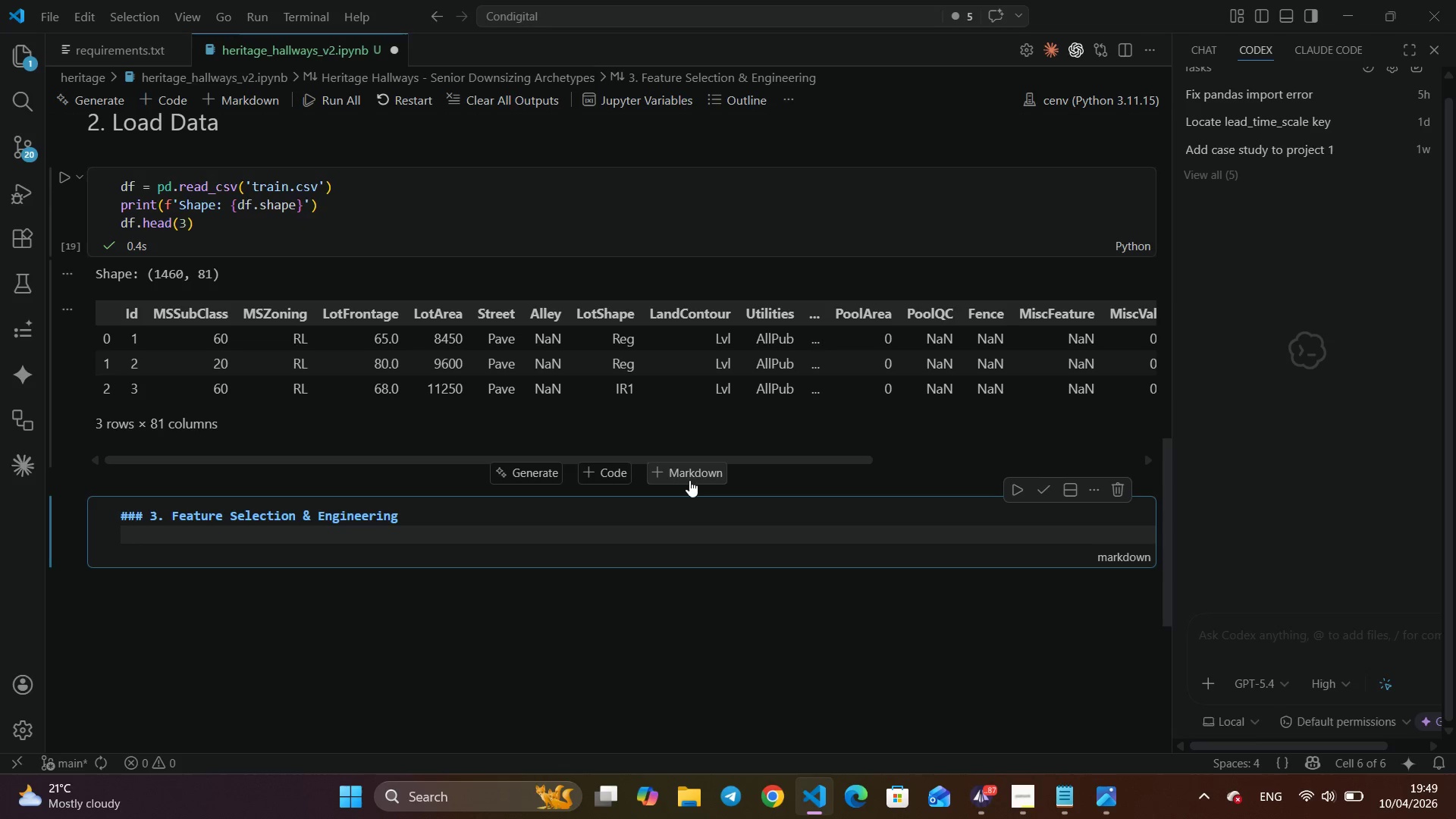 
type(We select varibles that best represent m)
 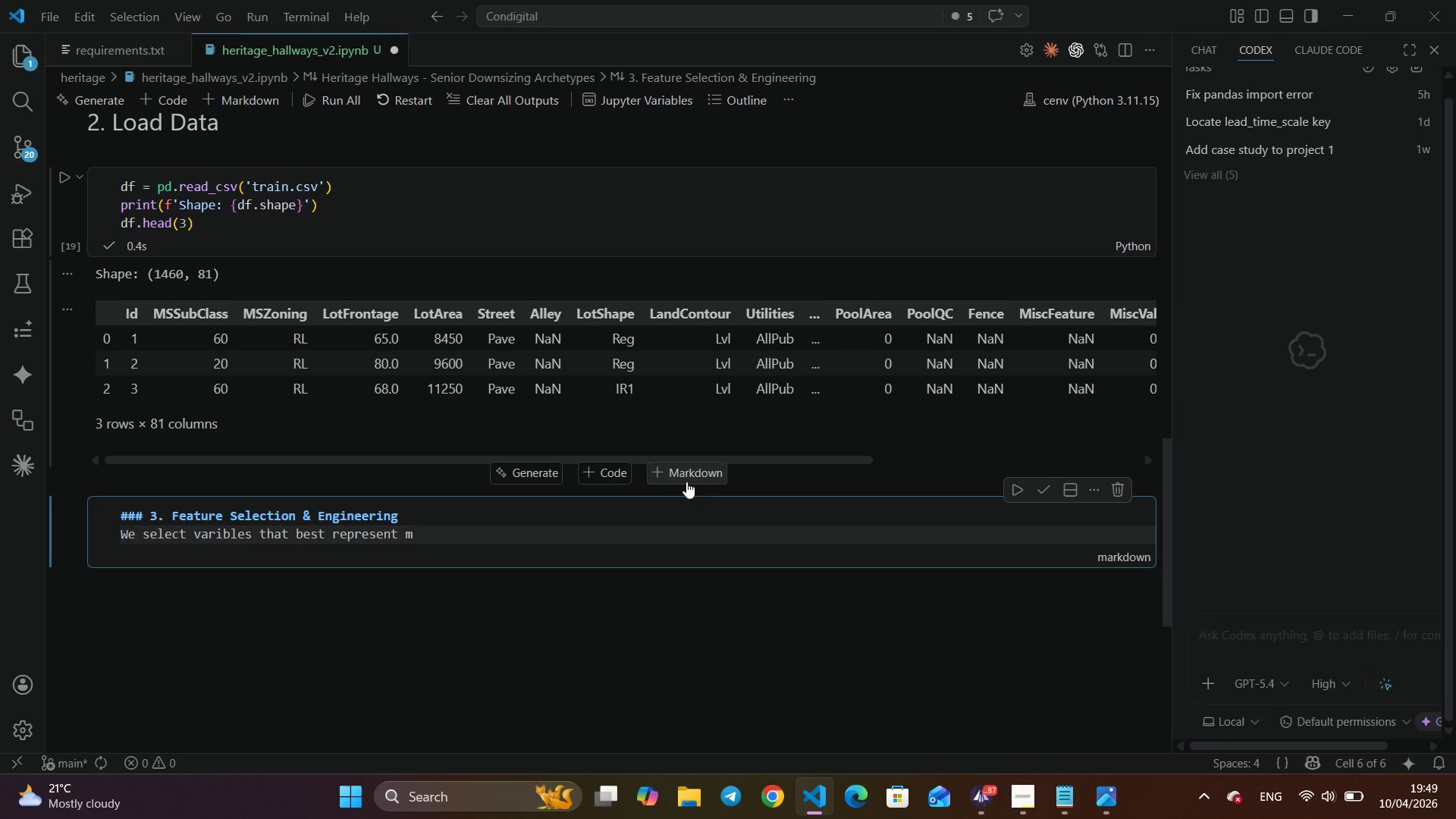 
type(oc)
key(Backspace)
type(ve complecity)
key(Backspace)
key(Backspace)
key(Backspace)
key(Backspace)
type(xiy for senior housel)
key(Backspace)
type(holed)
key(Backspace)
key(Backspace)
type(ds. Each fearure)
key(Backspace)
key(Backspace)
key(Backspace)
key(Backspace)
type(ure. Each)
 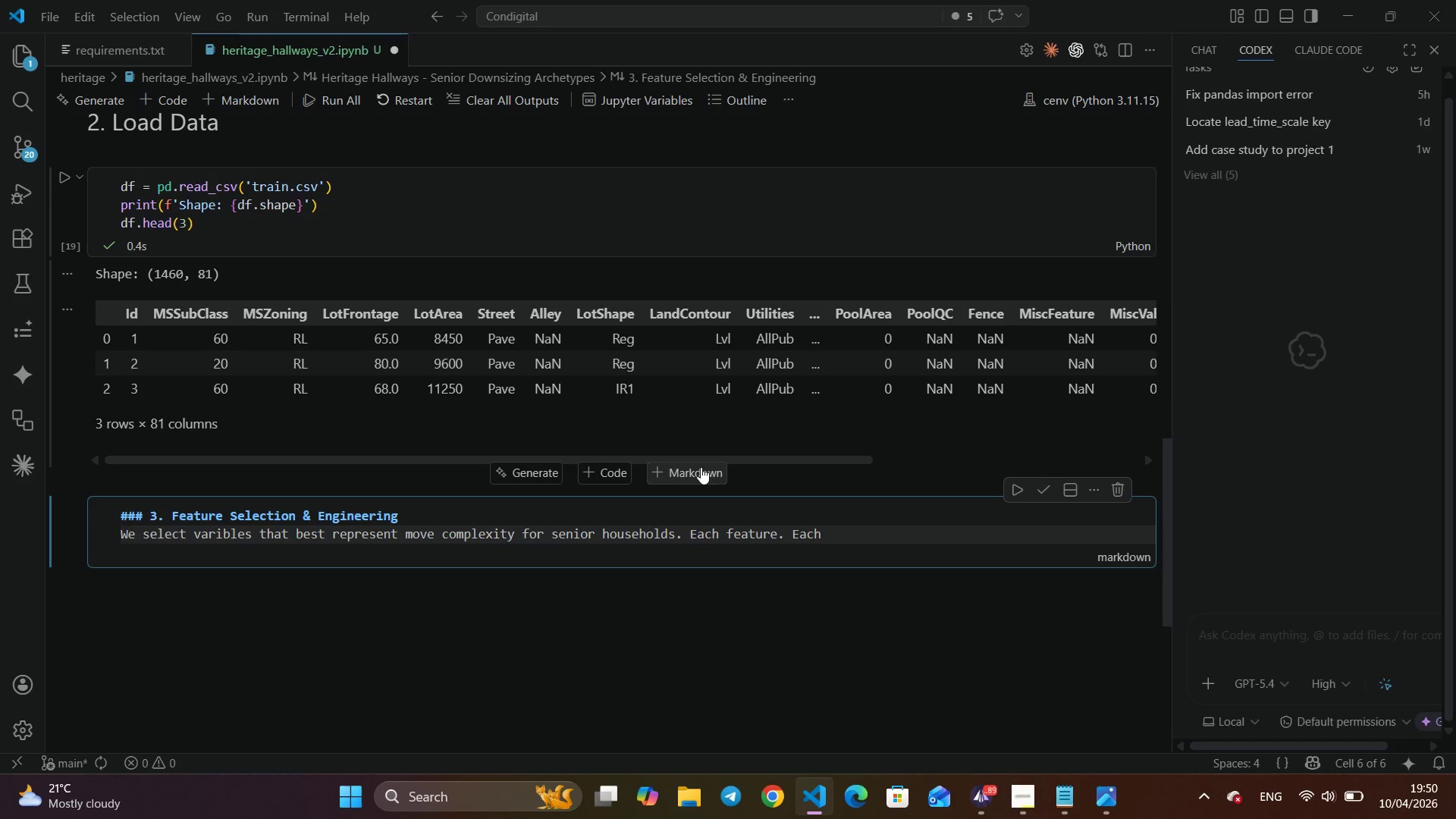 
wait(23.11)
 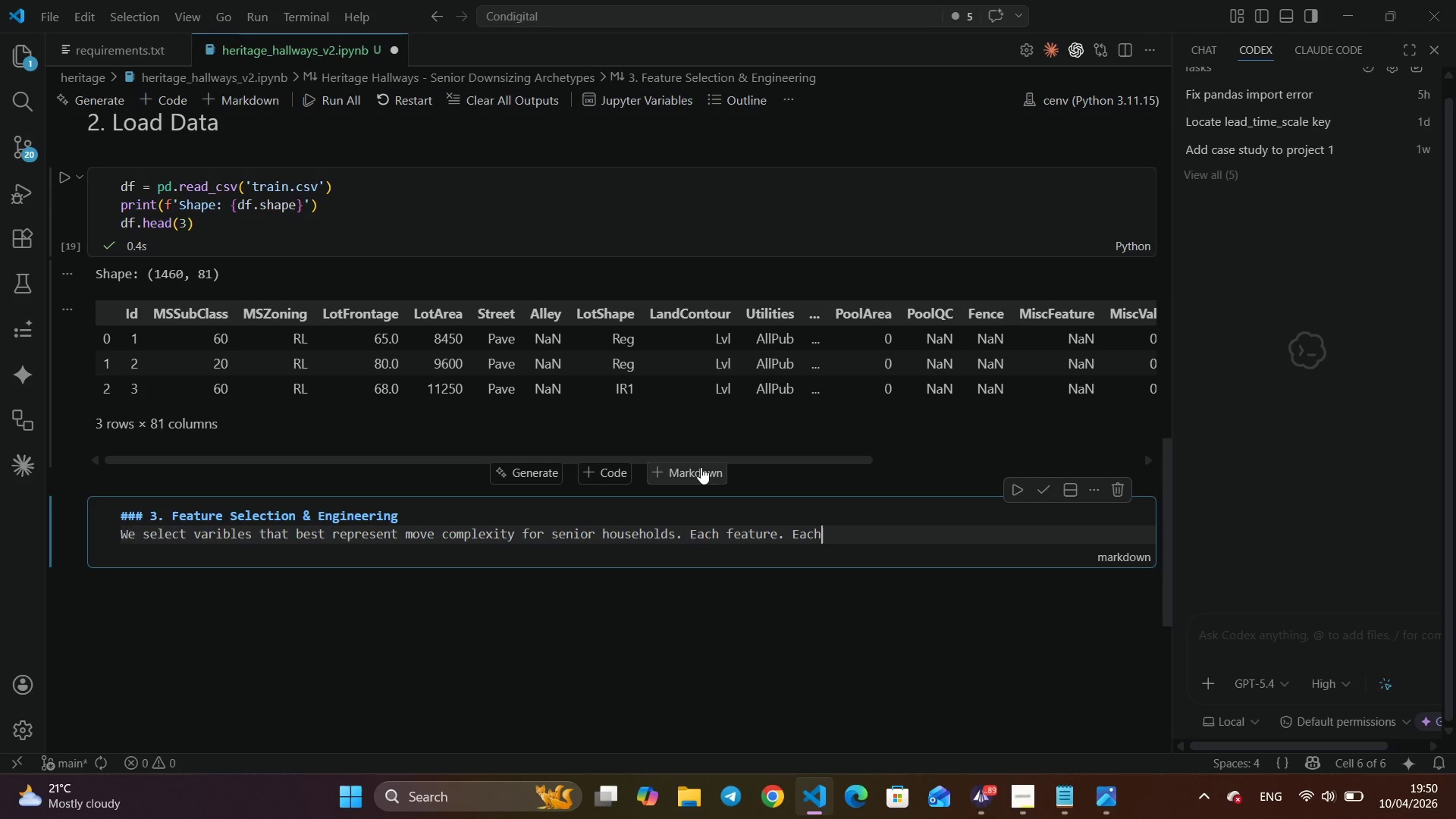 
type( fearu)
key(Backspace)
key(Backspace)
type(ture maps to a distince)
key(Backspace)
type(t relocation plannign)
key(Backspace)
key(Backspace)
type(ng dimesn)
key(Backspace)
key(Backspace)
type(nsions, no to featres measure the same ud)
key(Backspace)
type(nderlying properlty)
key(Backspace)
key(Backspace)
key(Backspace)
type(ty)
 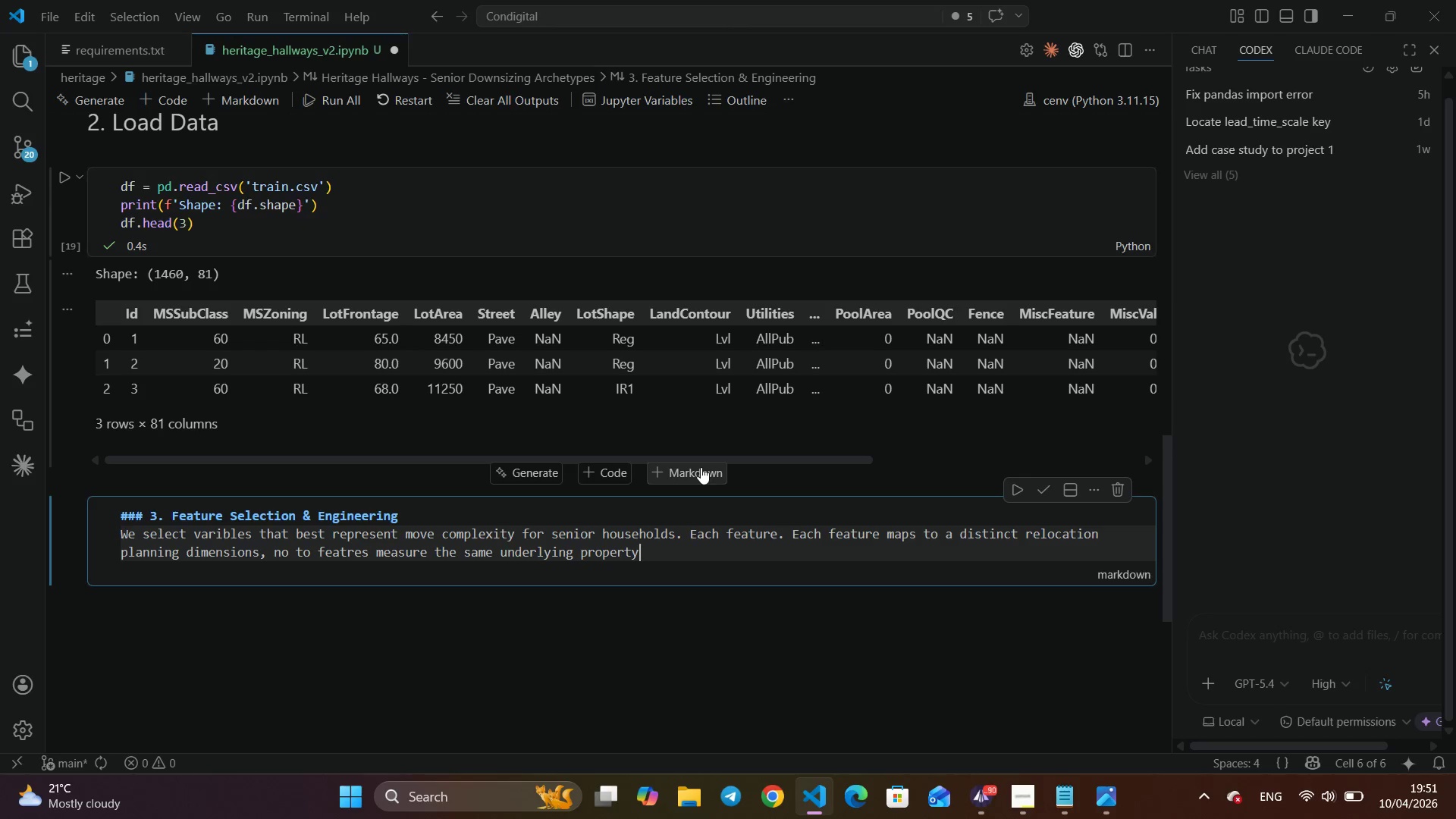 
key(Enter)
 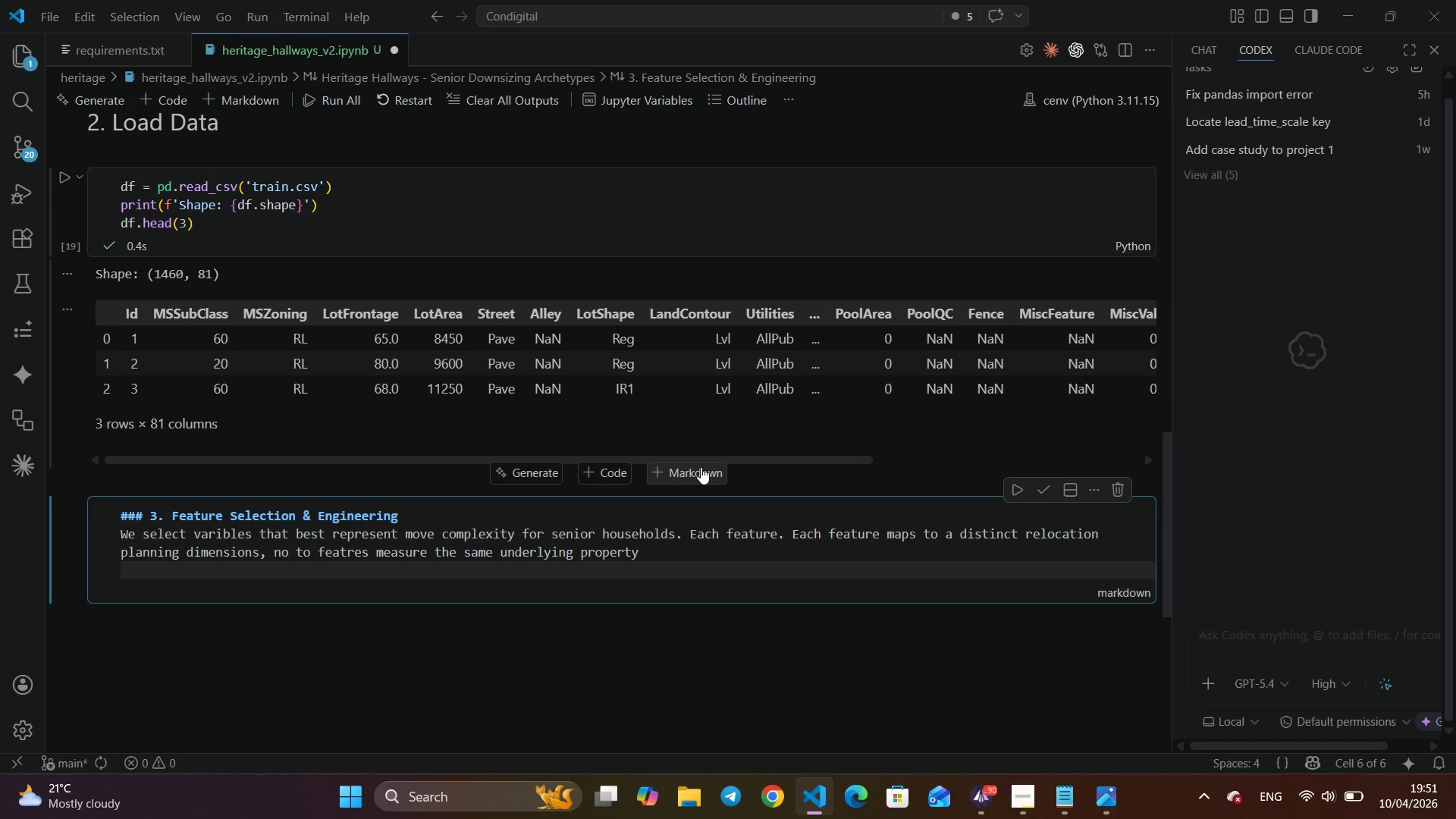 
key(Enter)
 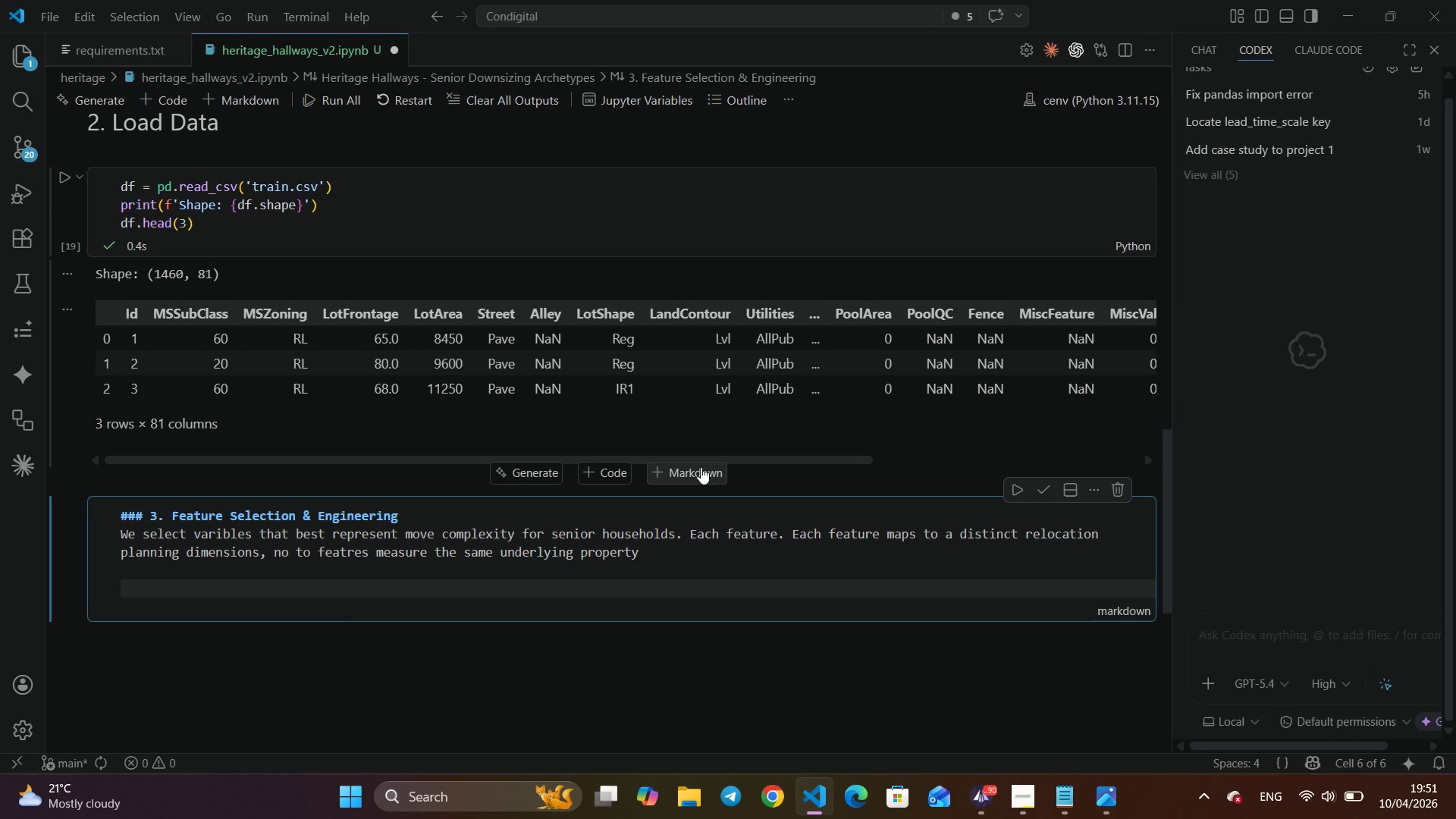 
key(Alt+Tab)
 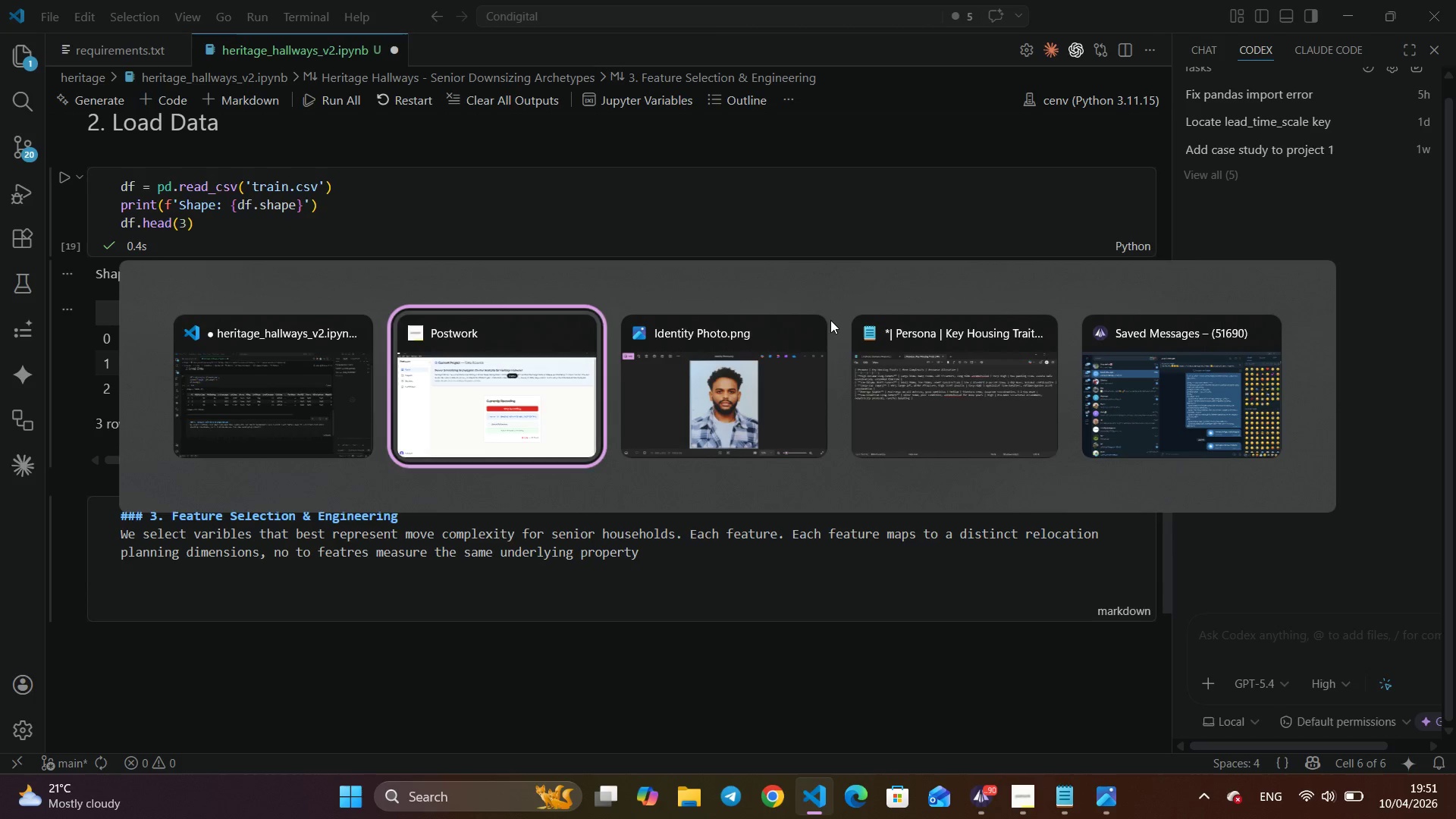 
key(Alt+Tab)
 